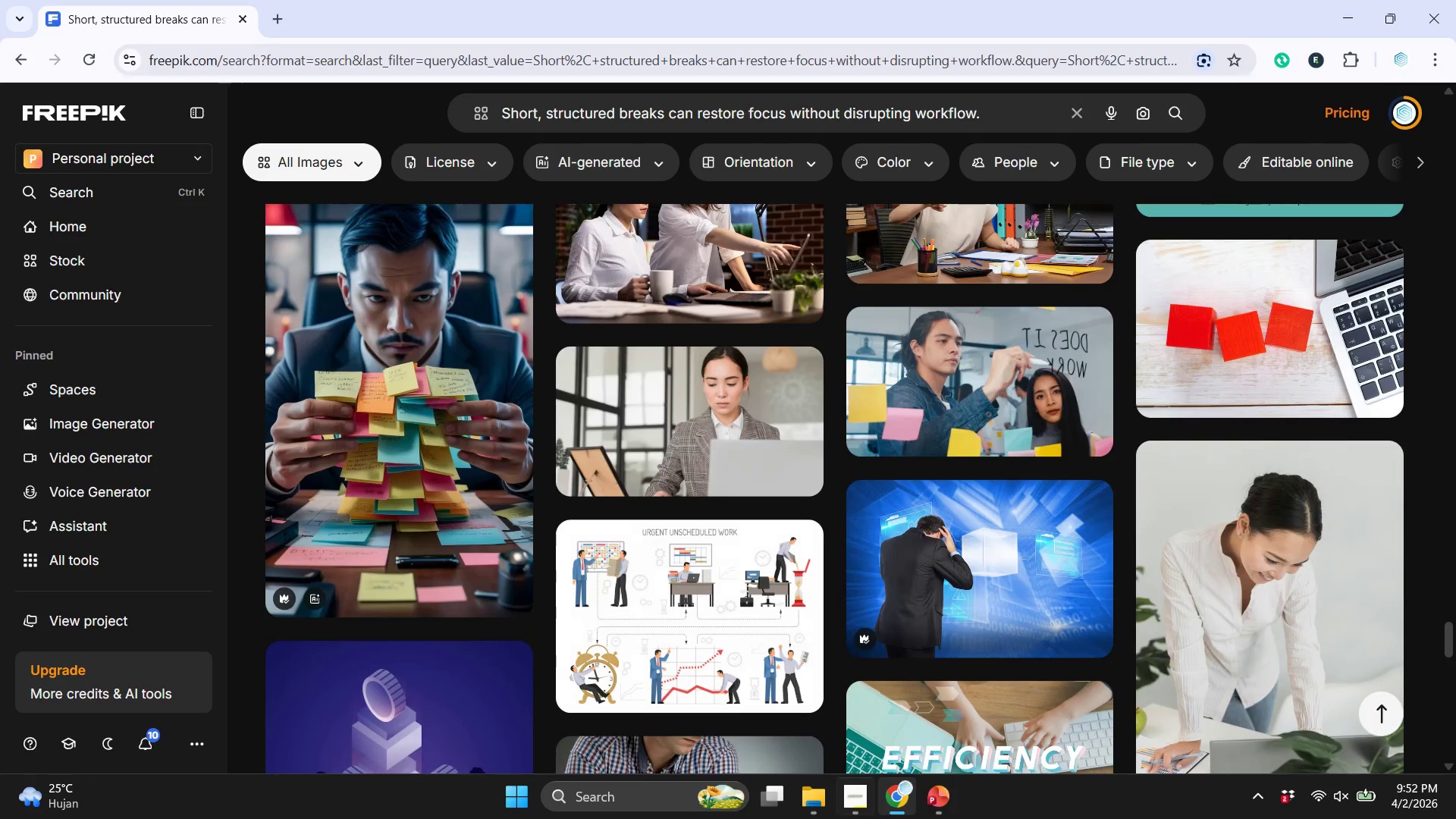 
left_click([933, 795])
 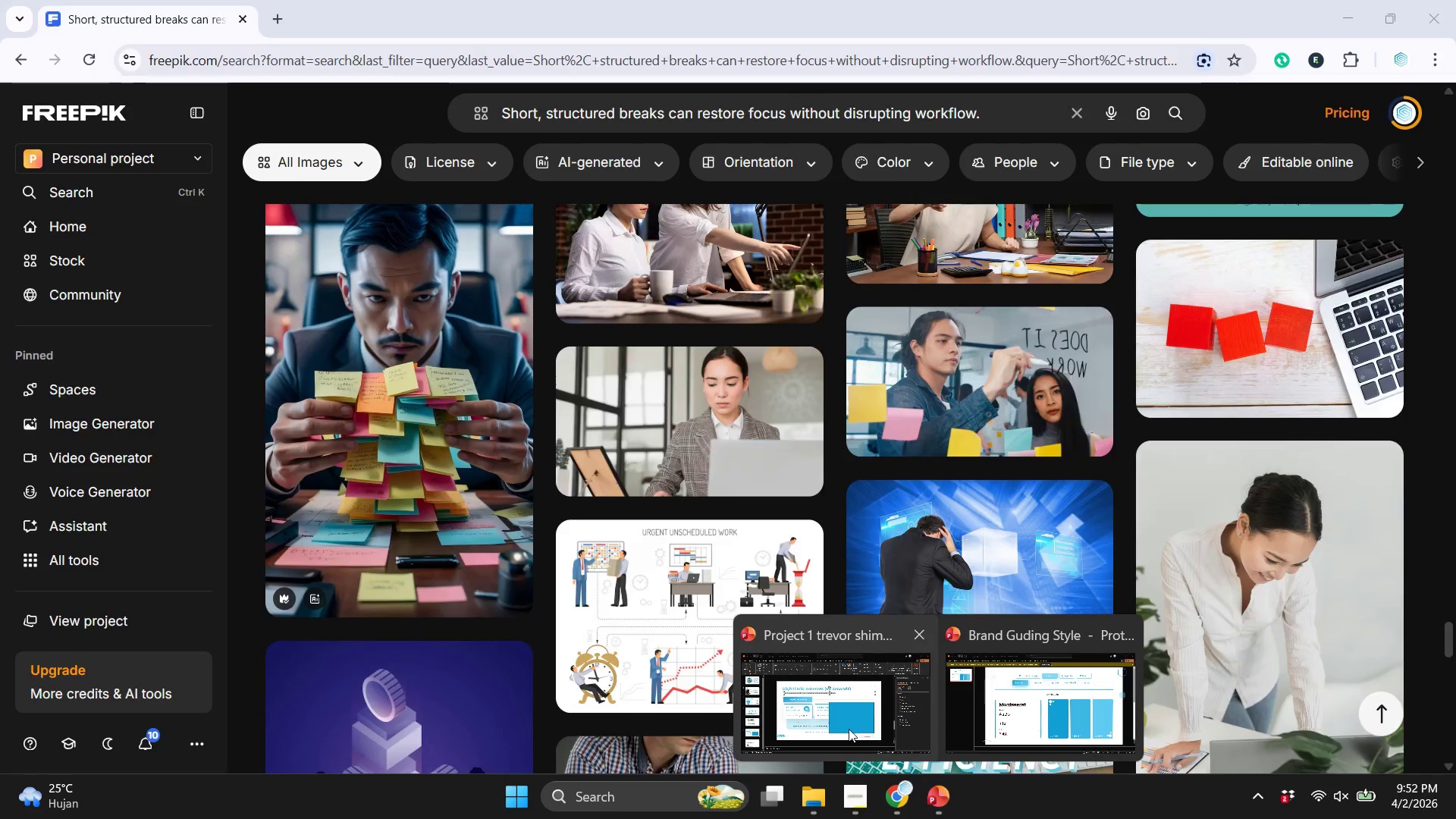 
left_click([849, 729])
 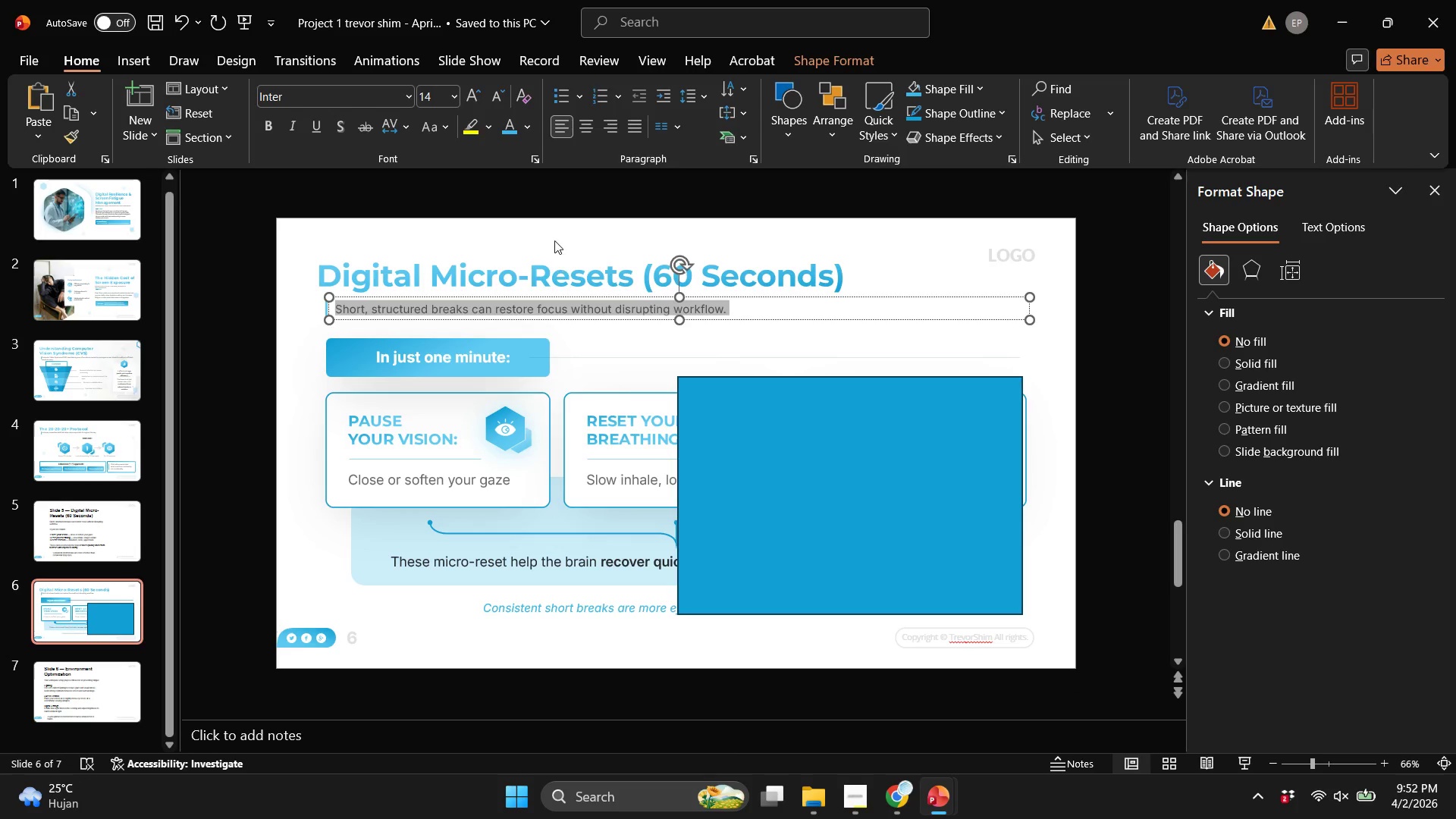 
left_click([554, 239])
 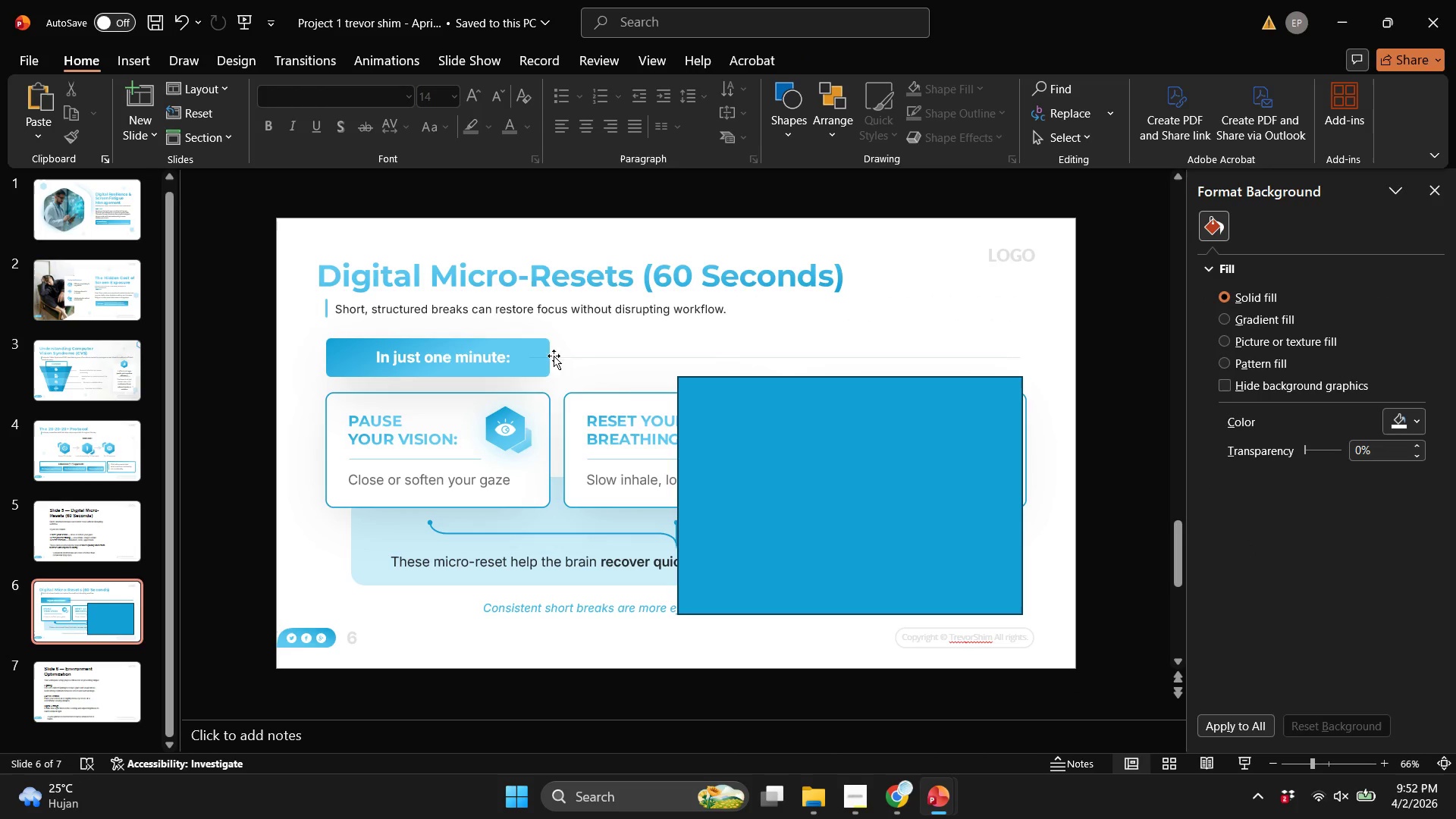 
left_click([855, 480])
 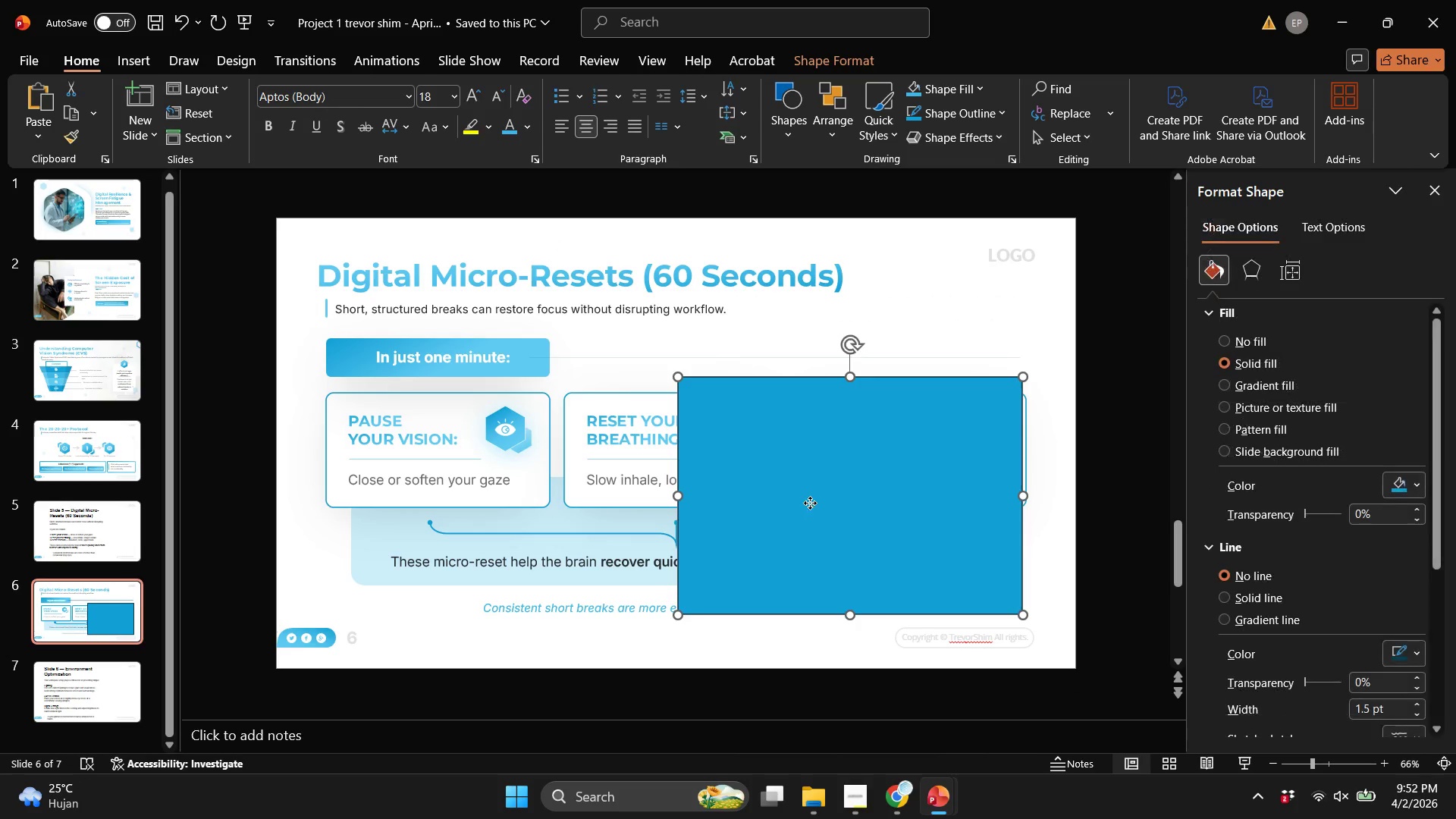 
left_click_drag(start_coordinate=[810, 504], to_coordinate=[762, 494])
 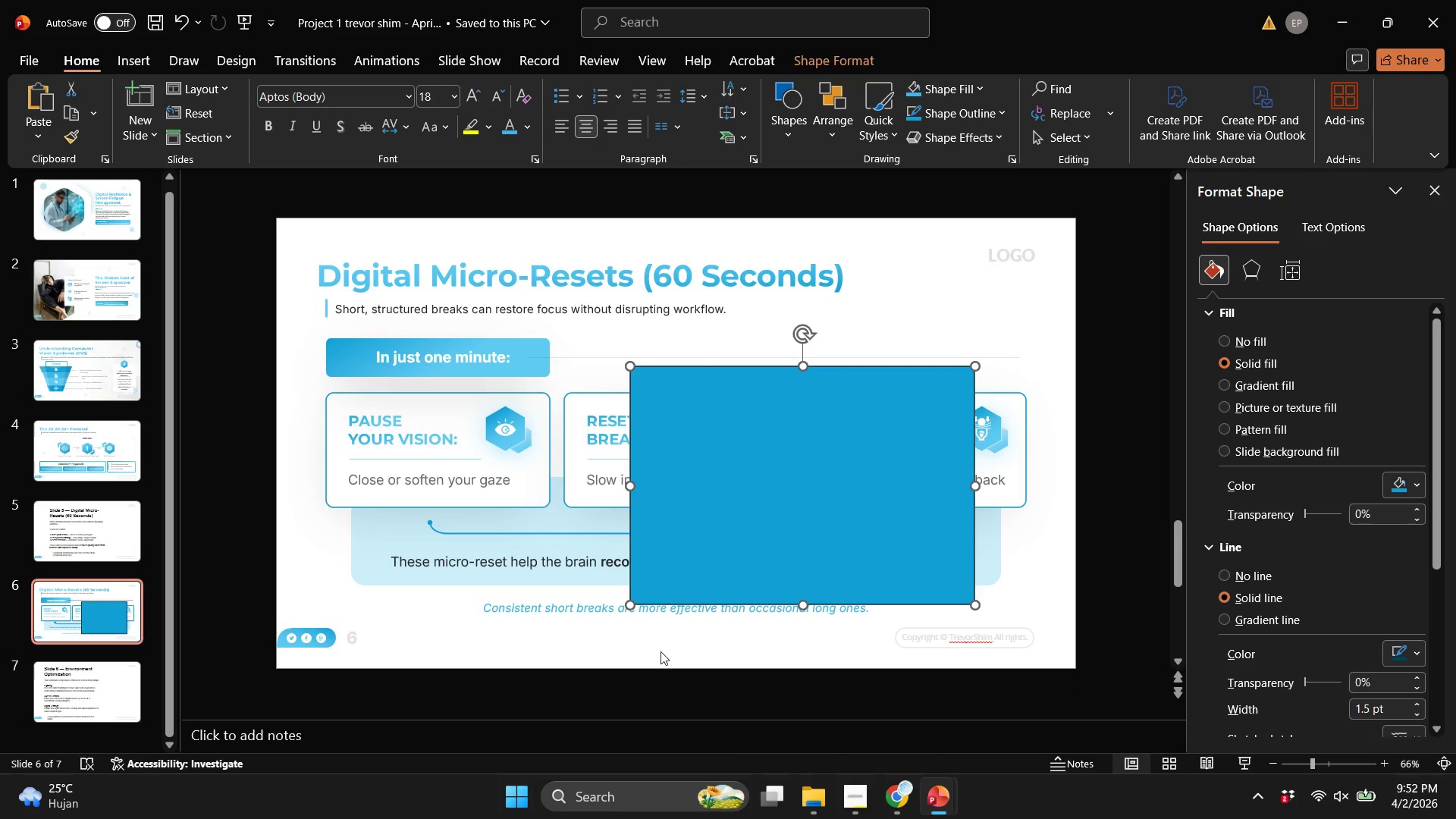 
left_click([668, 673])
 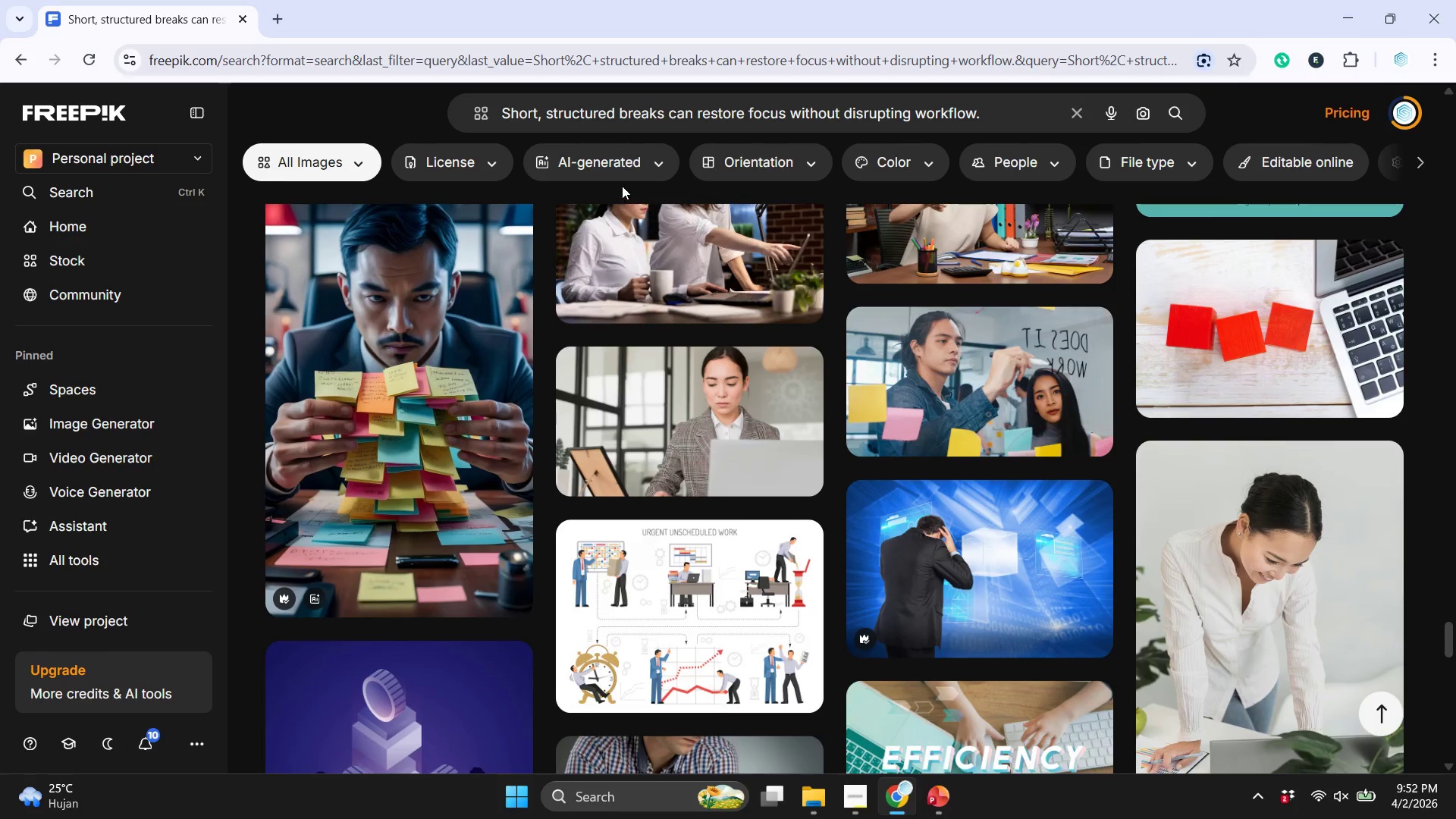 
left_click([694, 116])
 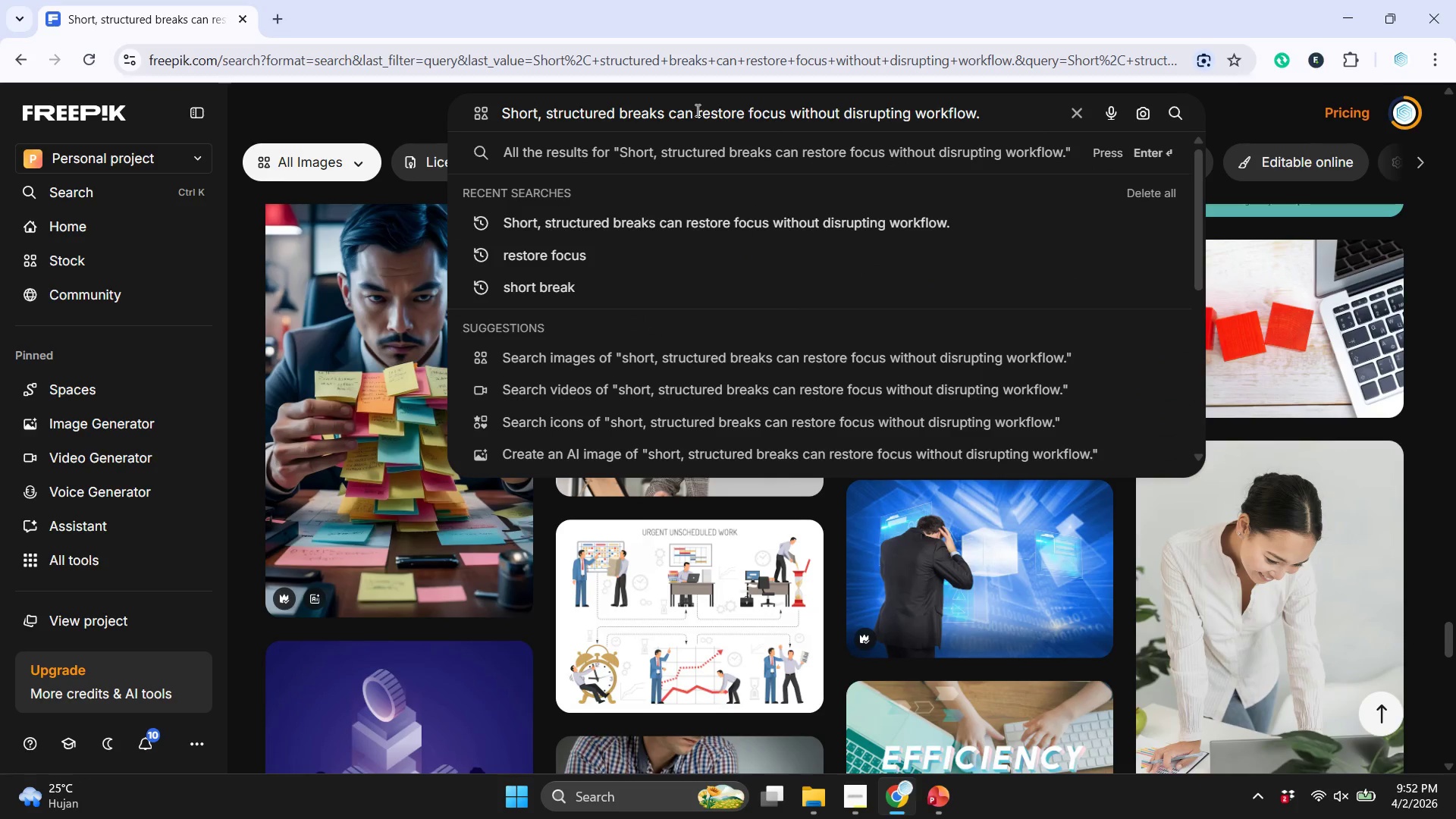 
left_click_drag(start_coordinate=[696, 110], to_coordinate=[349, 105])
 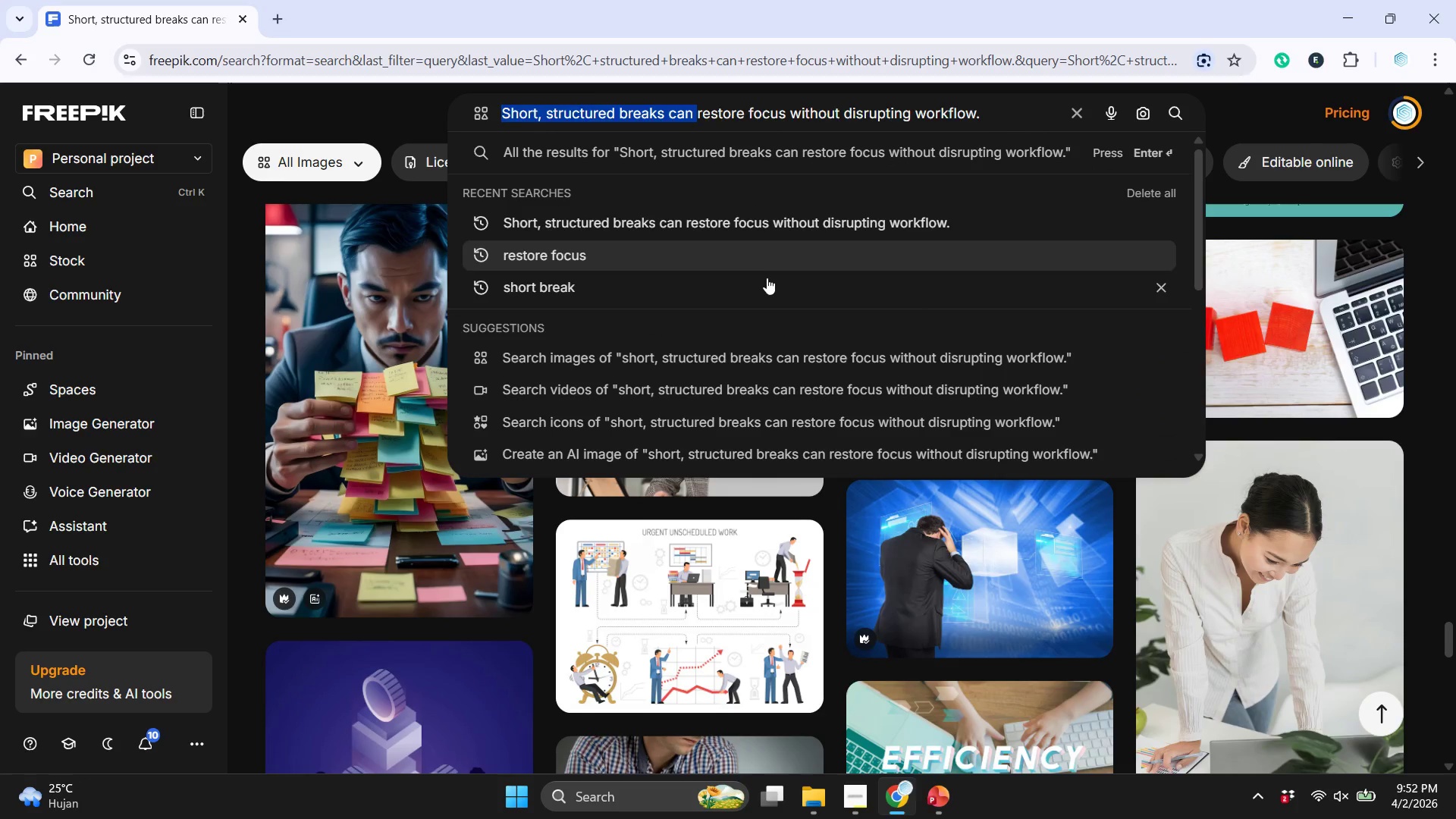 
key(Backspace)
 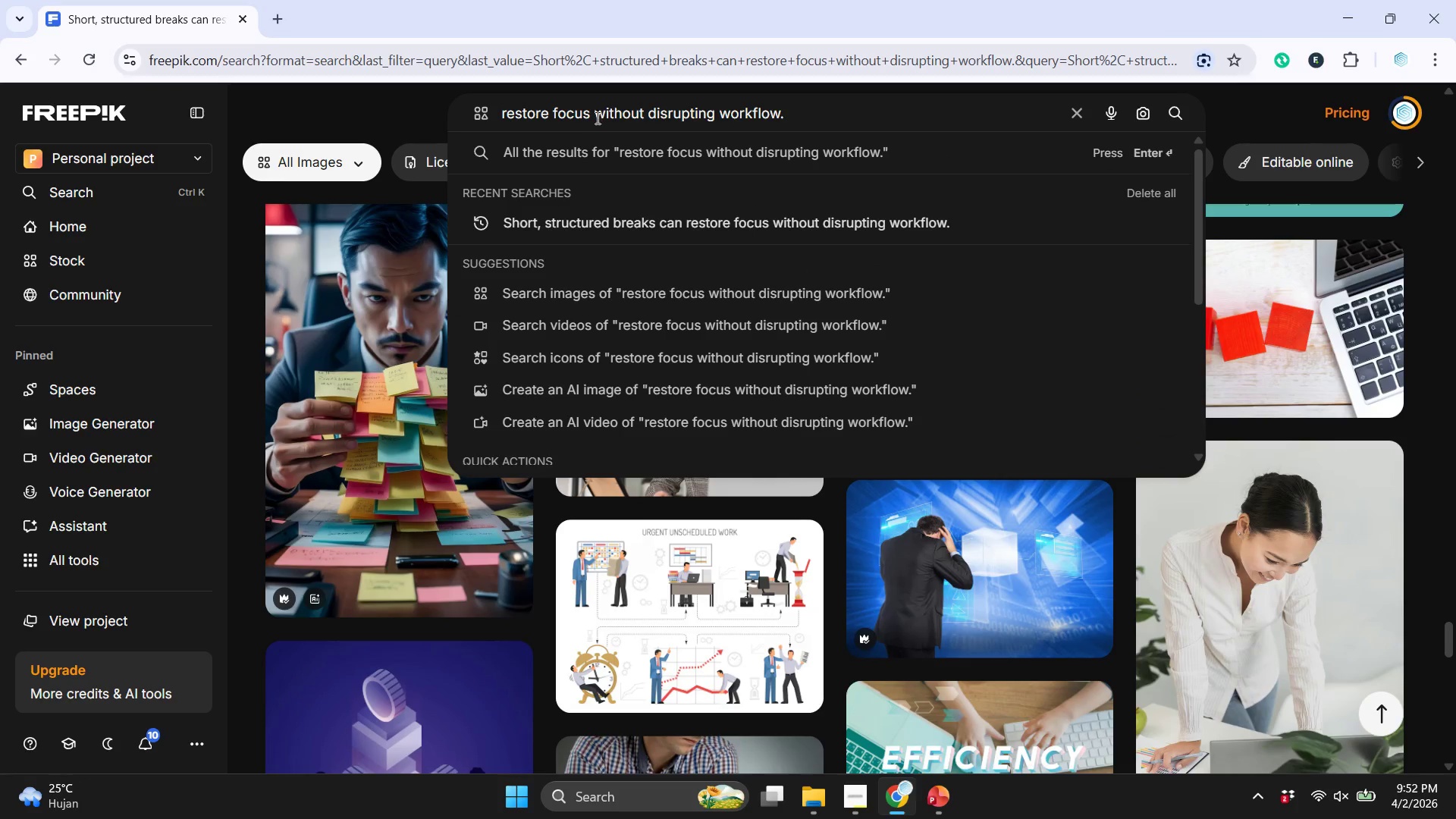 
left_click_drag(start_coordinate=[592, 118], to_coordinate=[896, 125])
 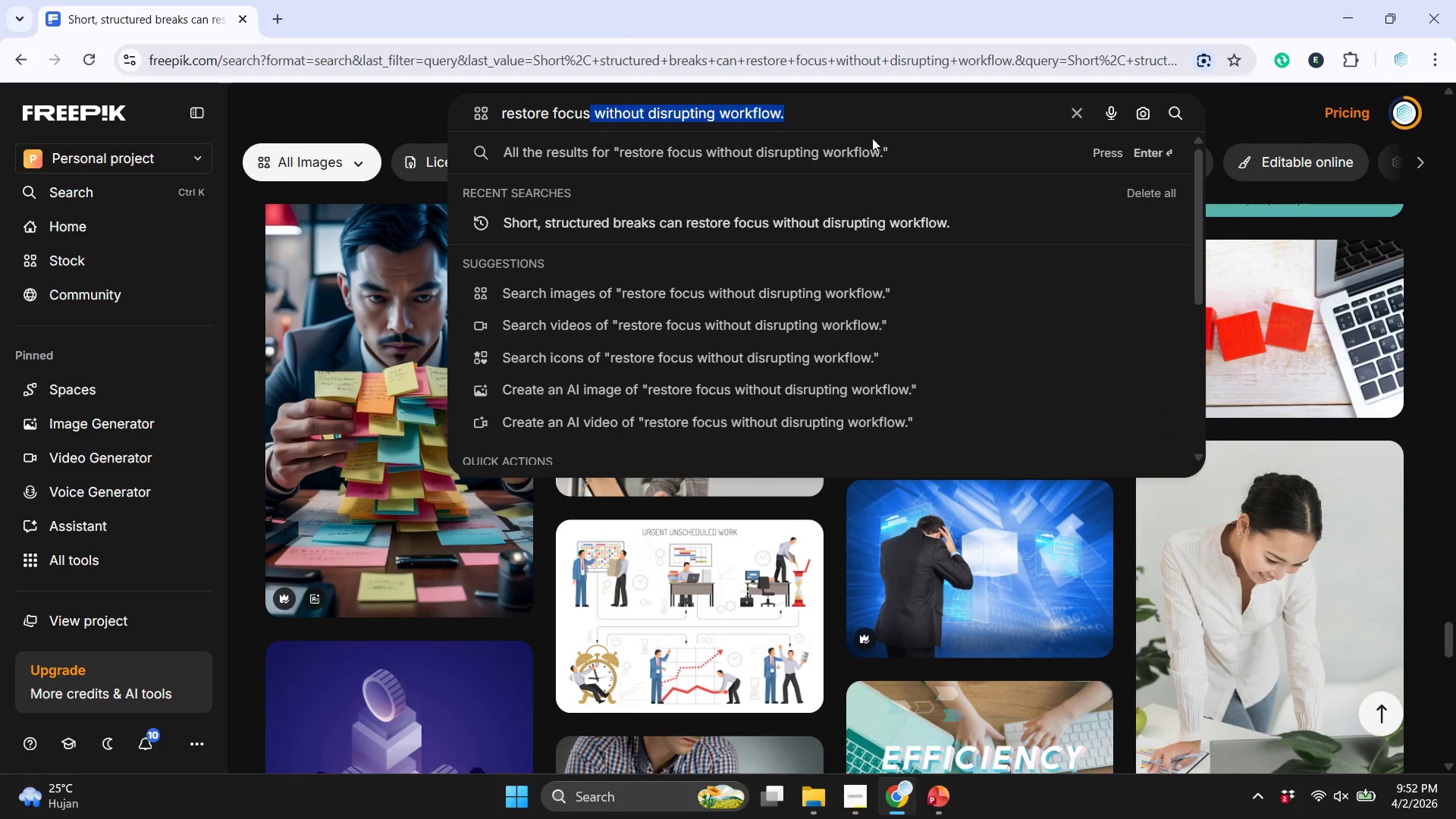 
key(Backspace)
 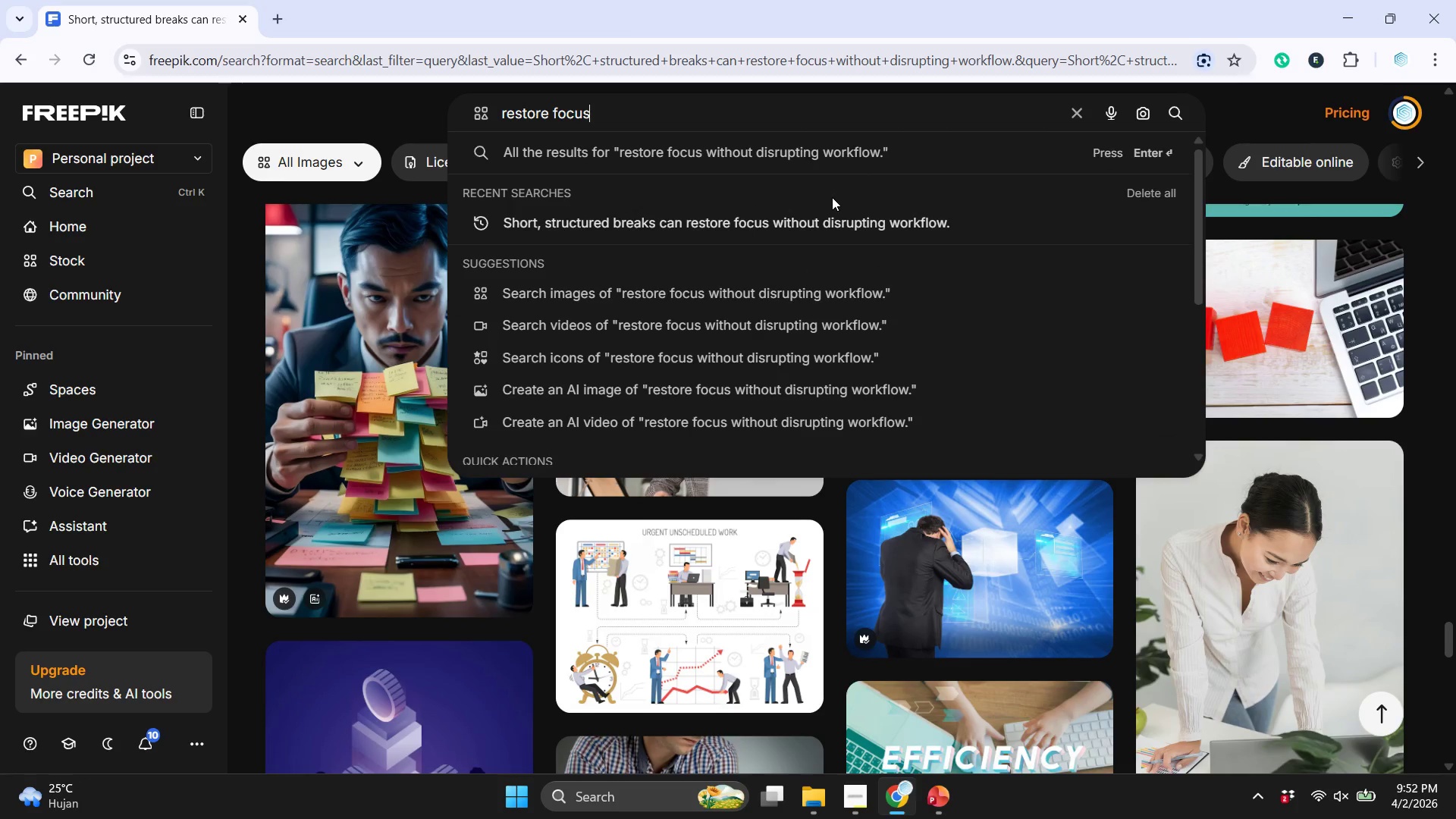 
key(Enter)
 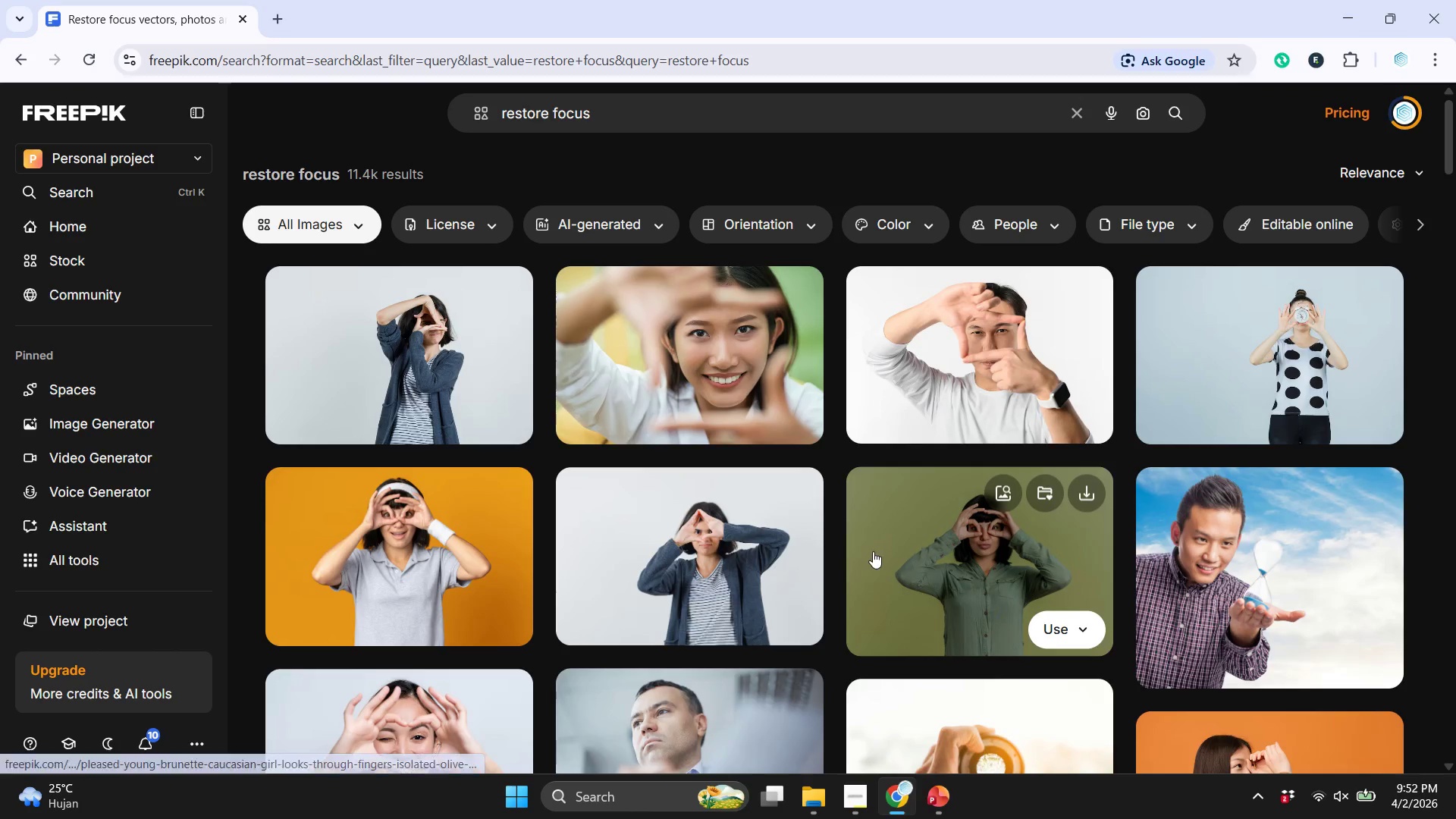 
scroll: coordinate [861, 542], scroll_direction: down, amount: 18.0
 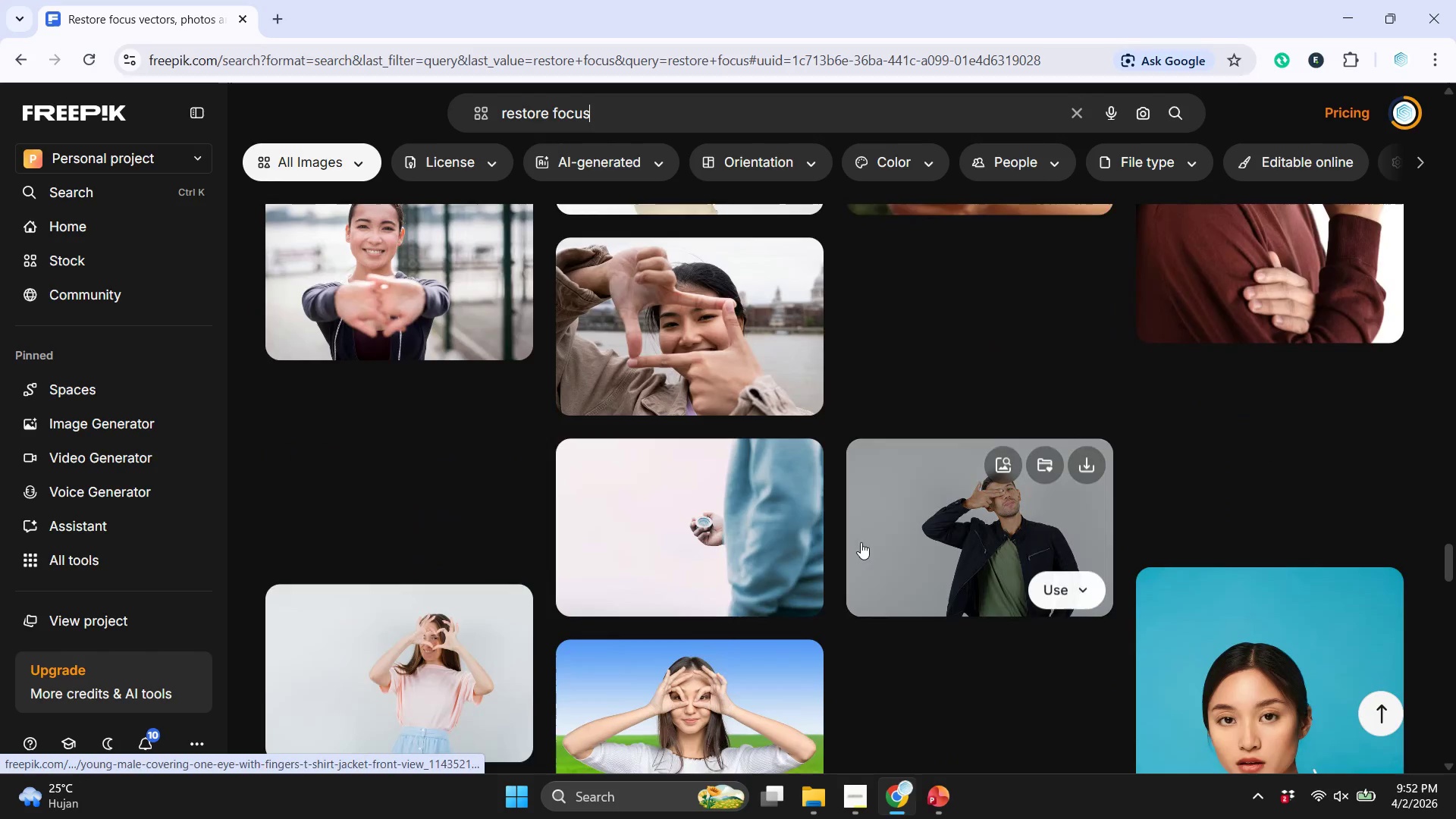 
scroll: coordinate [716, 381], scroll_direction: up, amount: 6.0
 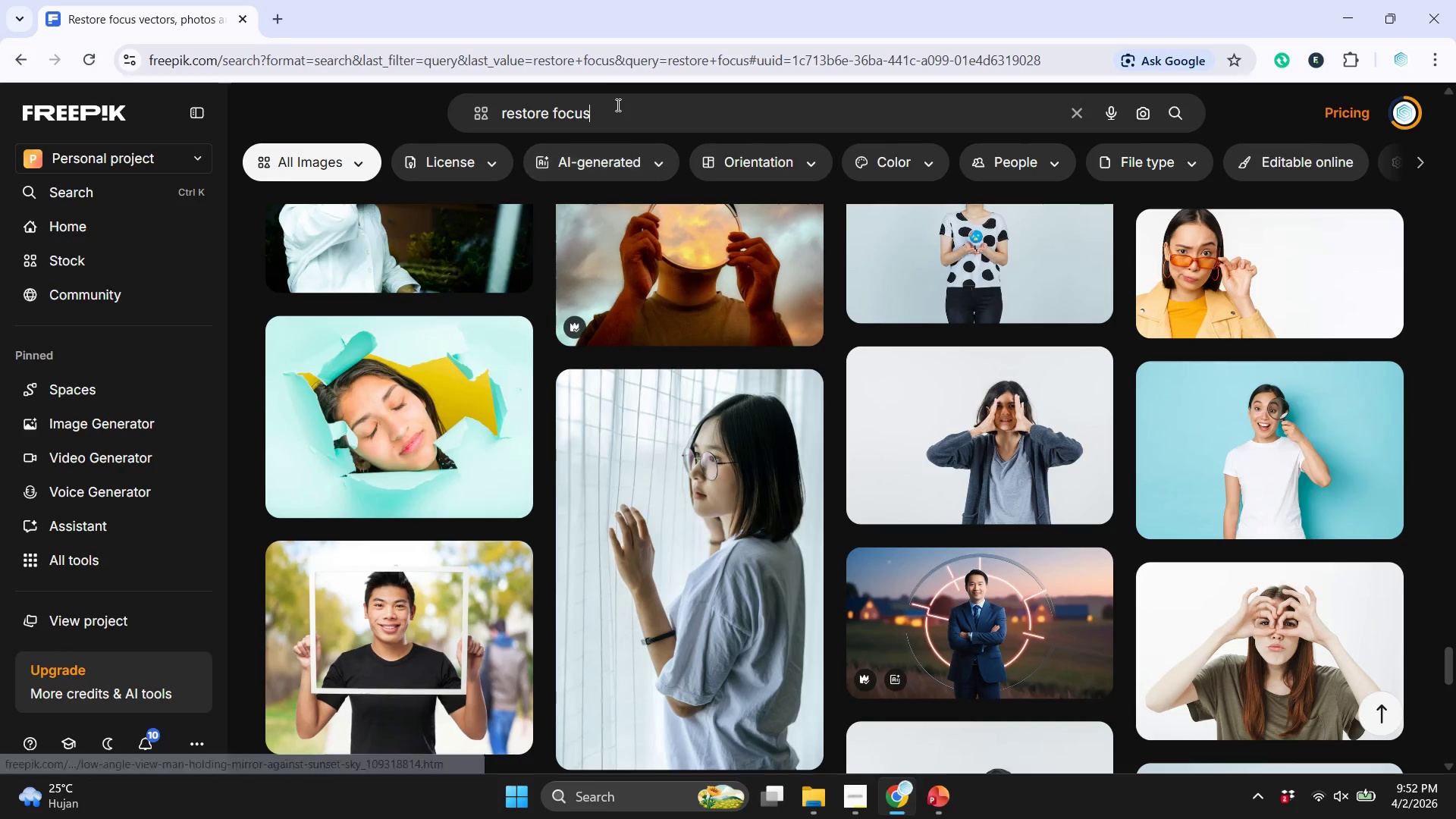 
left_click_drag(start_coordinate=[615, 109], to_coordinate=[455, 102])
 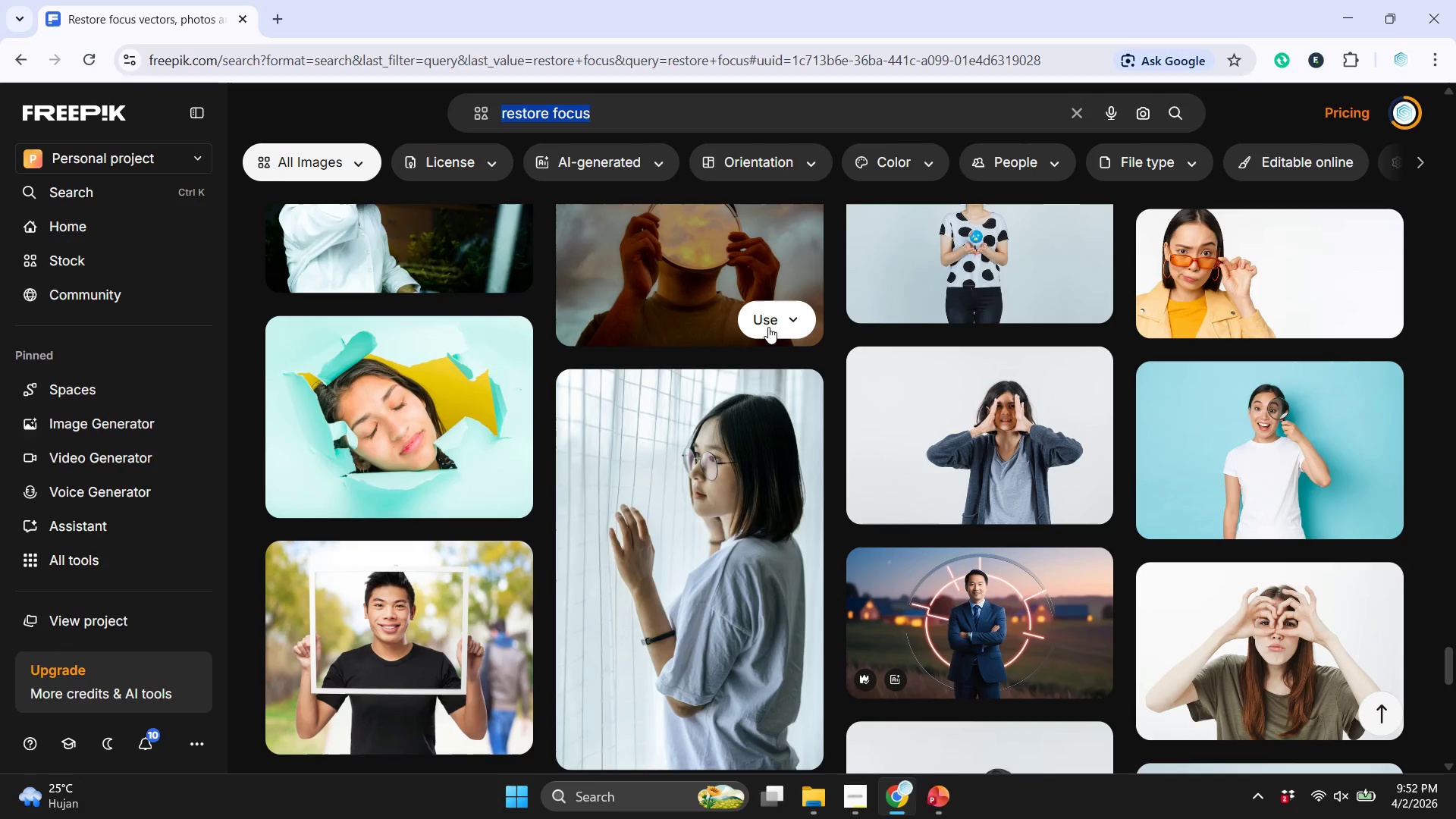 
type(digital reset)
 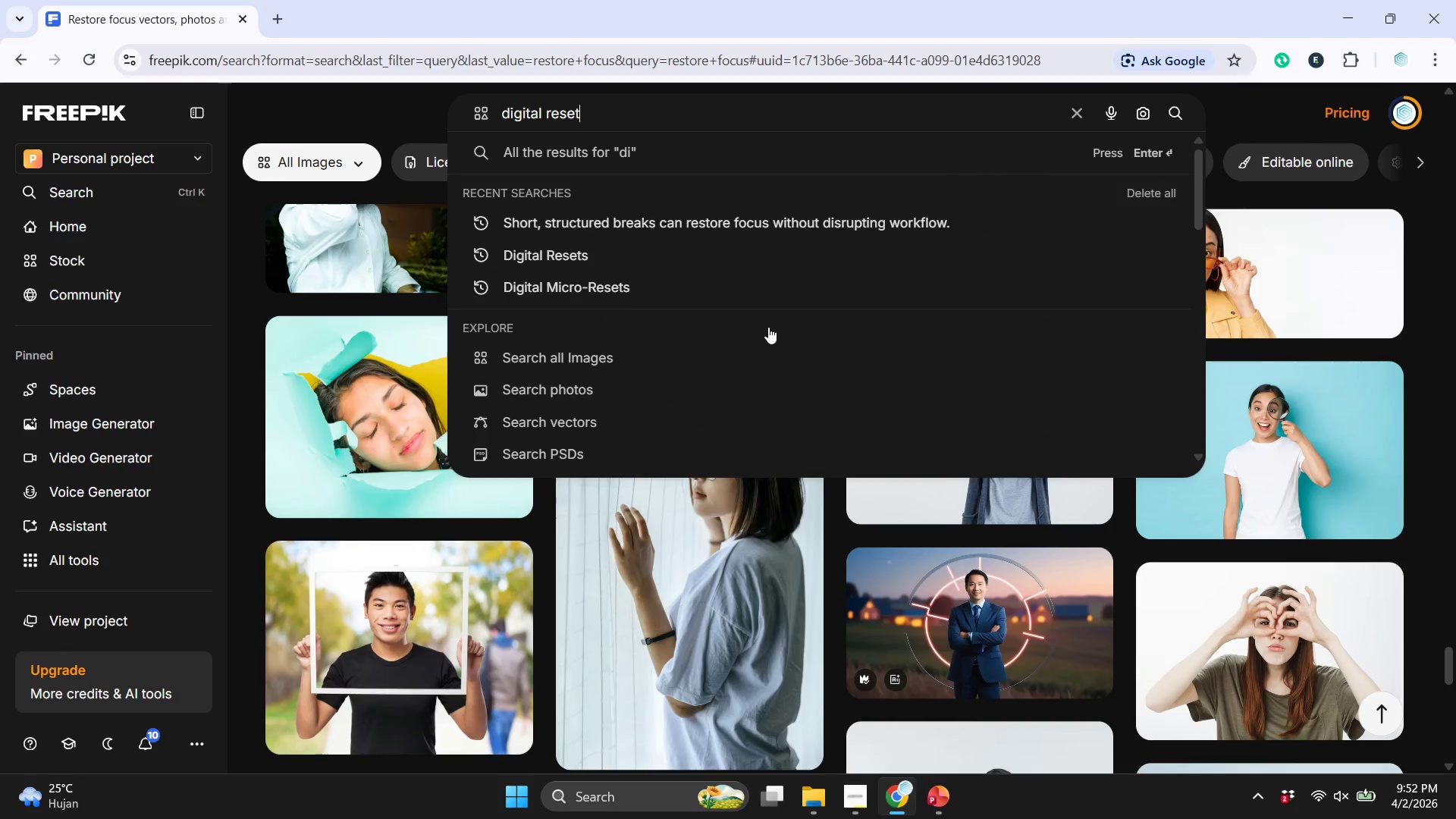 
key(Enter)
 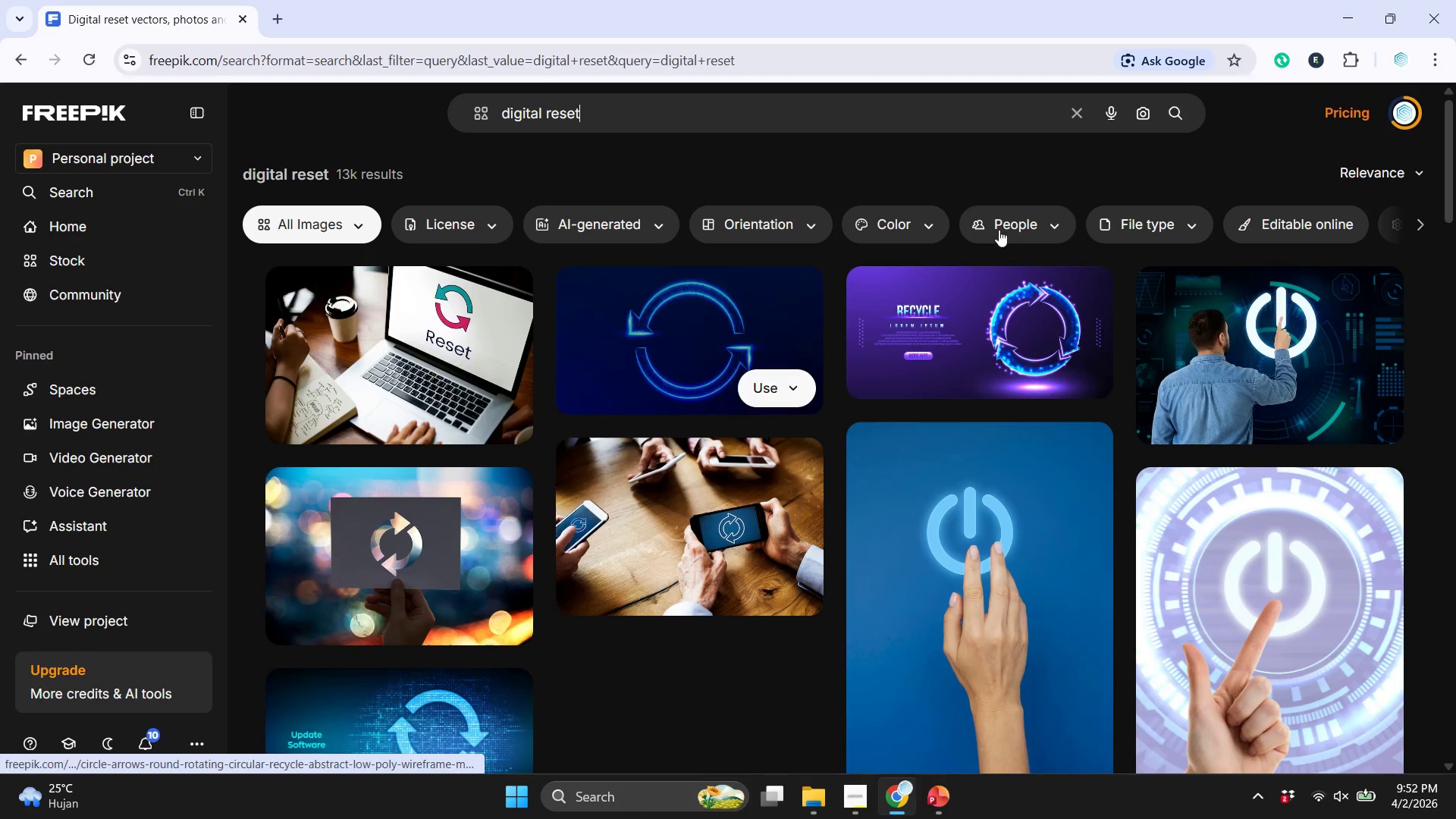 
scroll: coordinate [874, 496], scroll_direction: down, amount: 12.0
 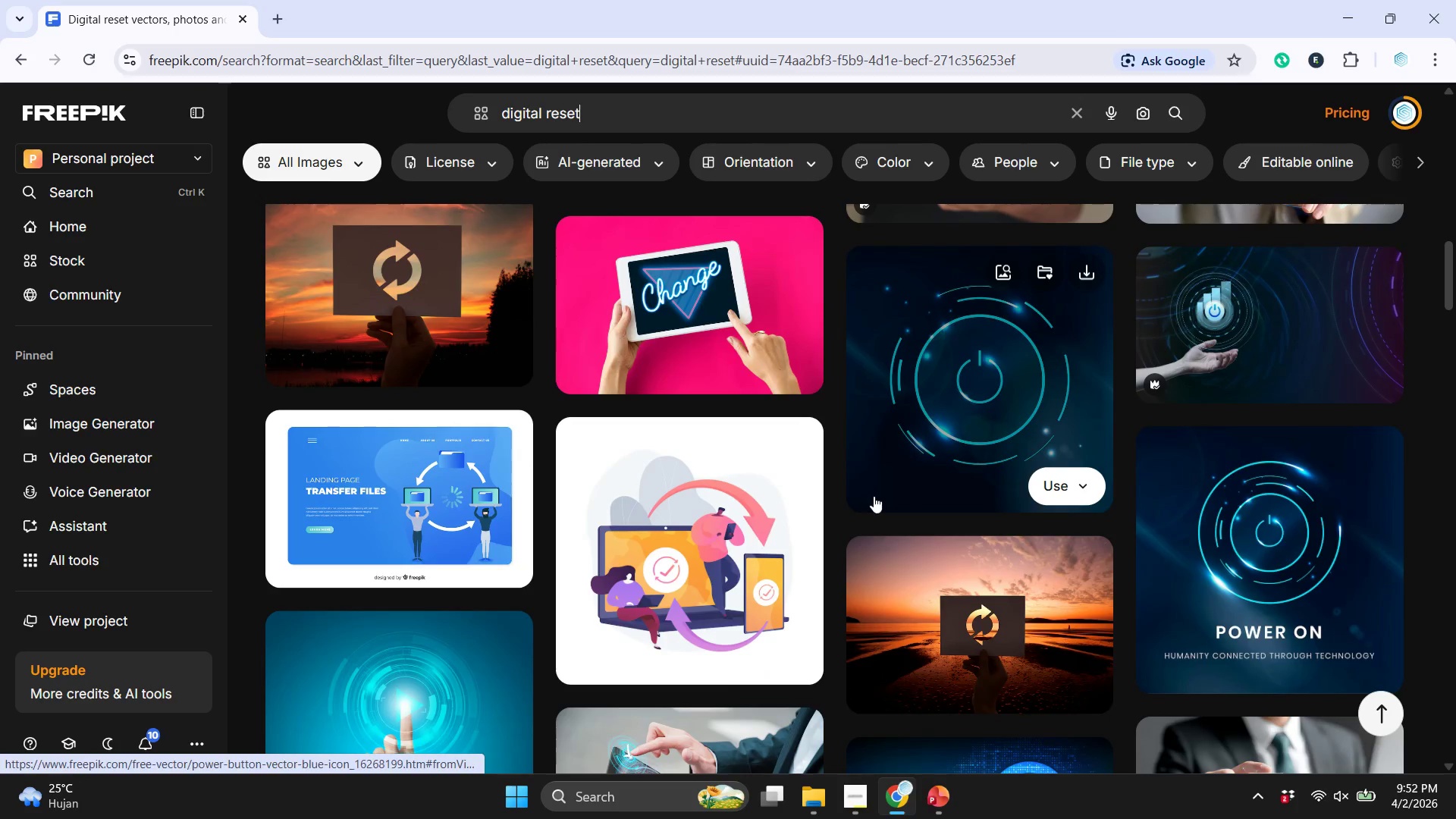 
scroll: coordinate [874, 496], scroll_direction: up, amount: 3.0
 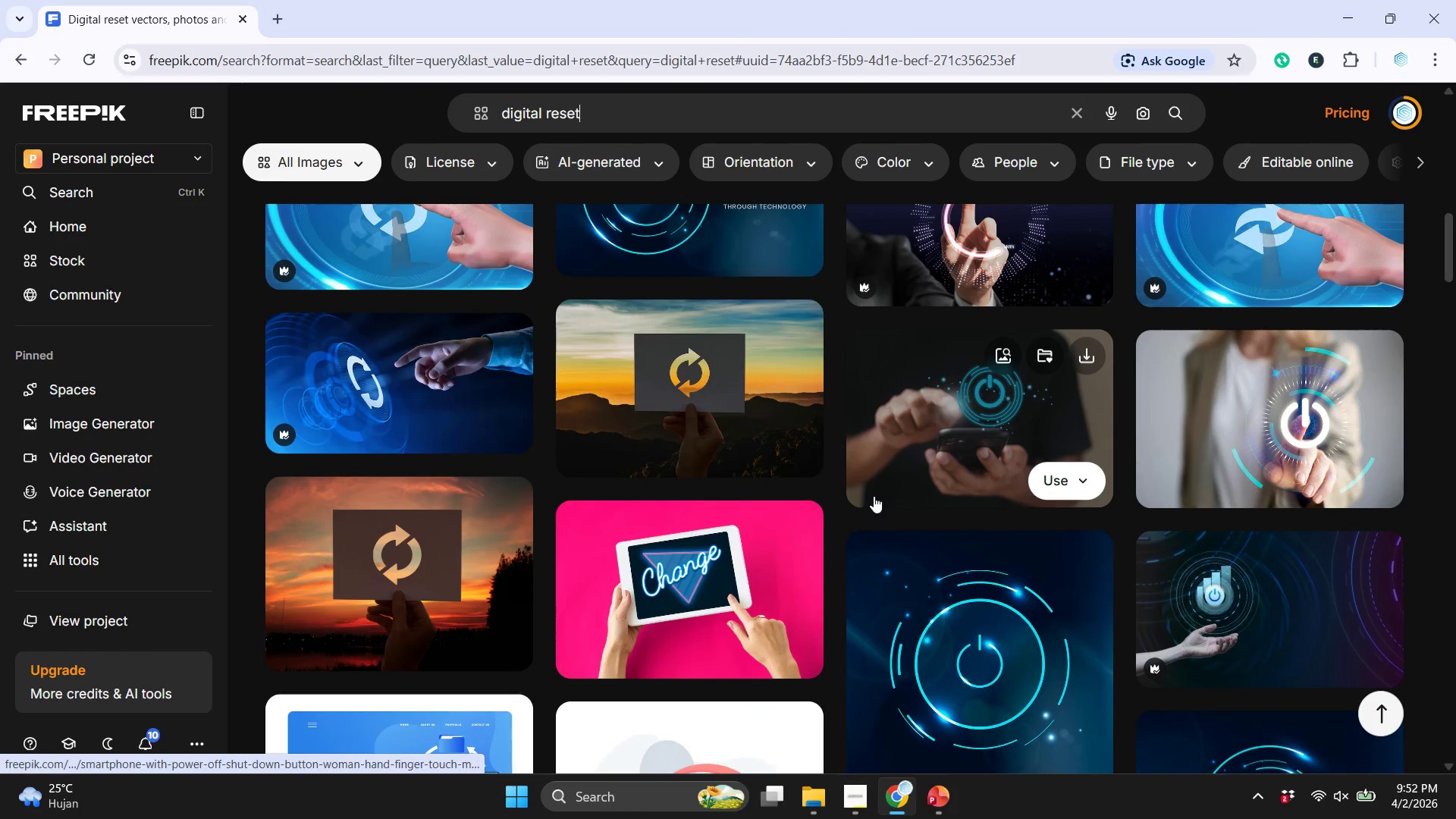 
scroll: coordinate [874, 496], scroll_direction: down, amount: 25.0
 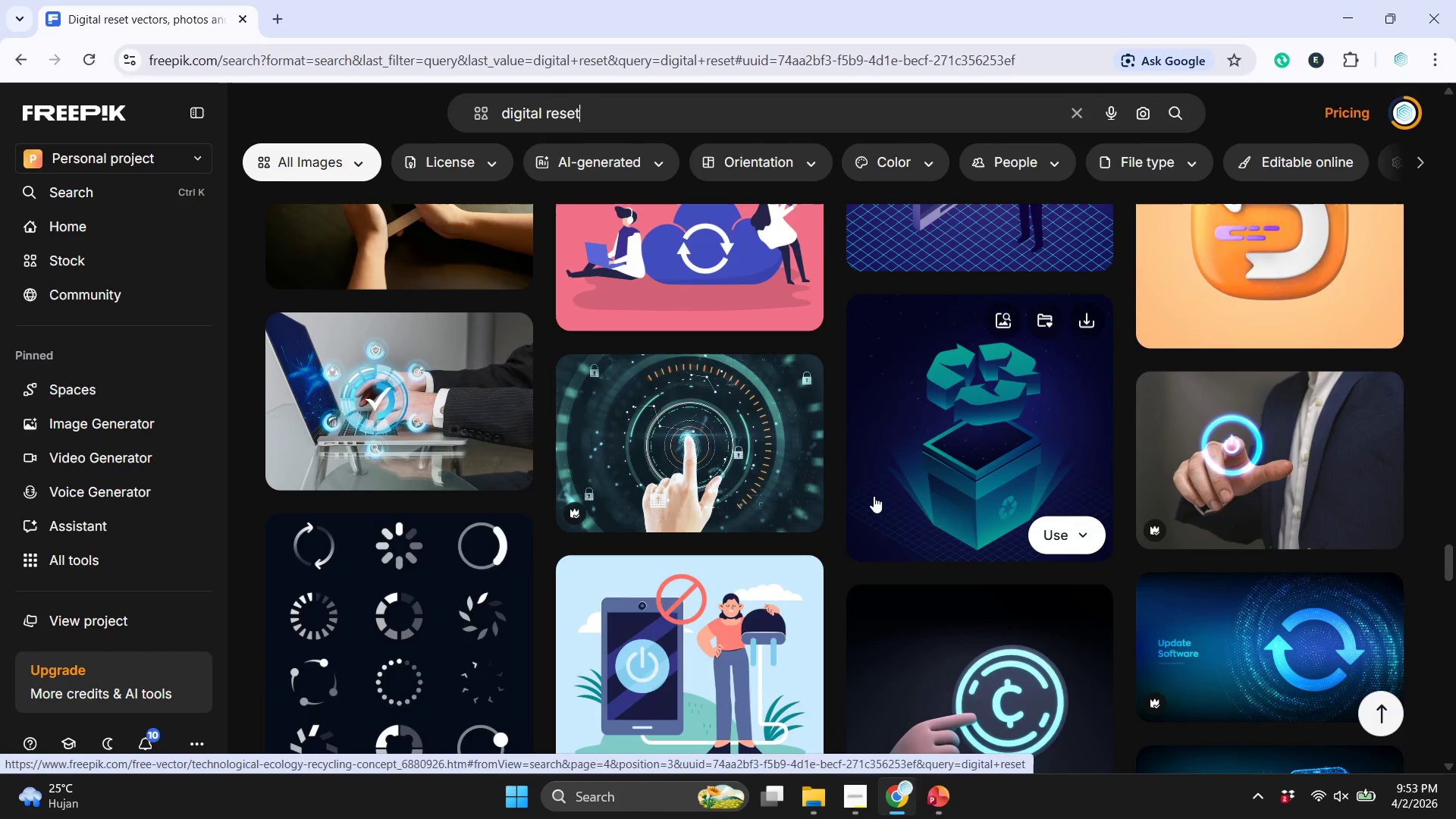 
scroll: coordinate [874, 496], scroll_direction: down, amount: 6.0
 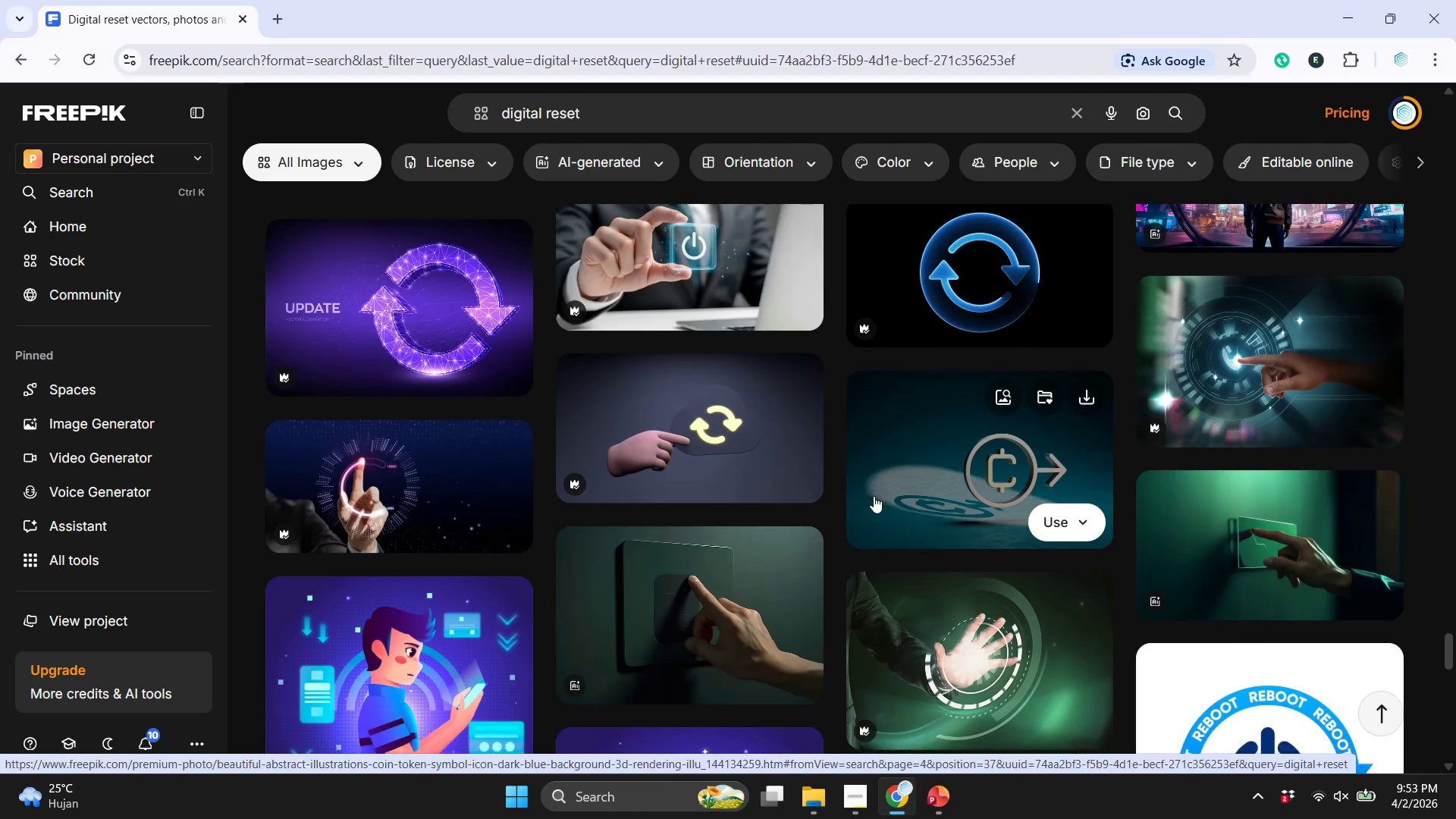 
scroll: coordinate [874, 496], scroll_direction: up, amount: 10.0
 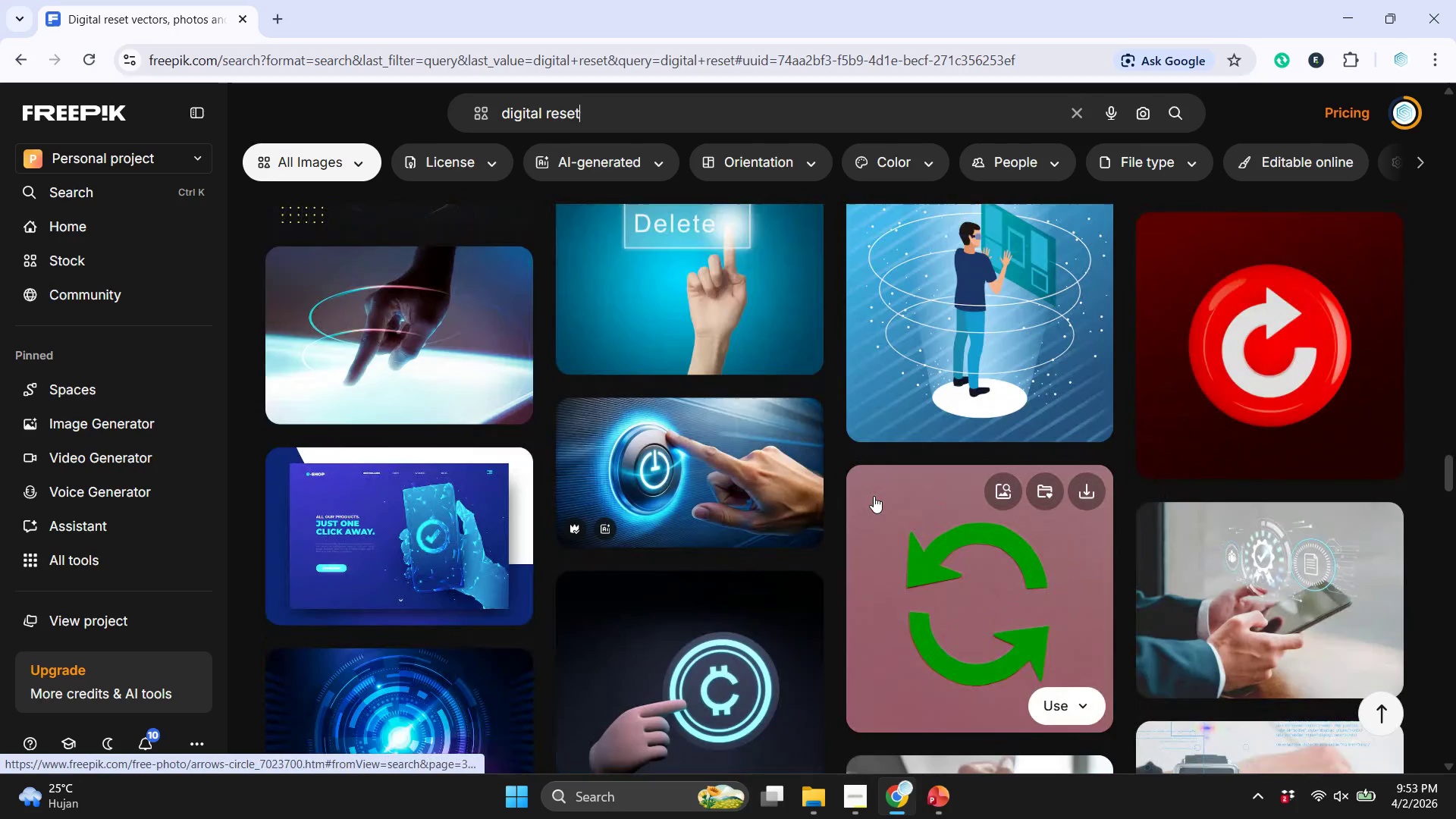 
scroll: coordinate [1263, 504], scroll_direction: down, amount: 9.0
 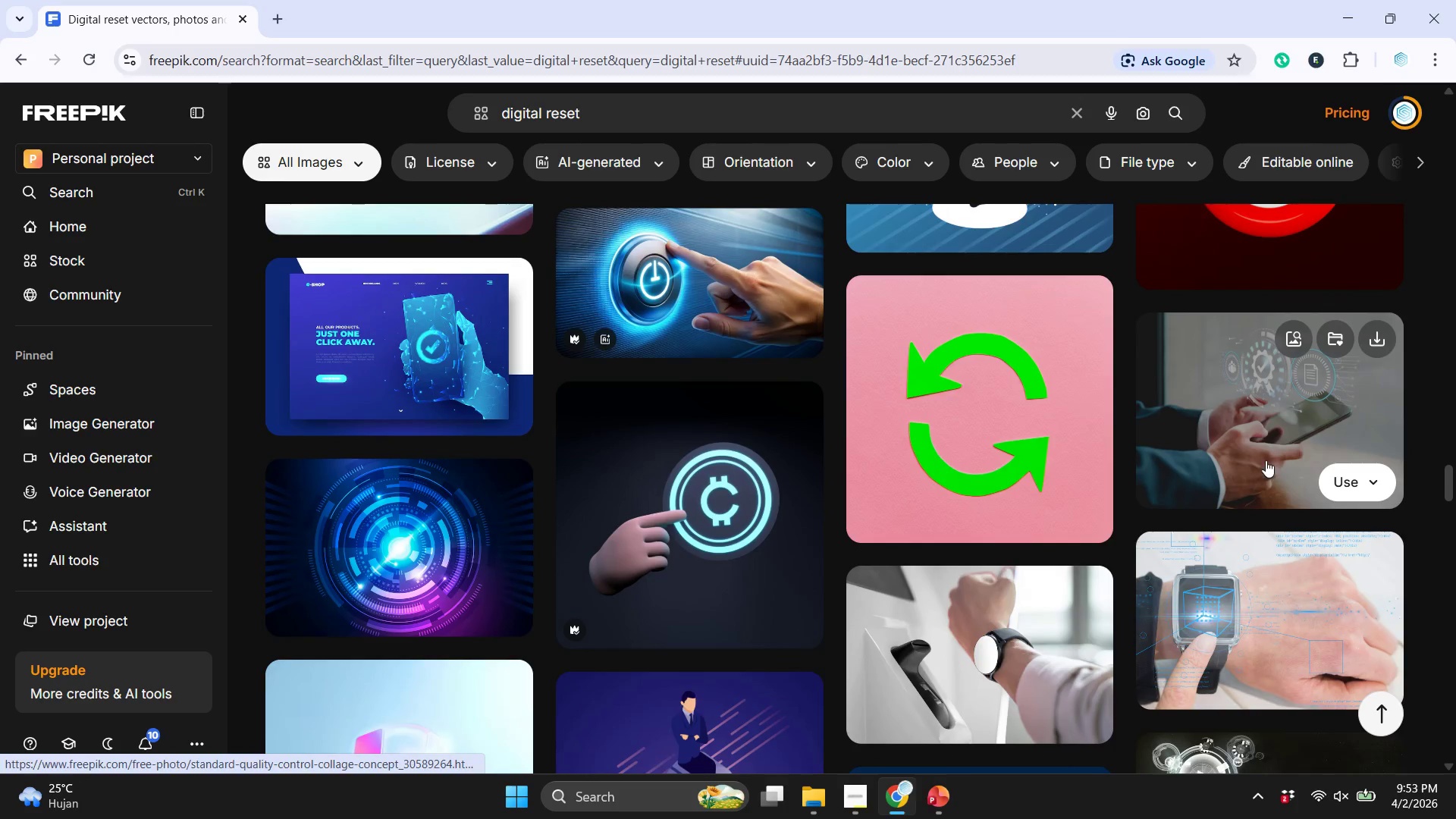 
left_click([1264, 460])
 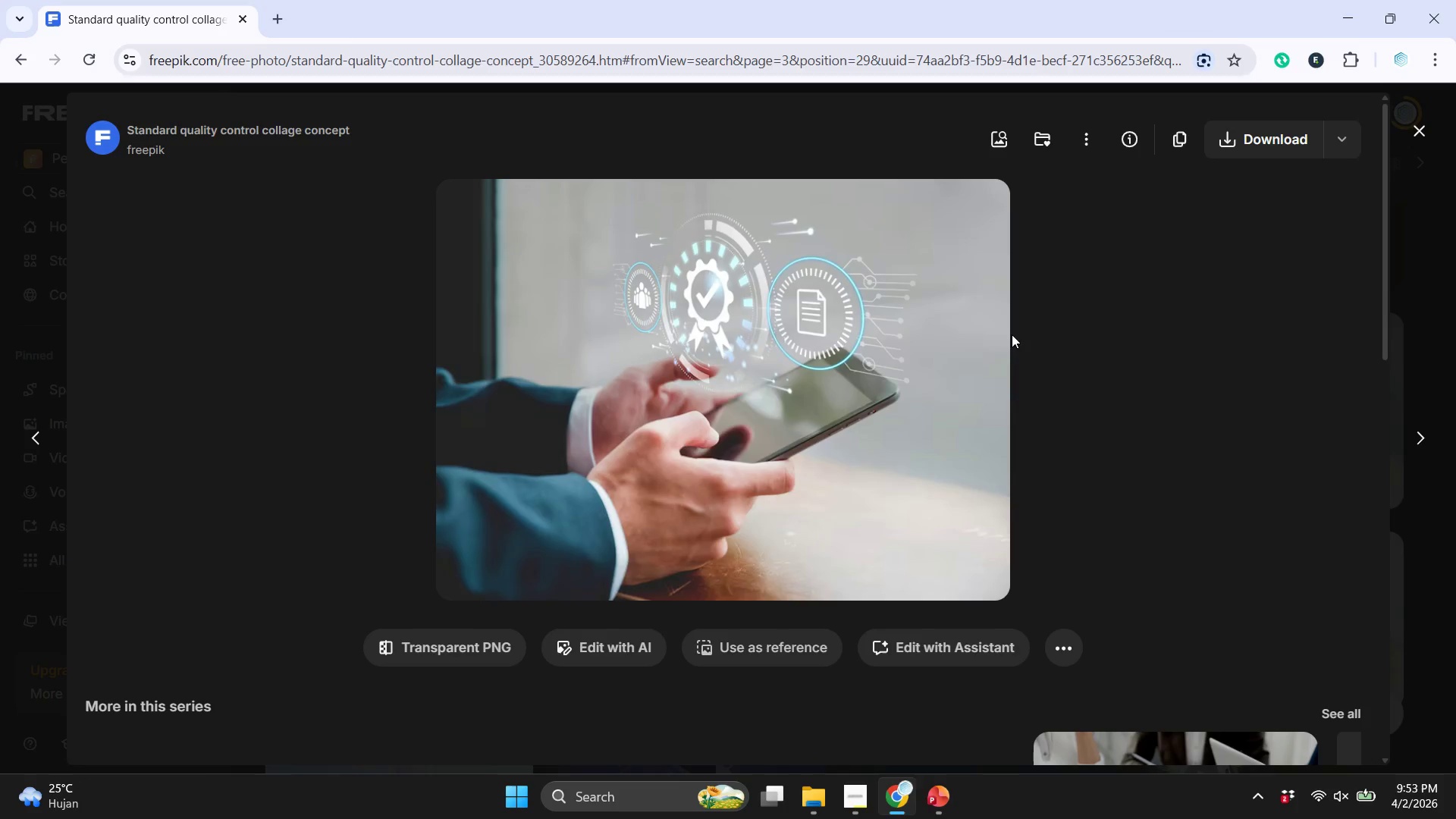 
scroll: coordinate [943, 435], scroll_direction: down, amount: 5.0
 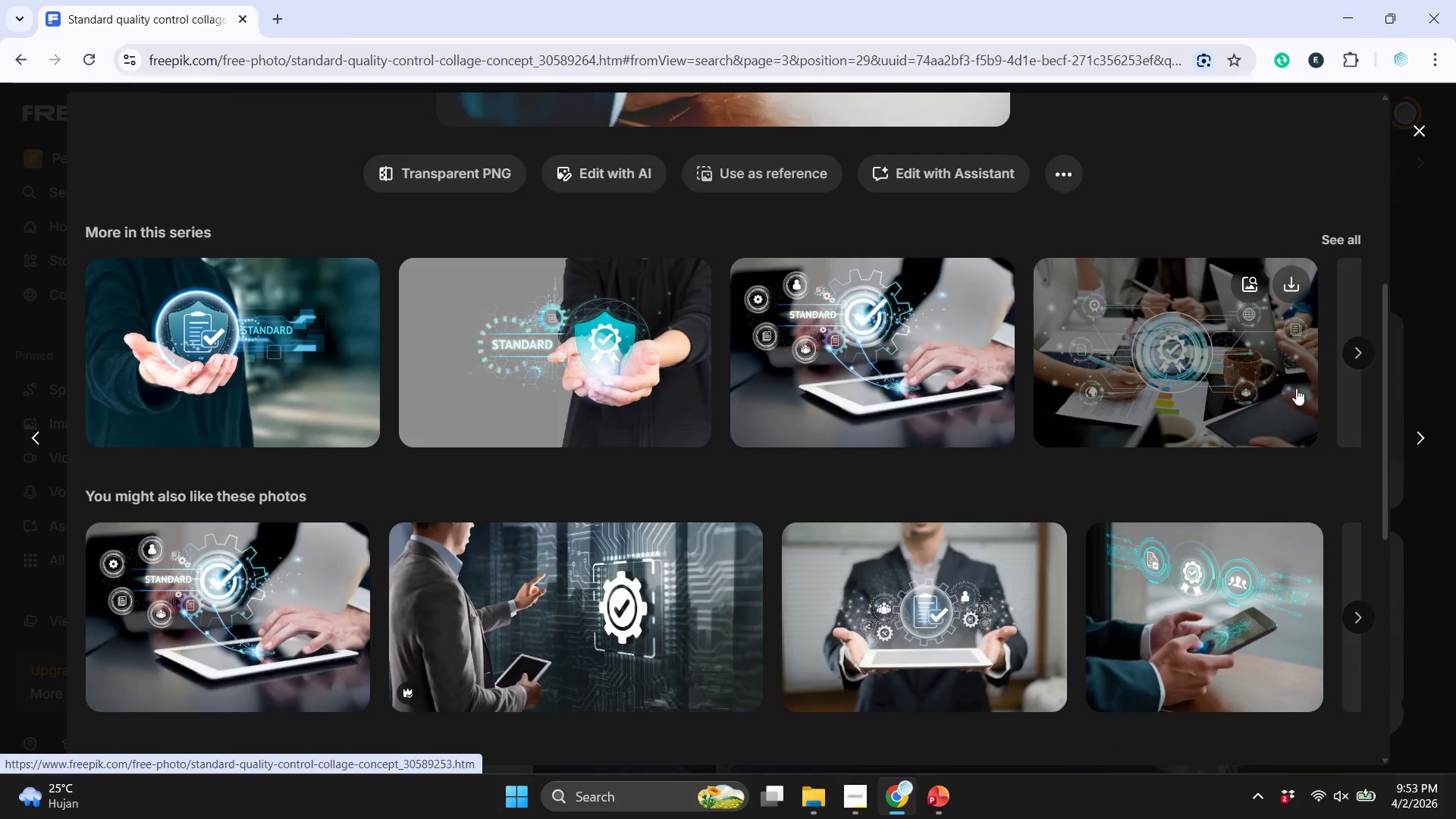 
scroll: coordinate [1307, 386], scroll_direction: up, amount: 4.0
 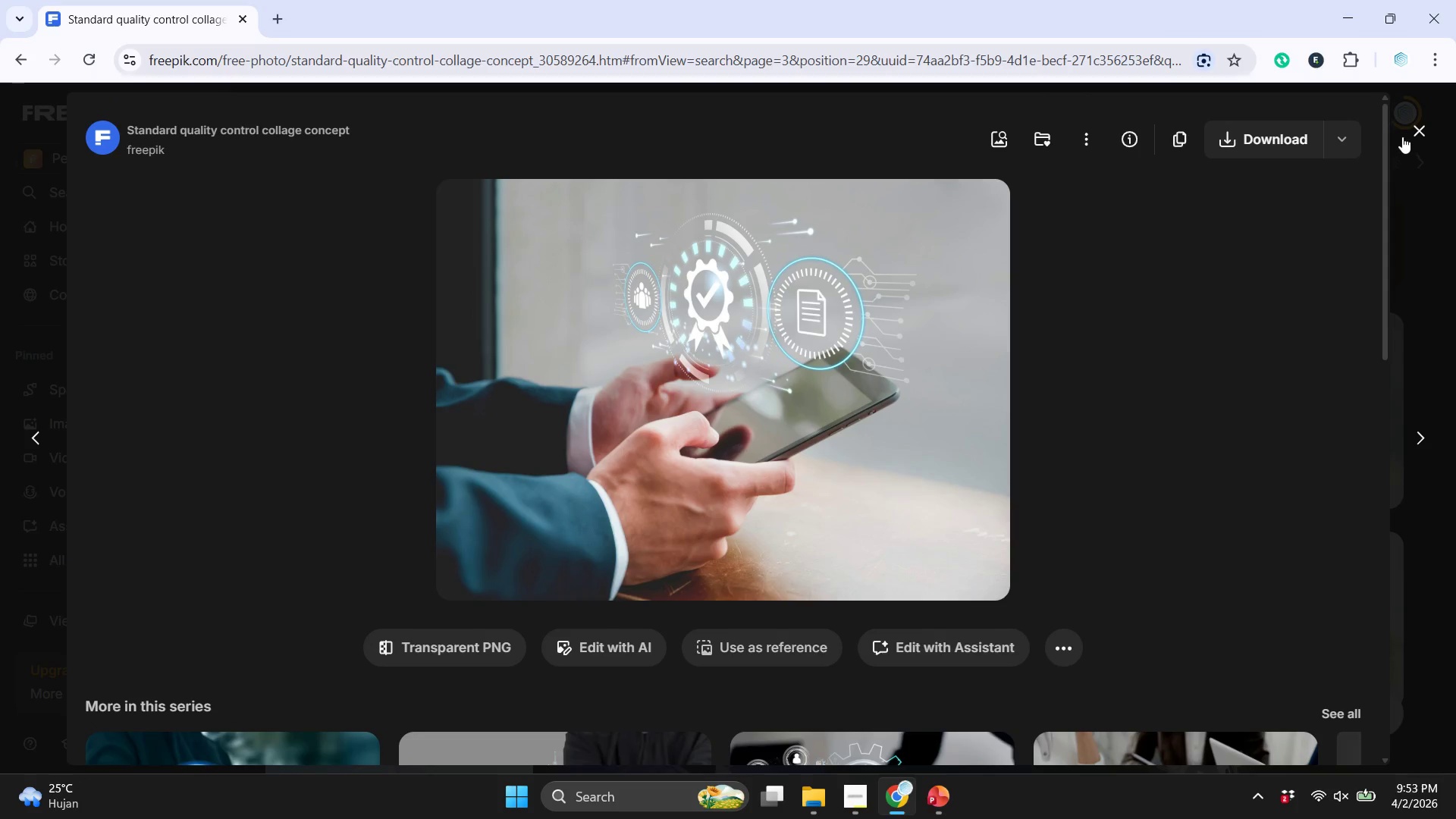 
left_click([1402, 136])
 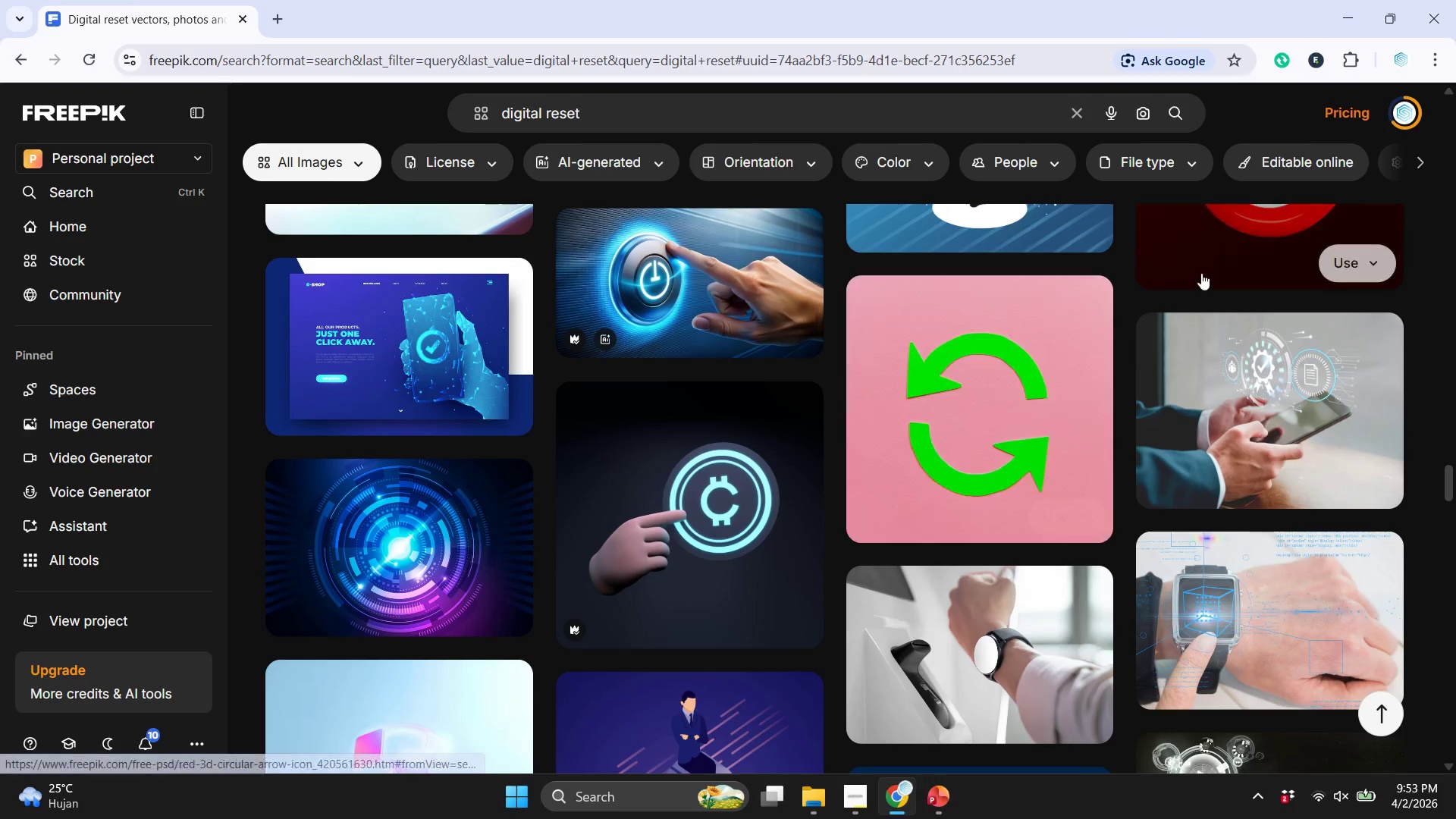 
scroll: coordinate [820, 496], scroll_direction: up, amount: 18.0
 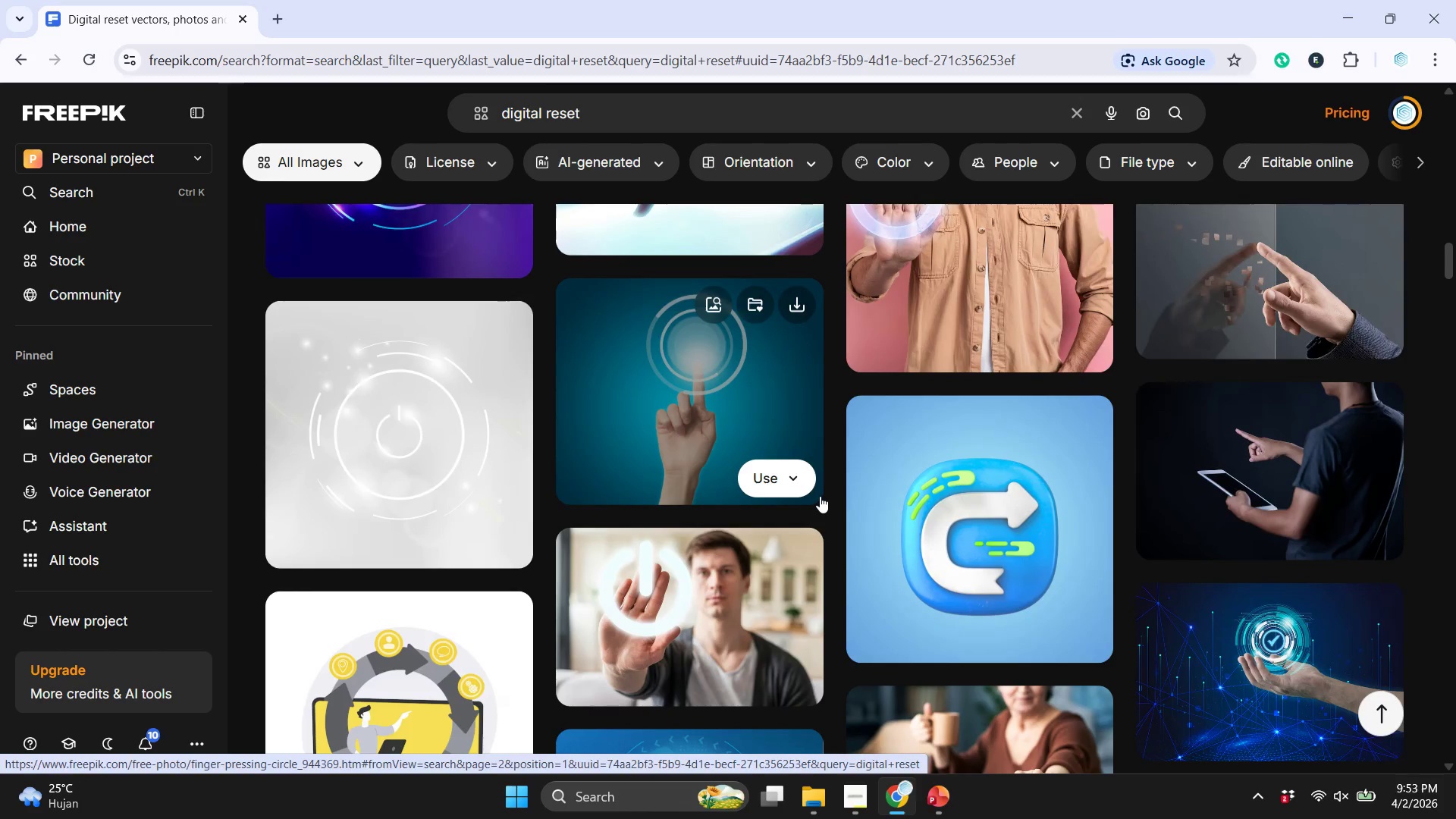 
scroll: coordinate [820, 496], scroll_direction: down, amount: 5.0
 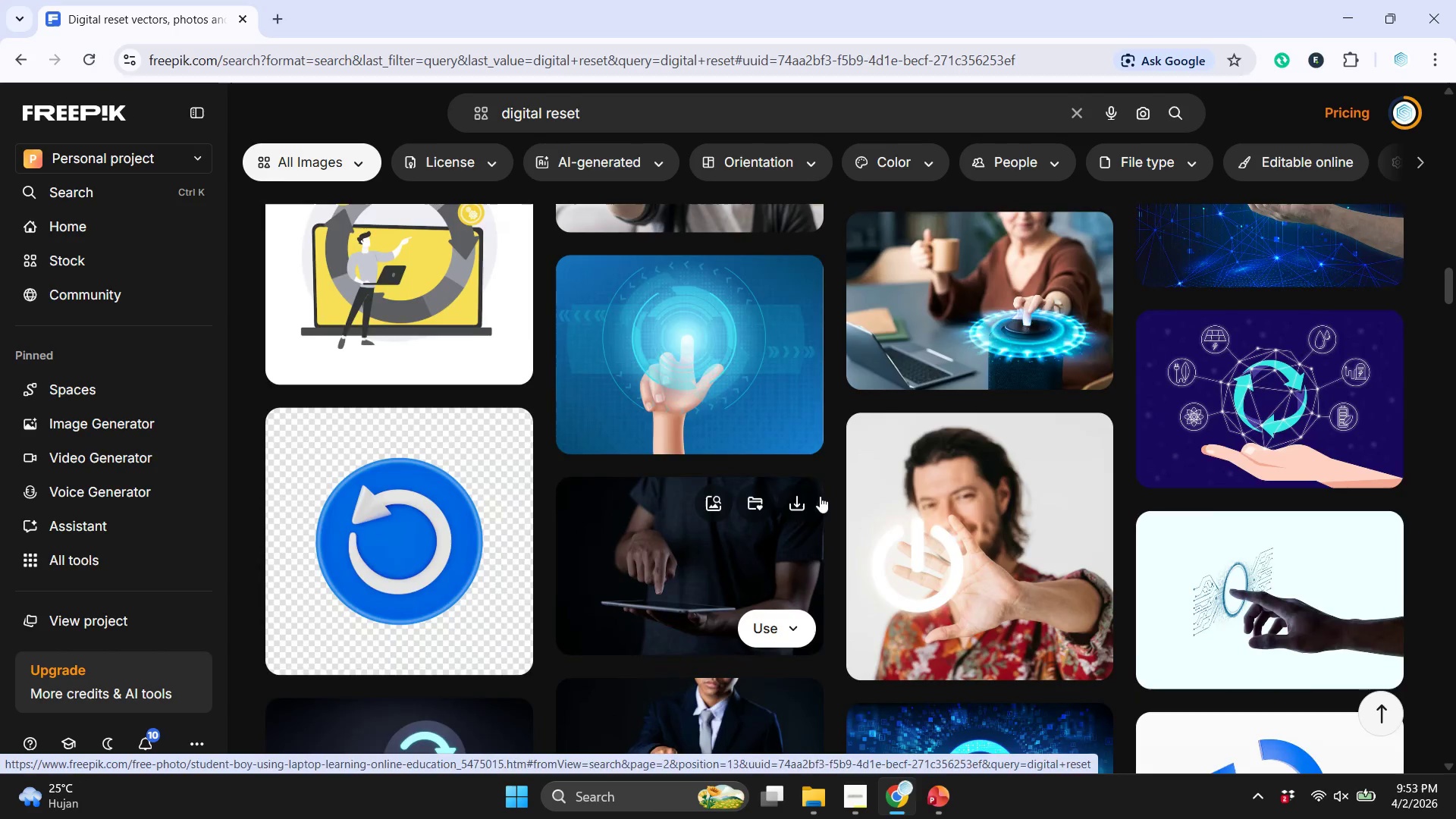 
scroll: coordinate [820, 496], scroll_direction: up, amount: 11.0
 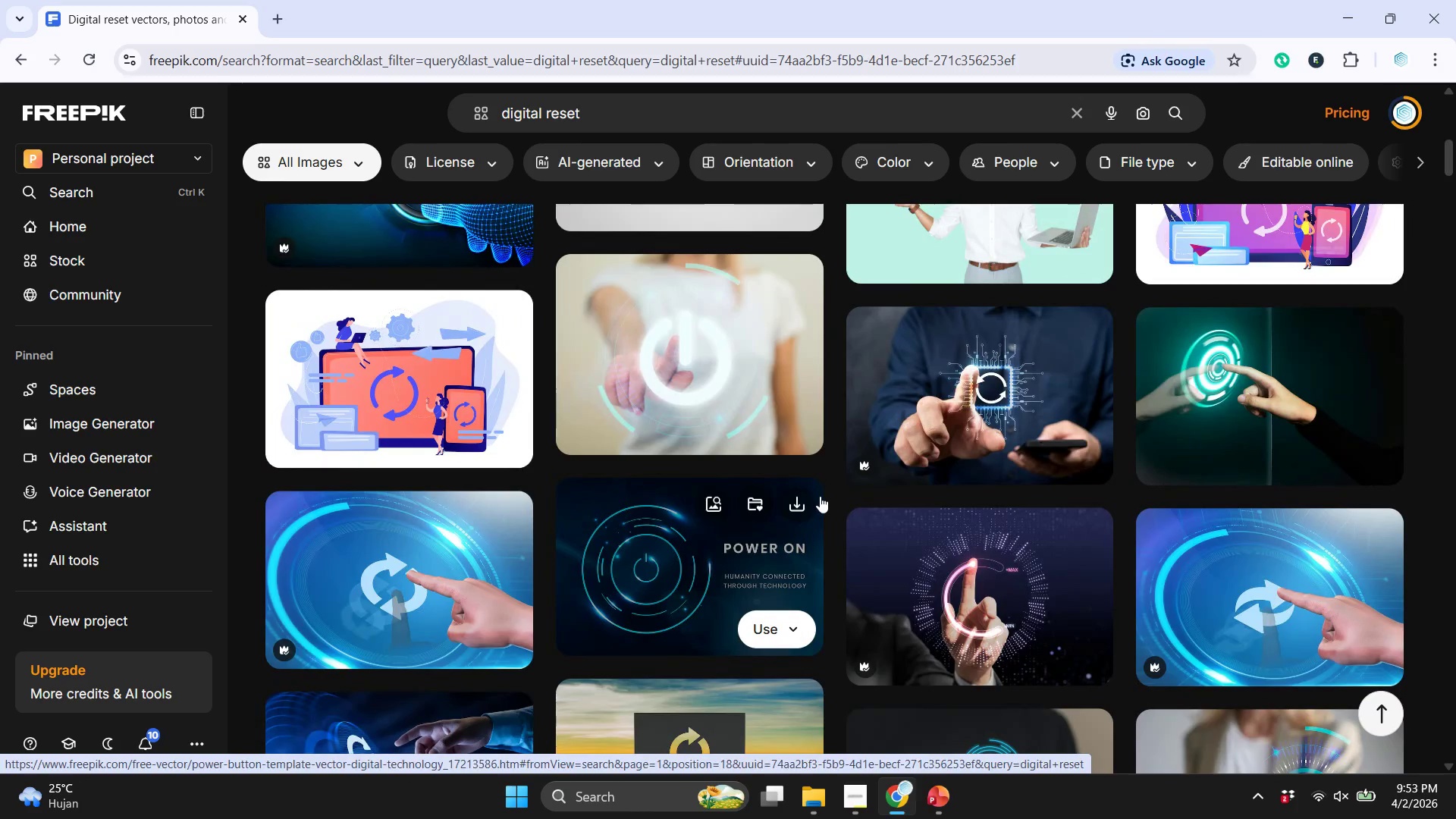 
scroll: coordinate [820, 496], scroll_direction: down, amount: 2.0
 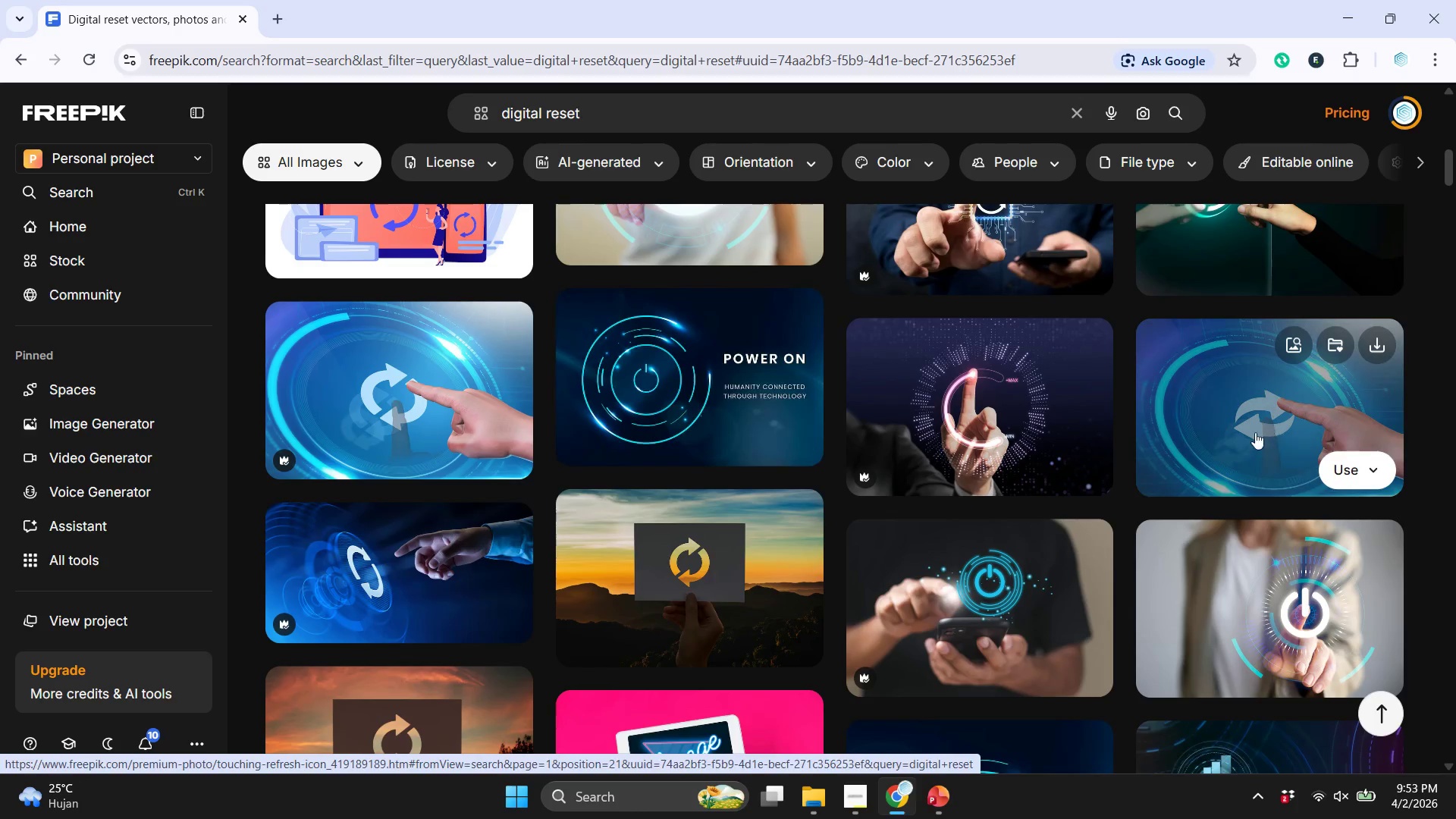 
left_click([1251, 434])
 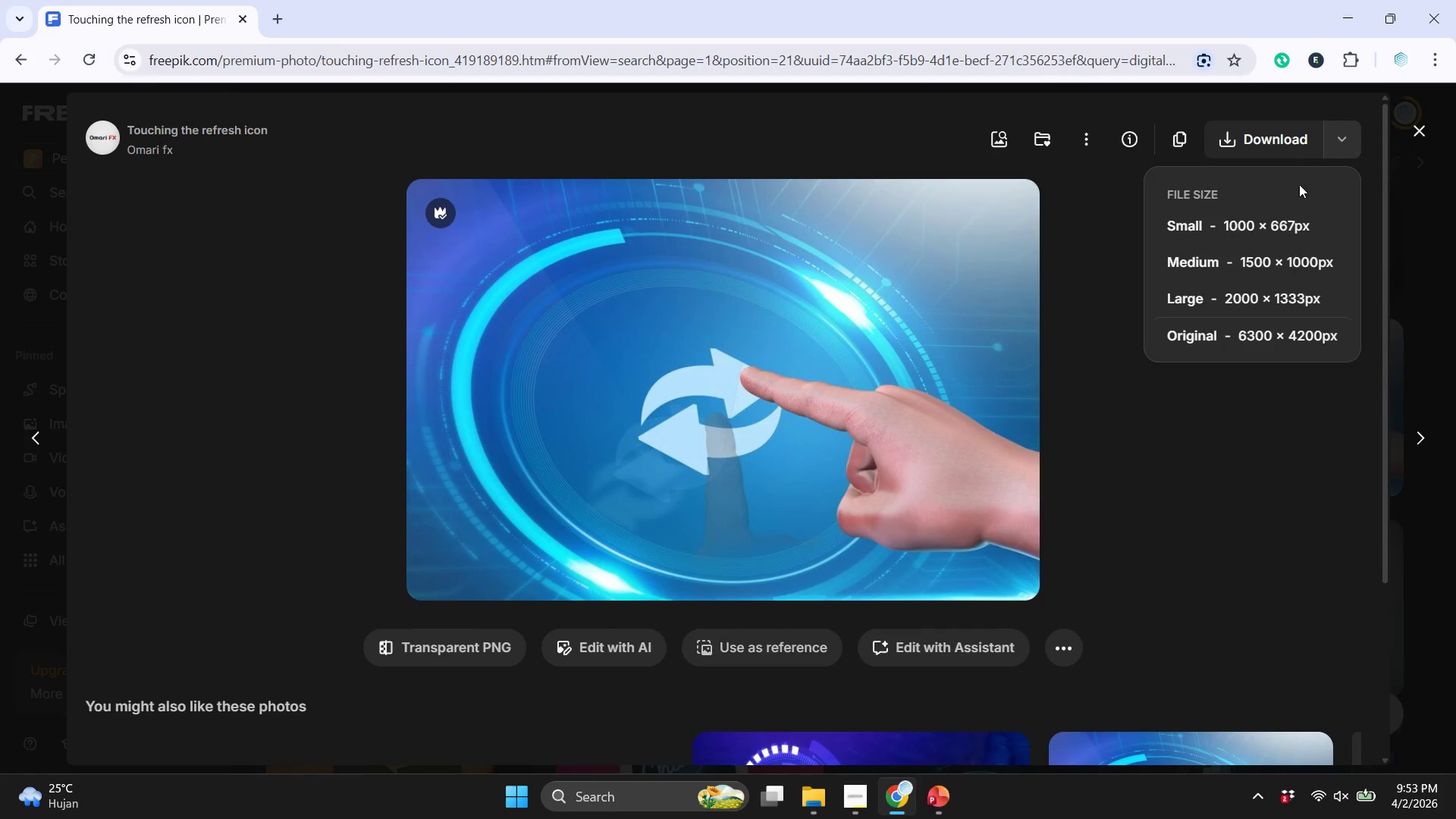 
left_click([1182, 137])
 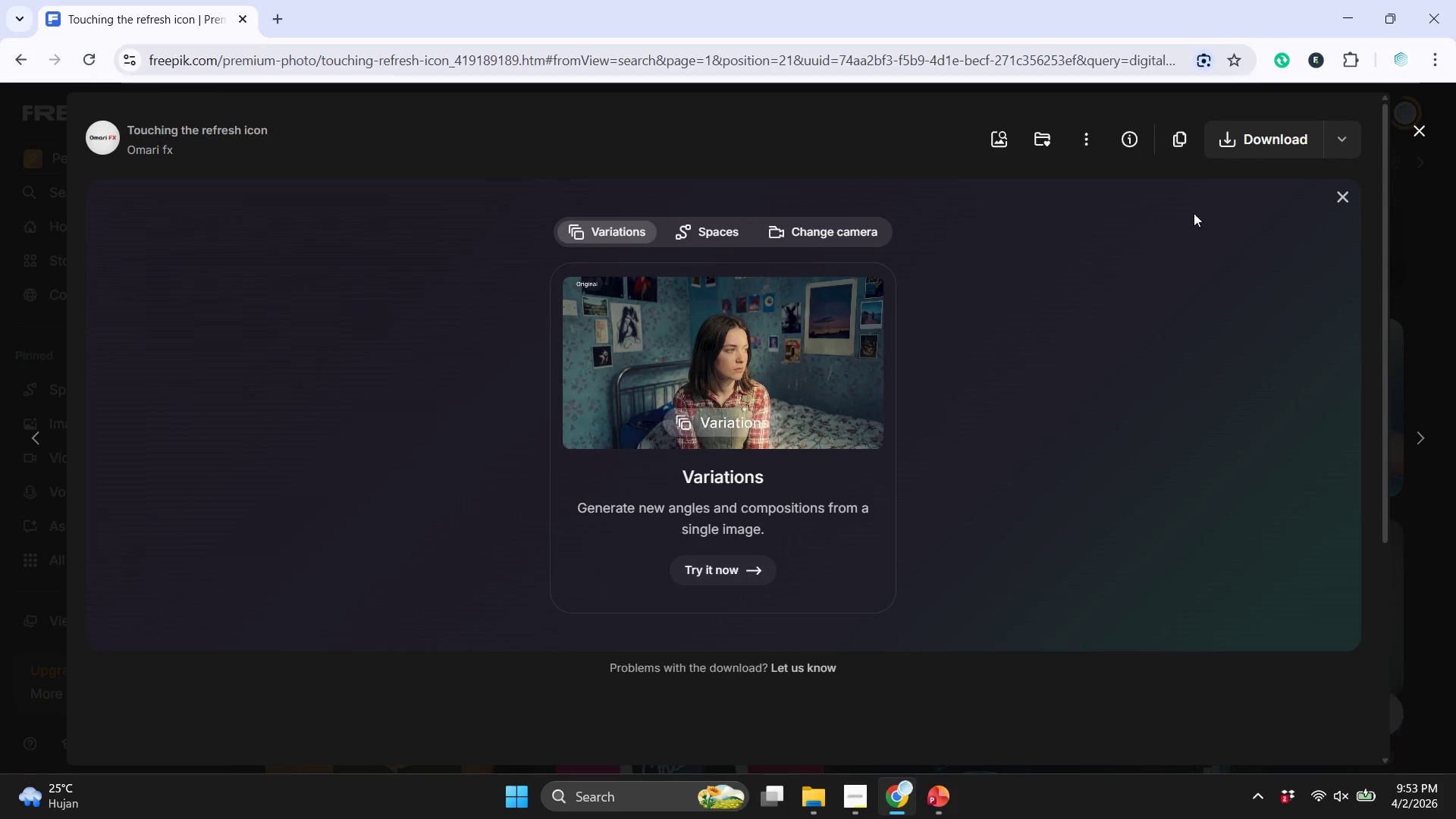 
left_click([1341, 203])
 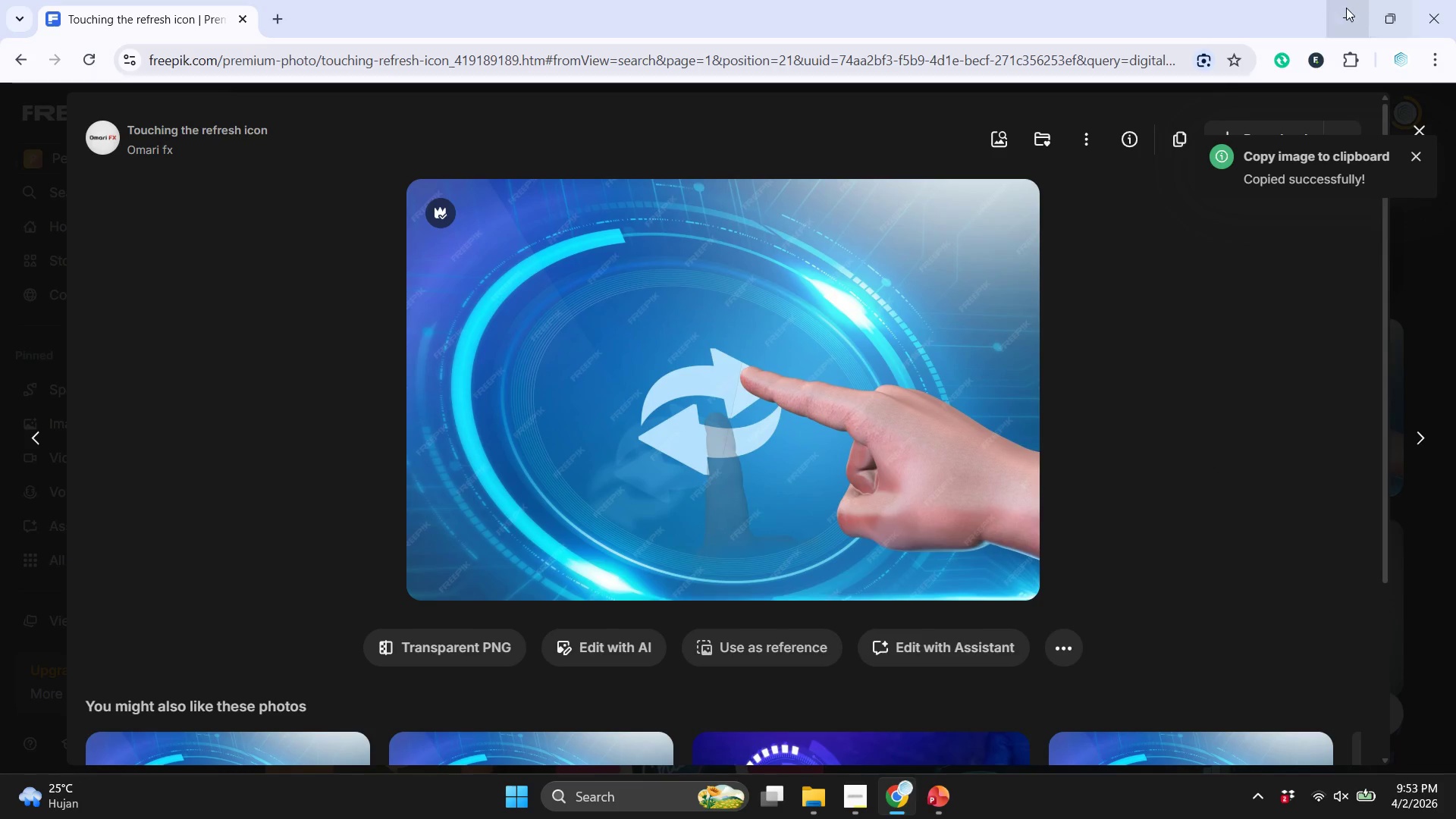 
left_click([1346, 8])
 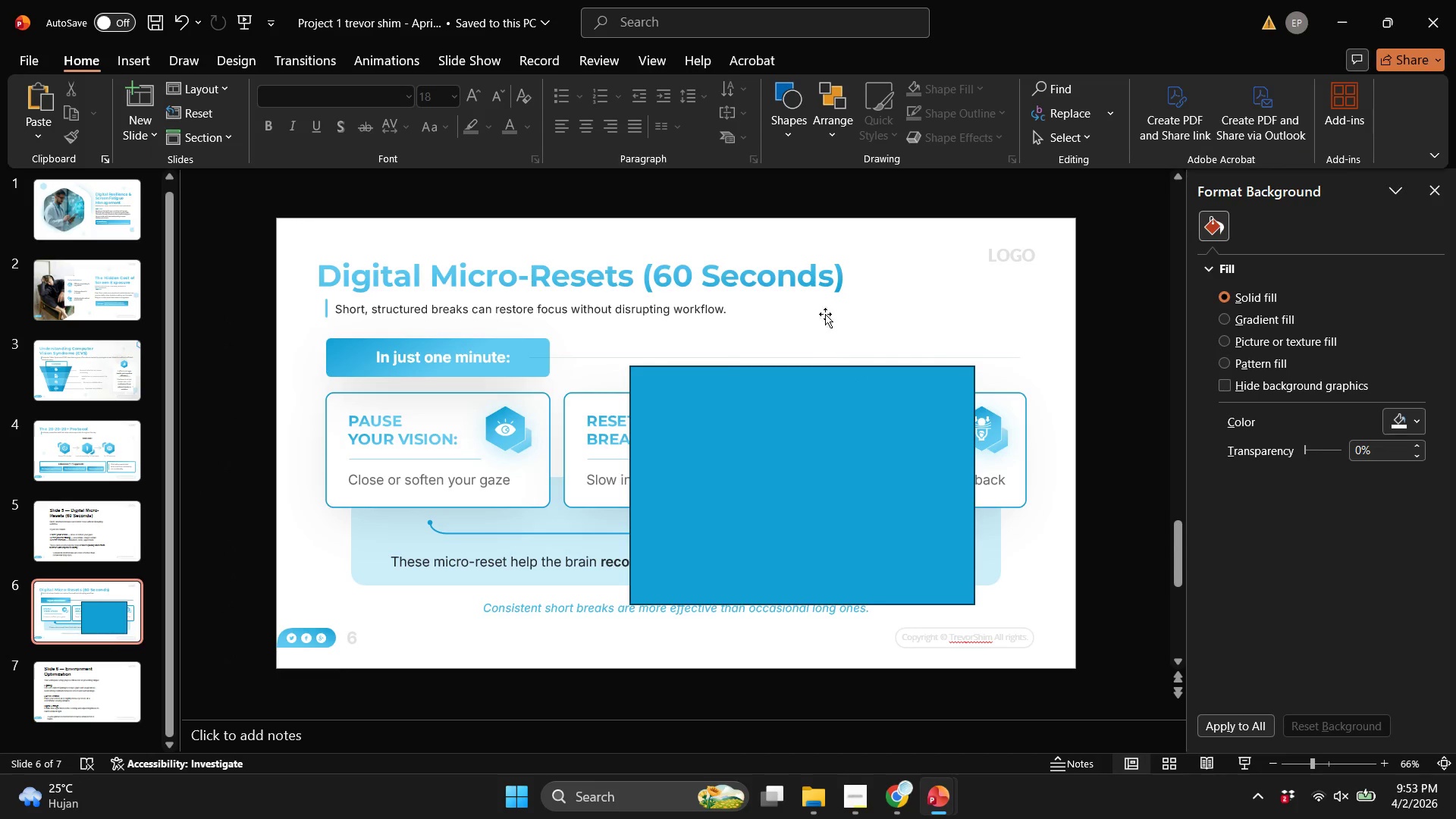 
right_click([861, 296])
 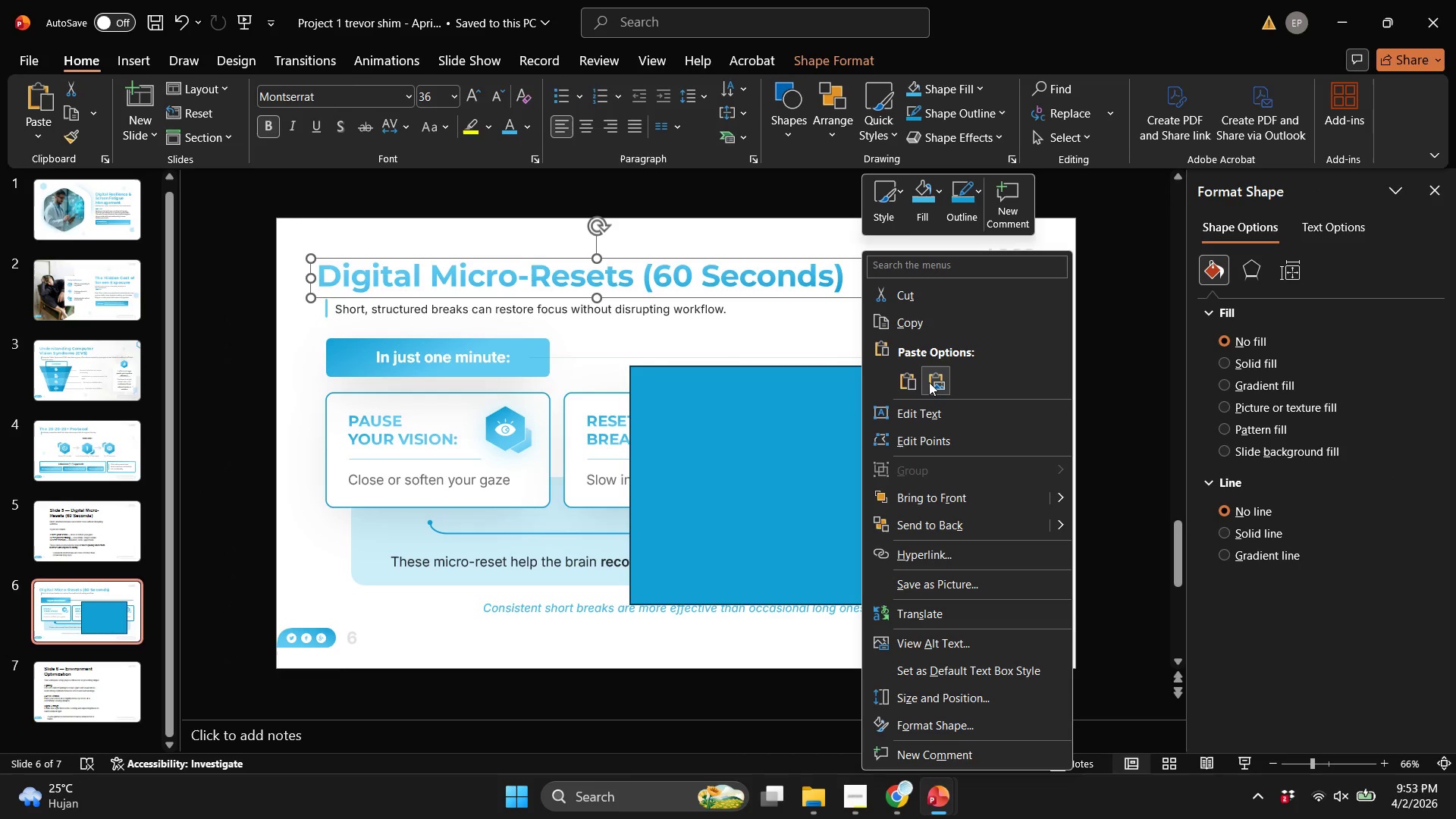 
left_click([931, 383])
 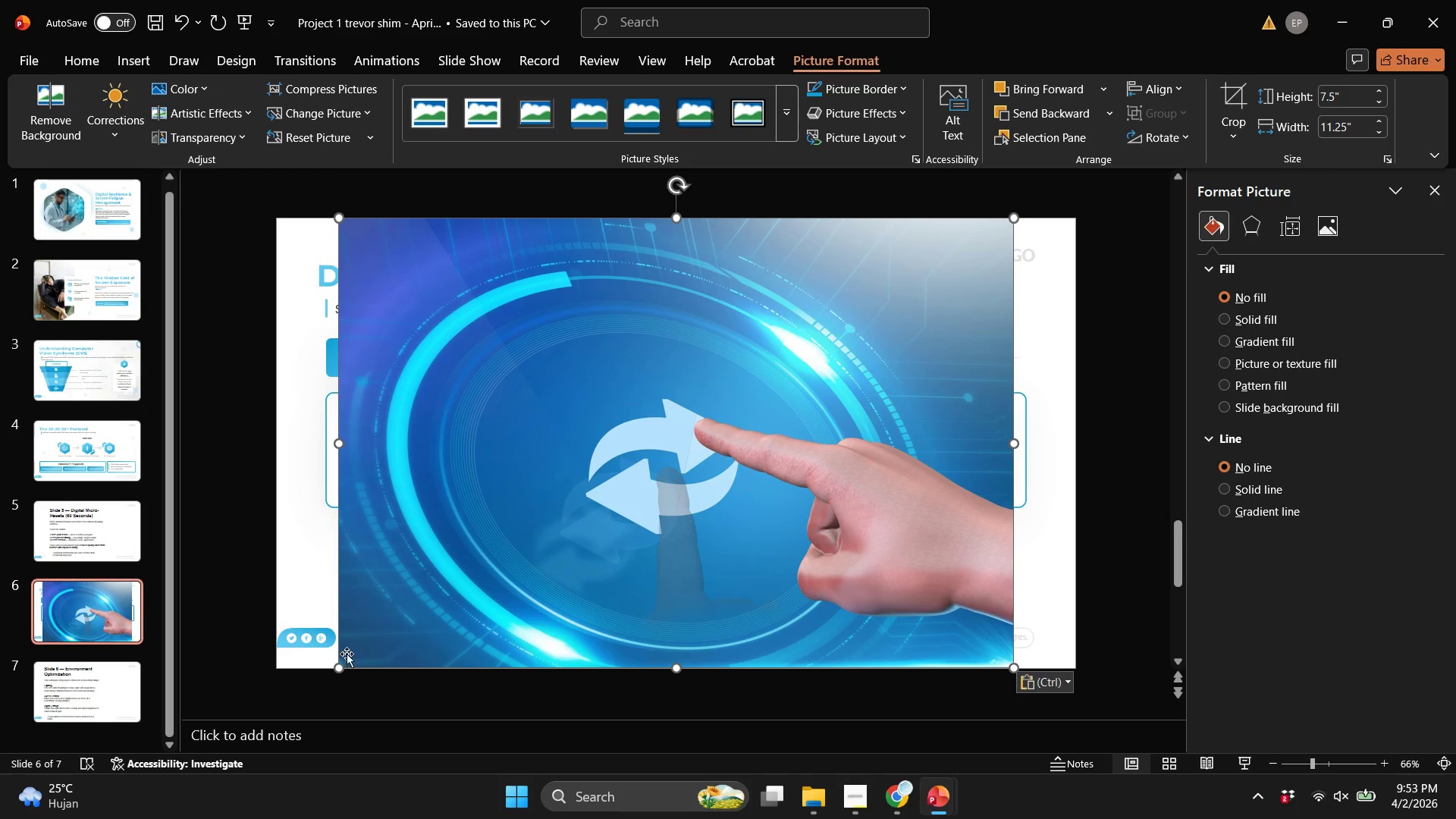 
left_click_drag(start_coordinate=[342, 670], to_coordinate=[874, 397])
 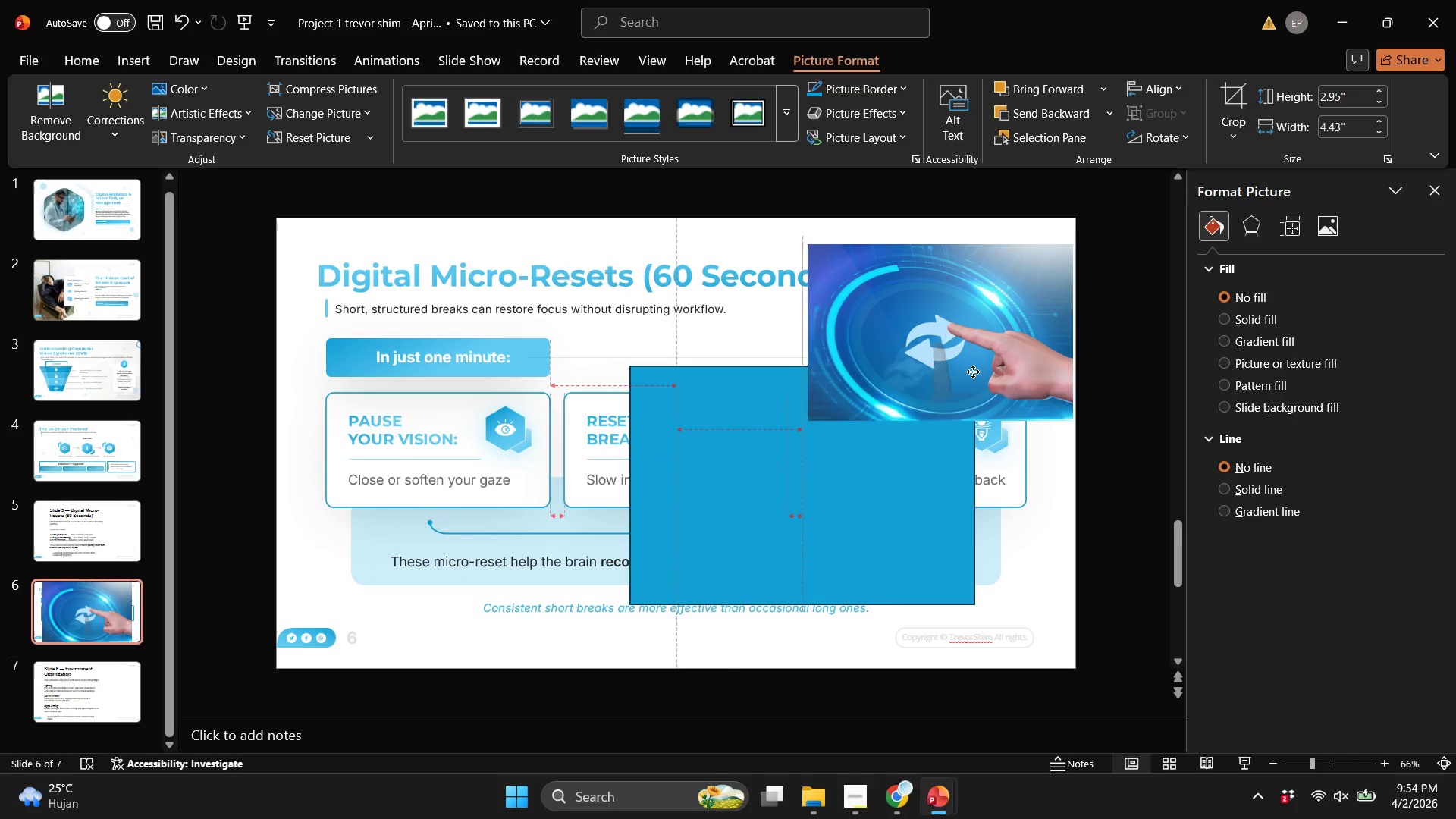 
hold_key(key=ShiftLeft, duration=1.47)
 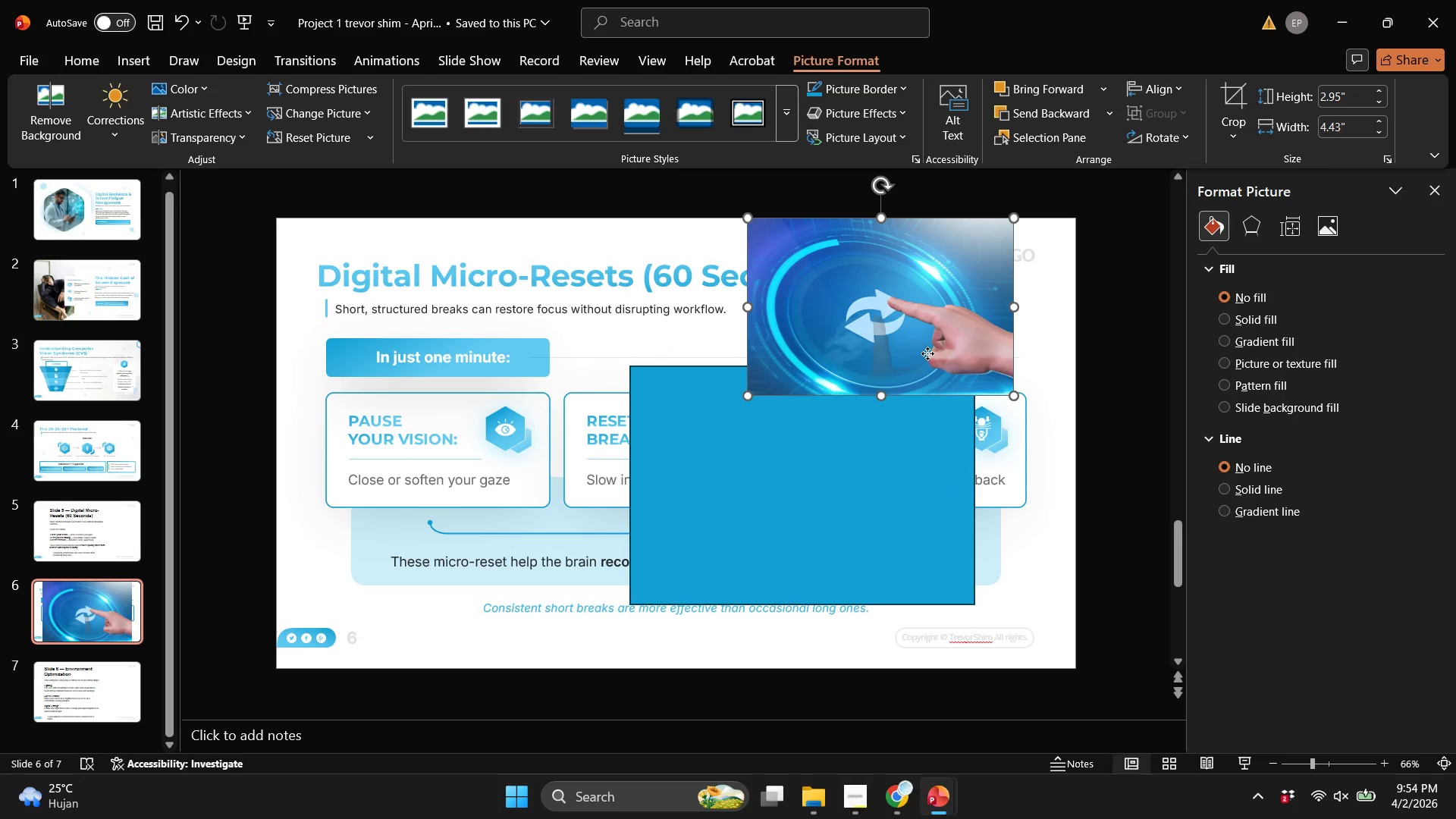 
left_click_drag(start_coordinate=[912, 346], to_coordinate=[974, 348])
 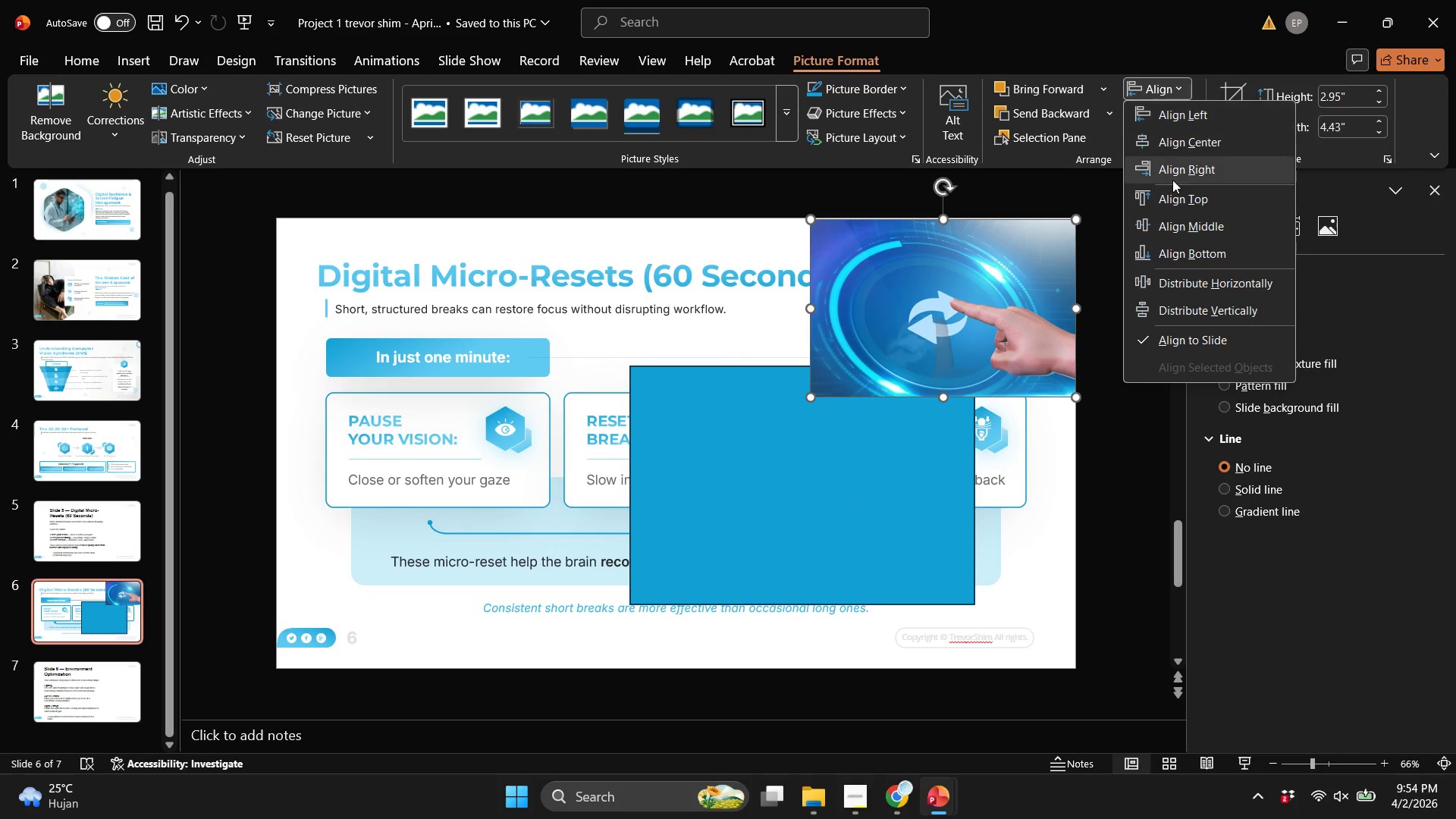 
left_click([1173, 193])
 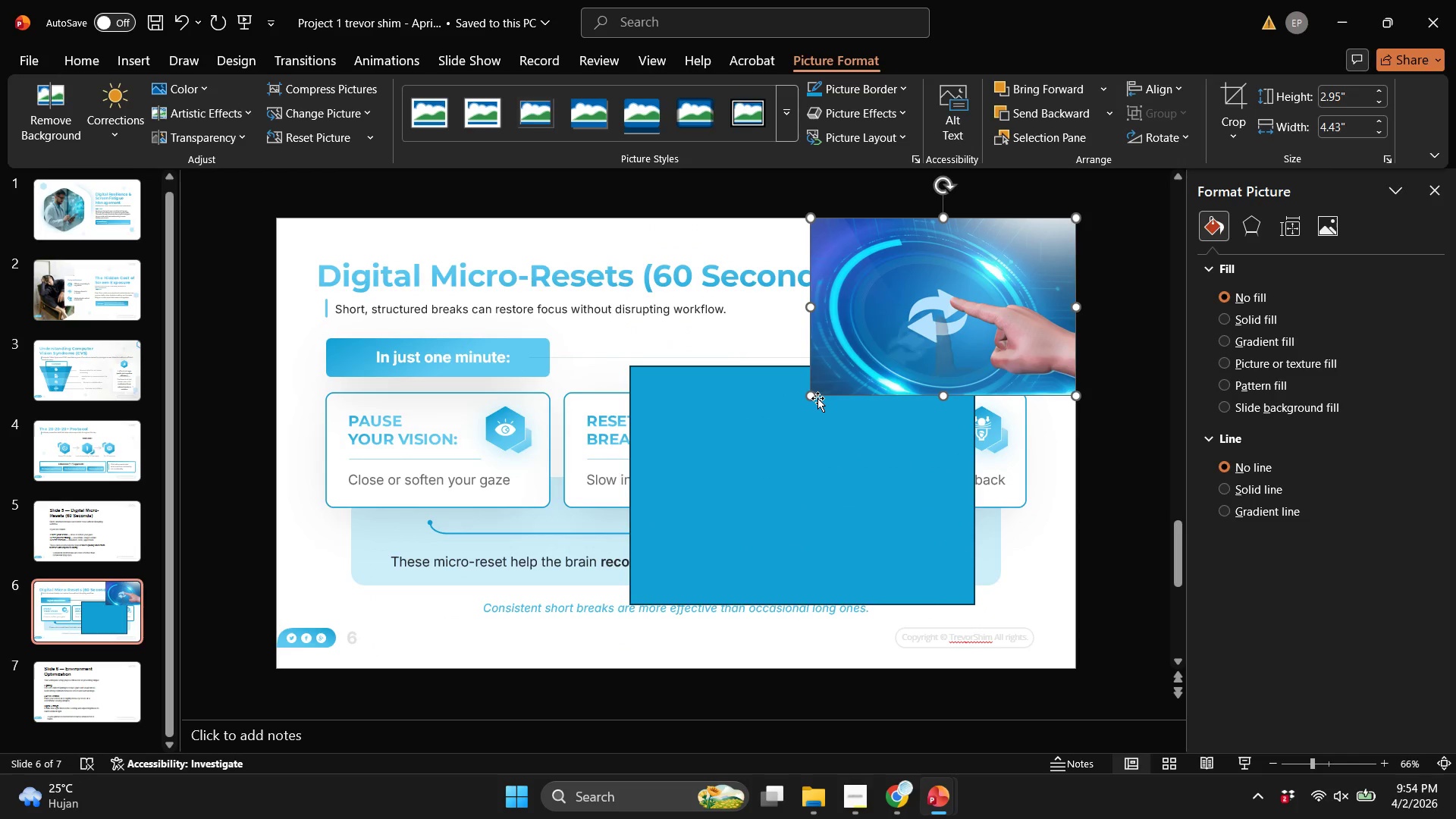 
hold_key(key=ShiftLeft, duration=0.52)
 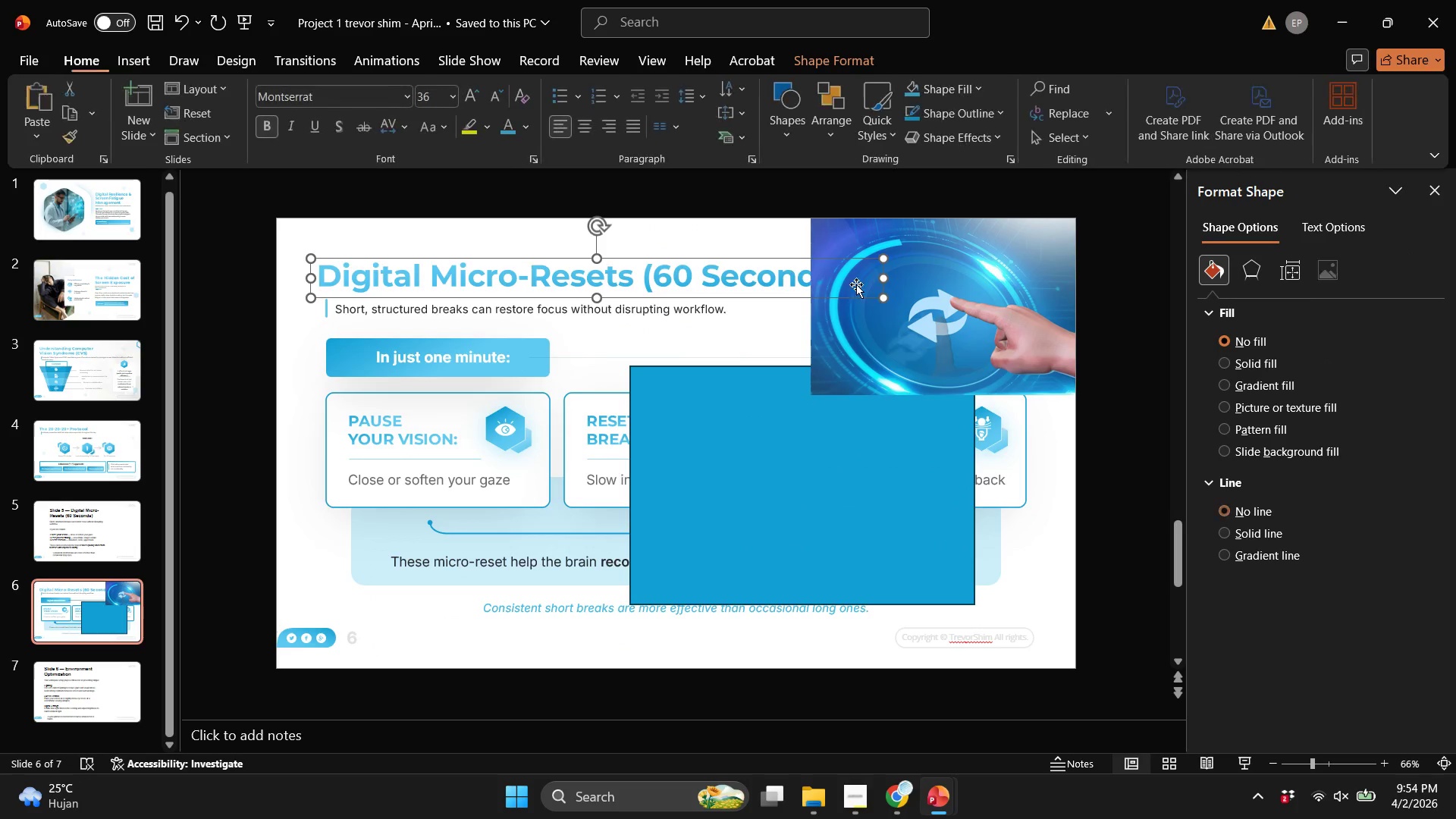 
double_click([878, 287])
 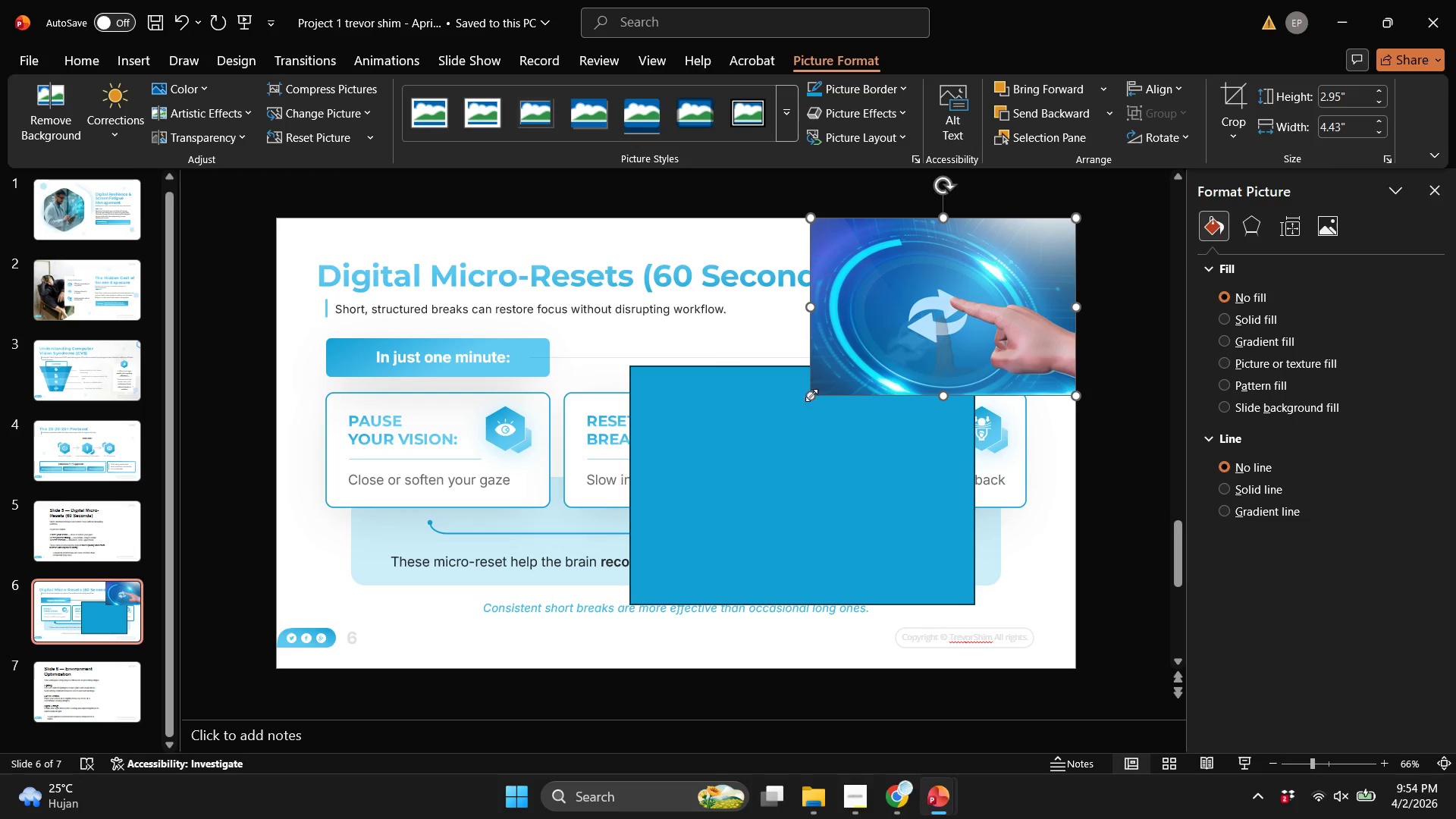 
left_click_drag(start_coordinate=[811, 394], to_coordinate=[693, 443])
 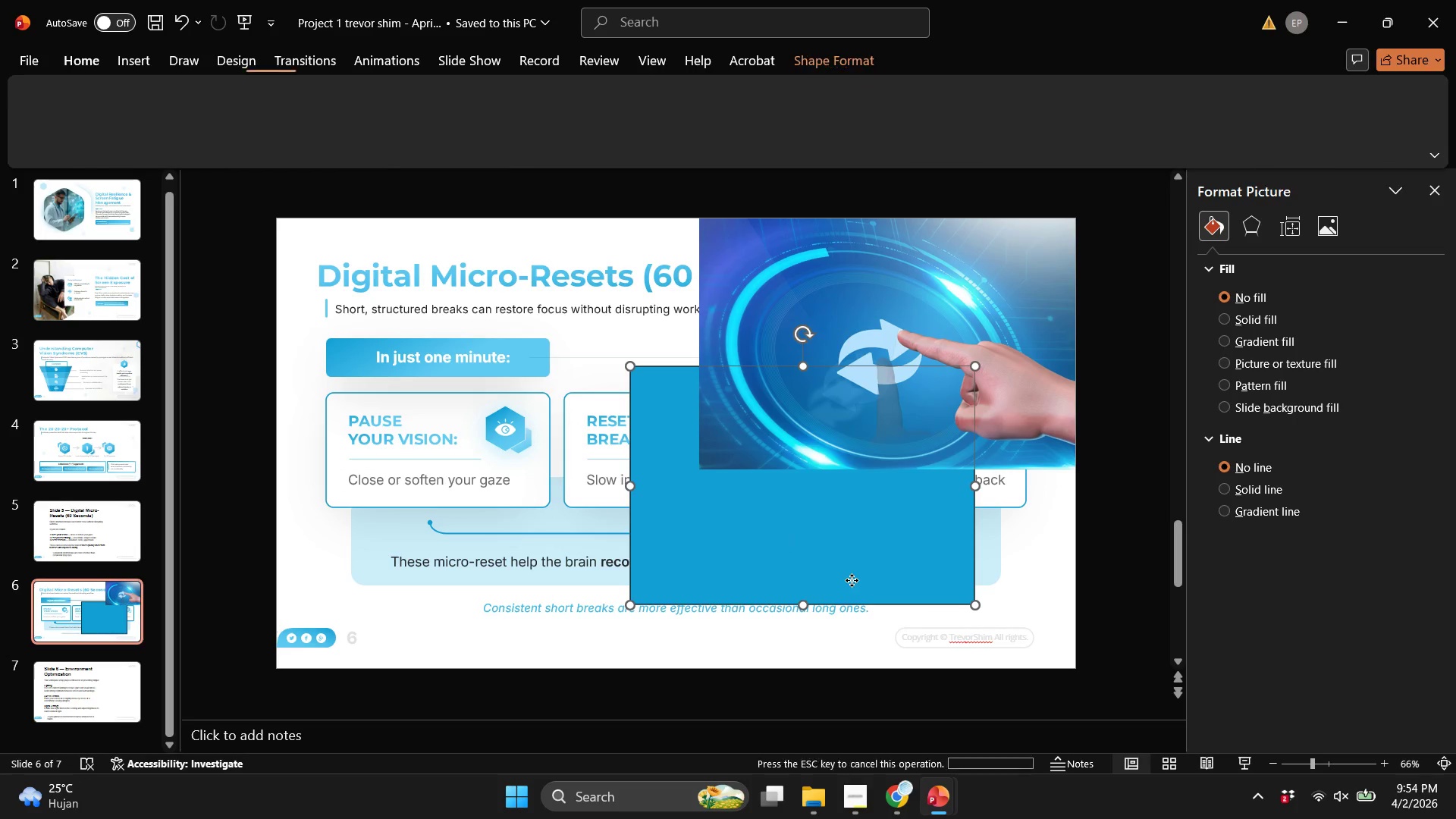 
hold_key(key=ShiftLeft, duration=1.89)
 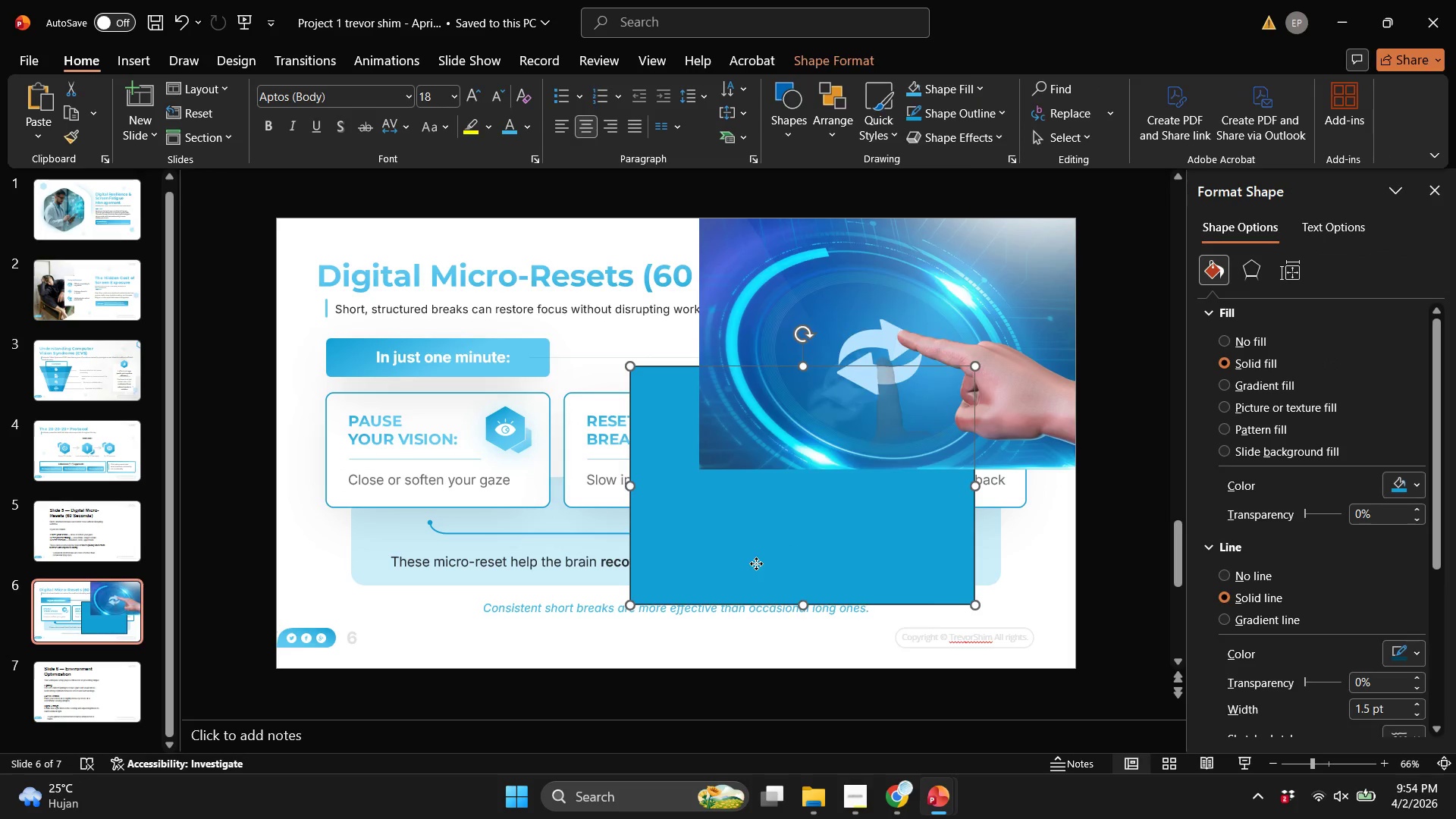 
left_click([855, 580])
 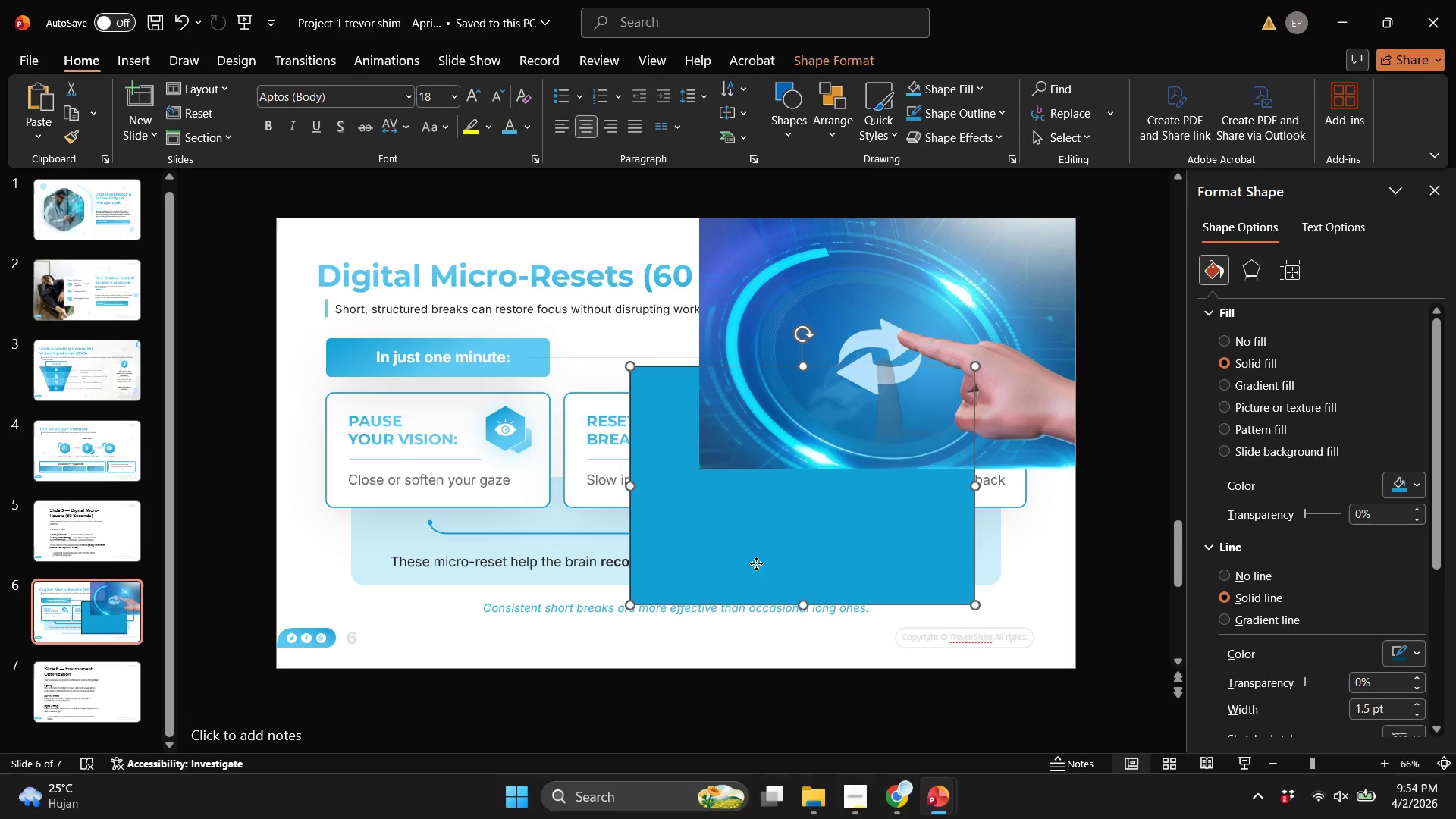 
right_click([756, 563])
 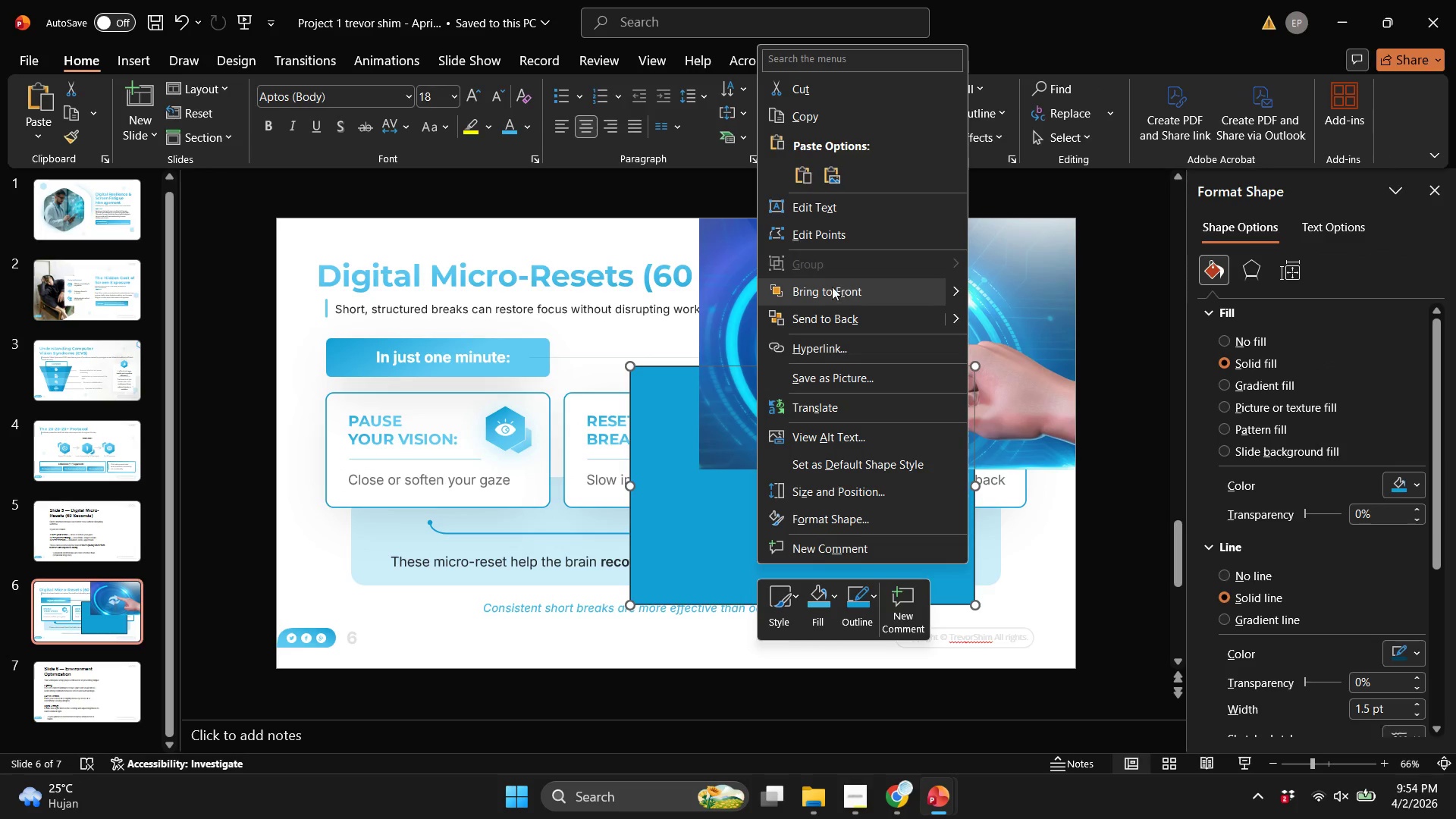 
left_click([824, 293])
 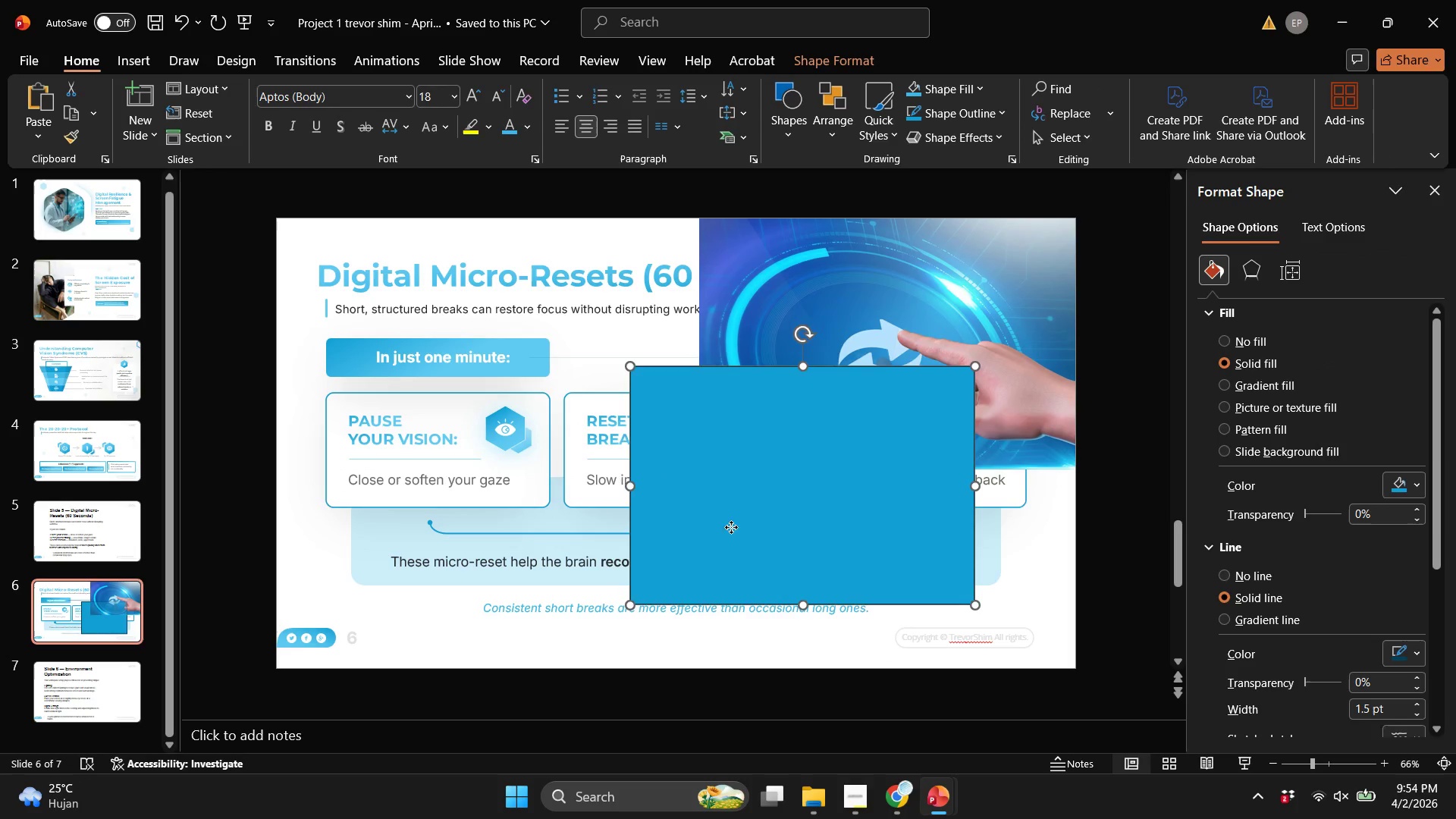 
left_click_drag(start_coordinate=[731, 527], to_coordinate=[811, 388])
 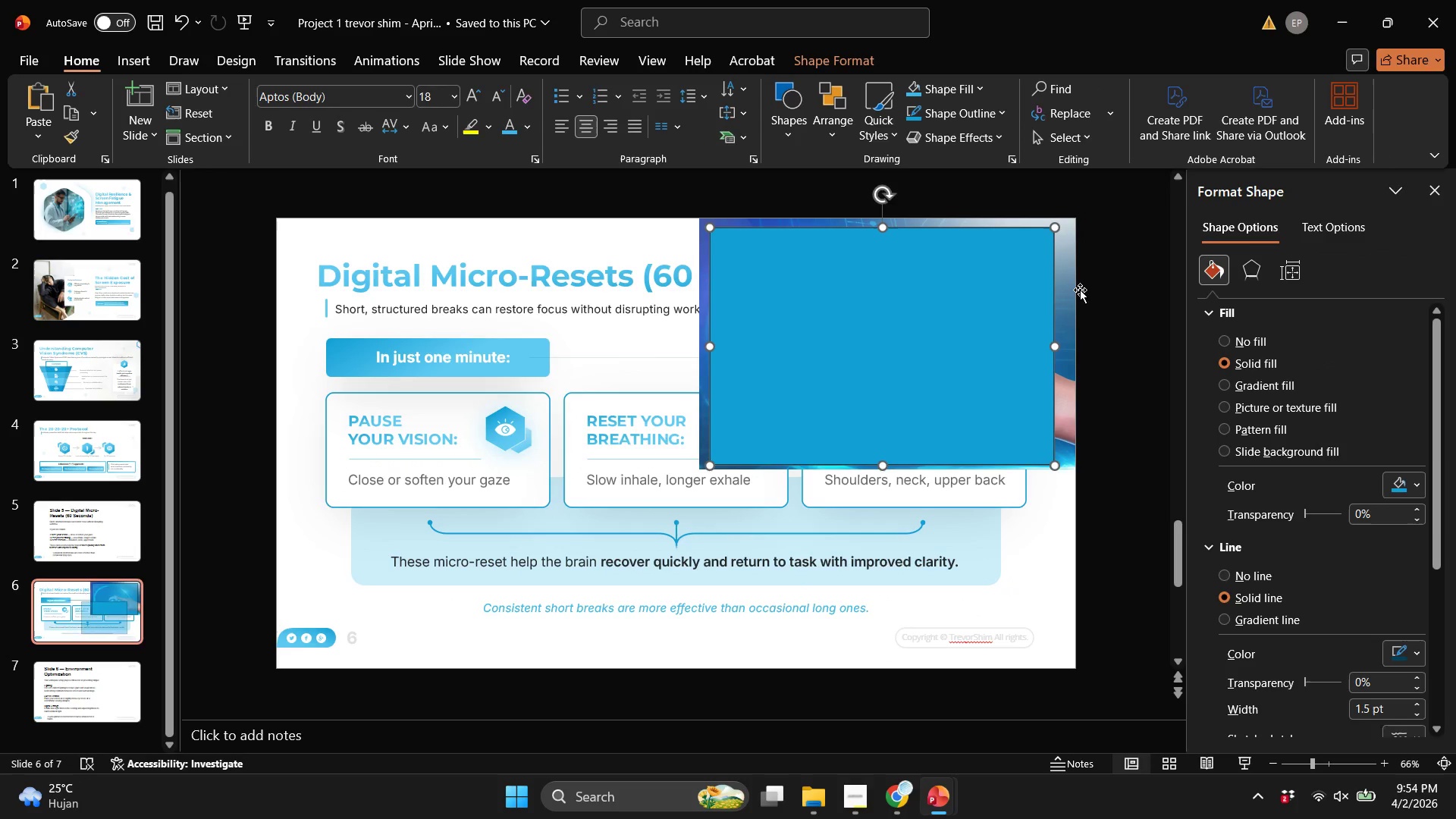 
hold_key(key=ShiftLeft, duration=0.39)
left_click([1080, 289])
 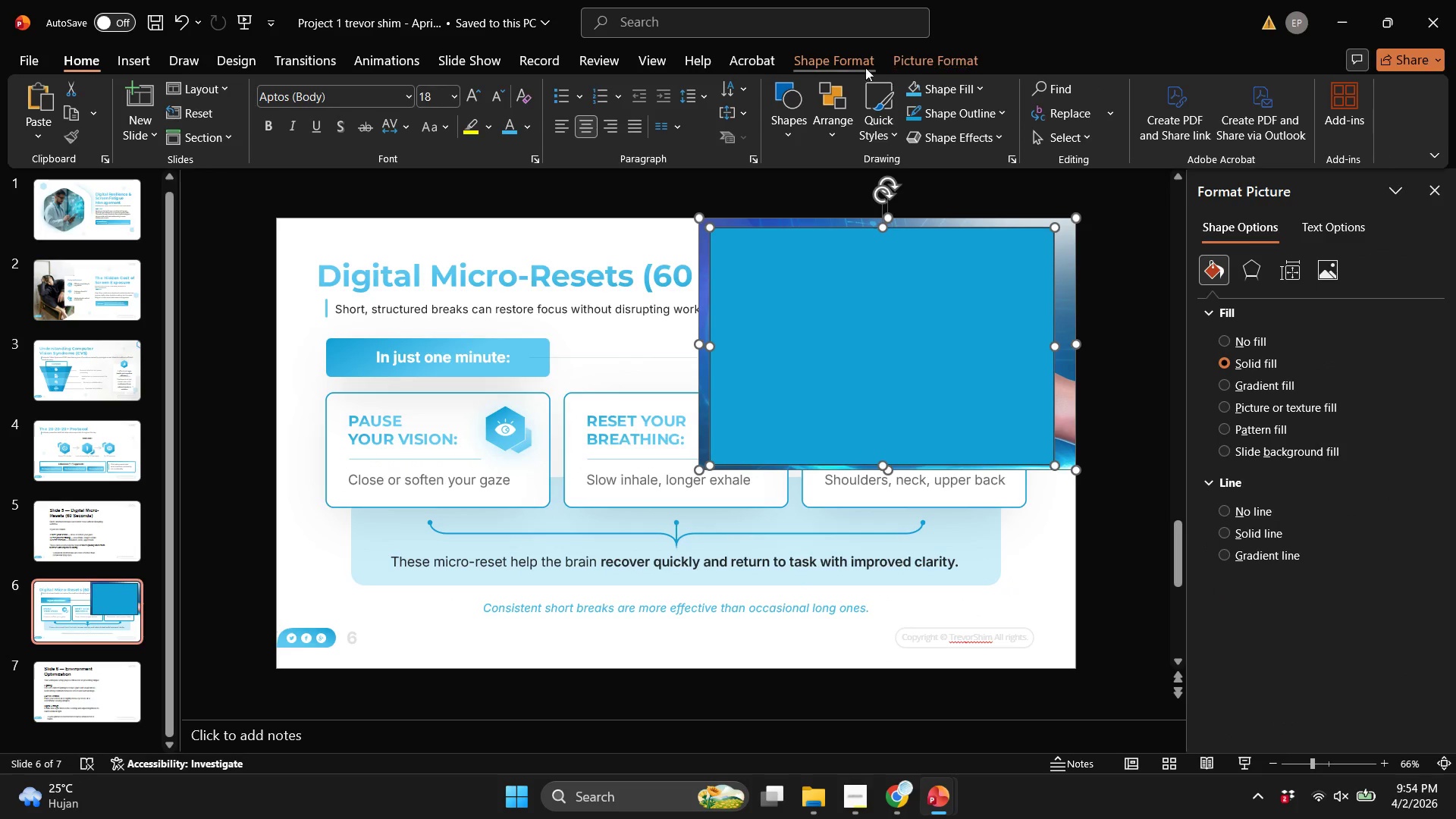 
left_click([846, 55])
 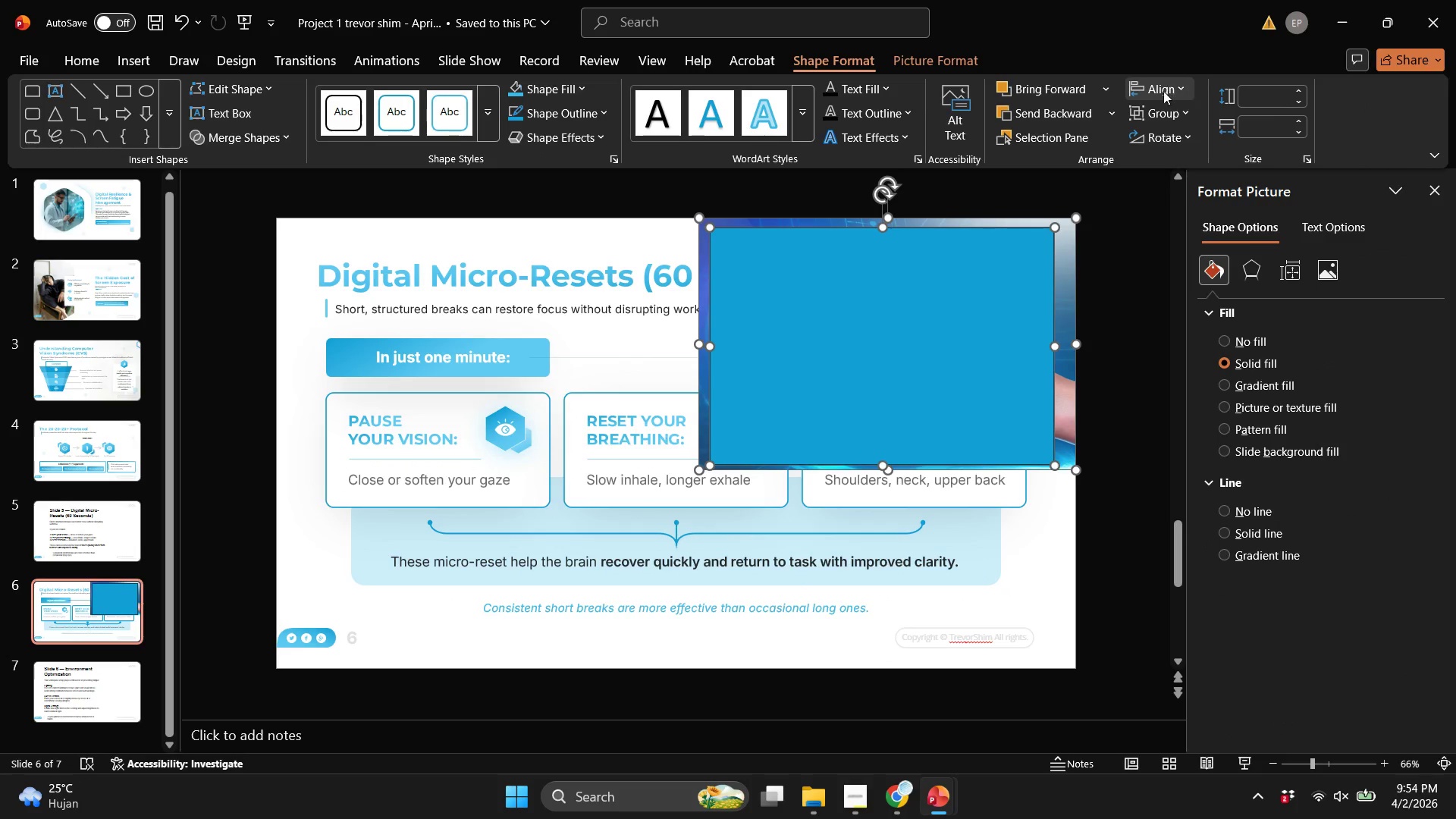 
left_click([1163, 91])
 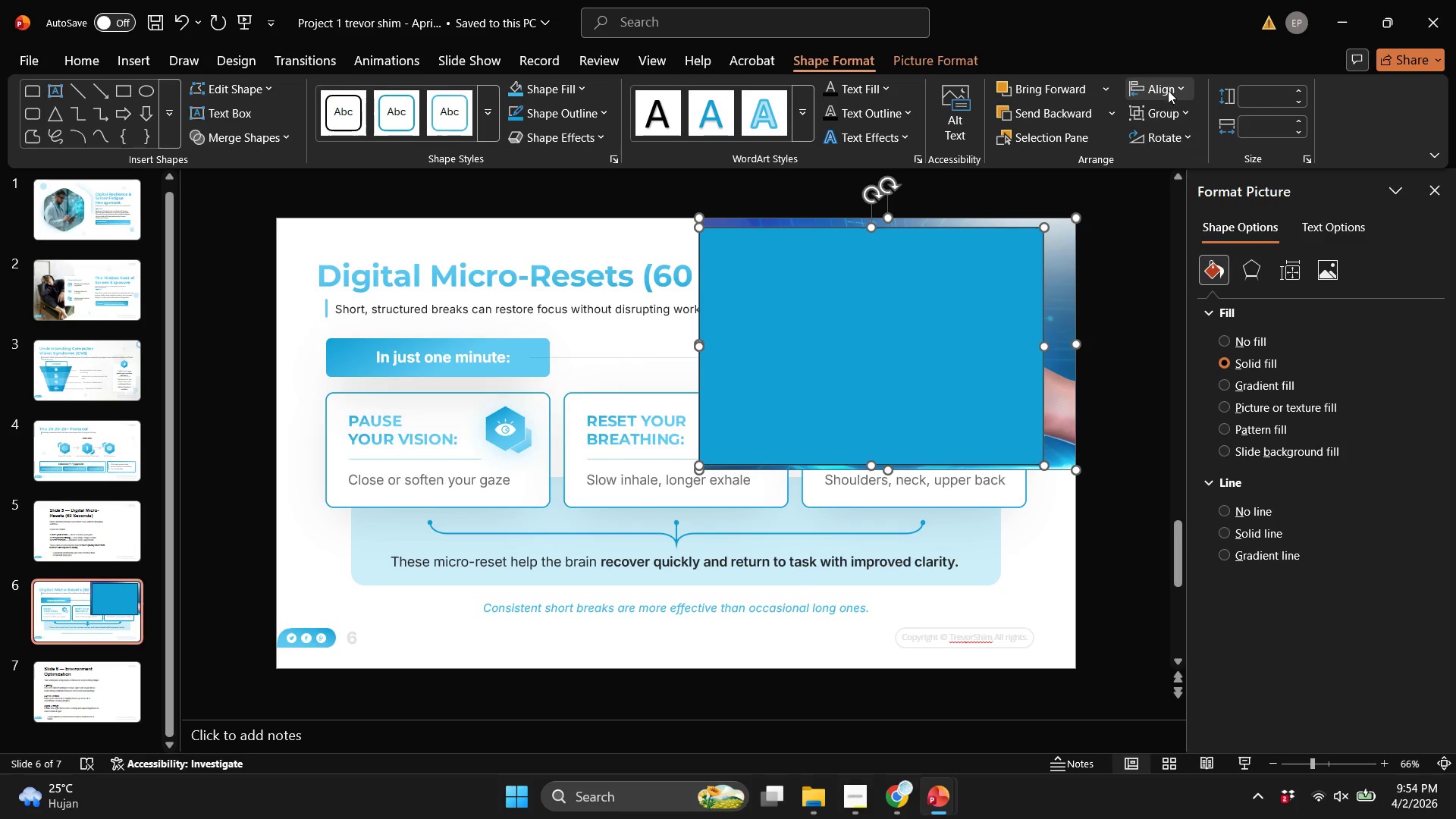 
triple_click([1168, 90])
 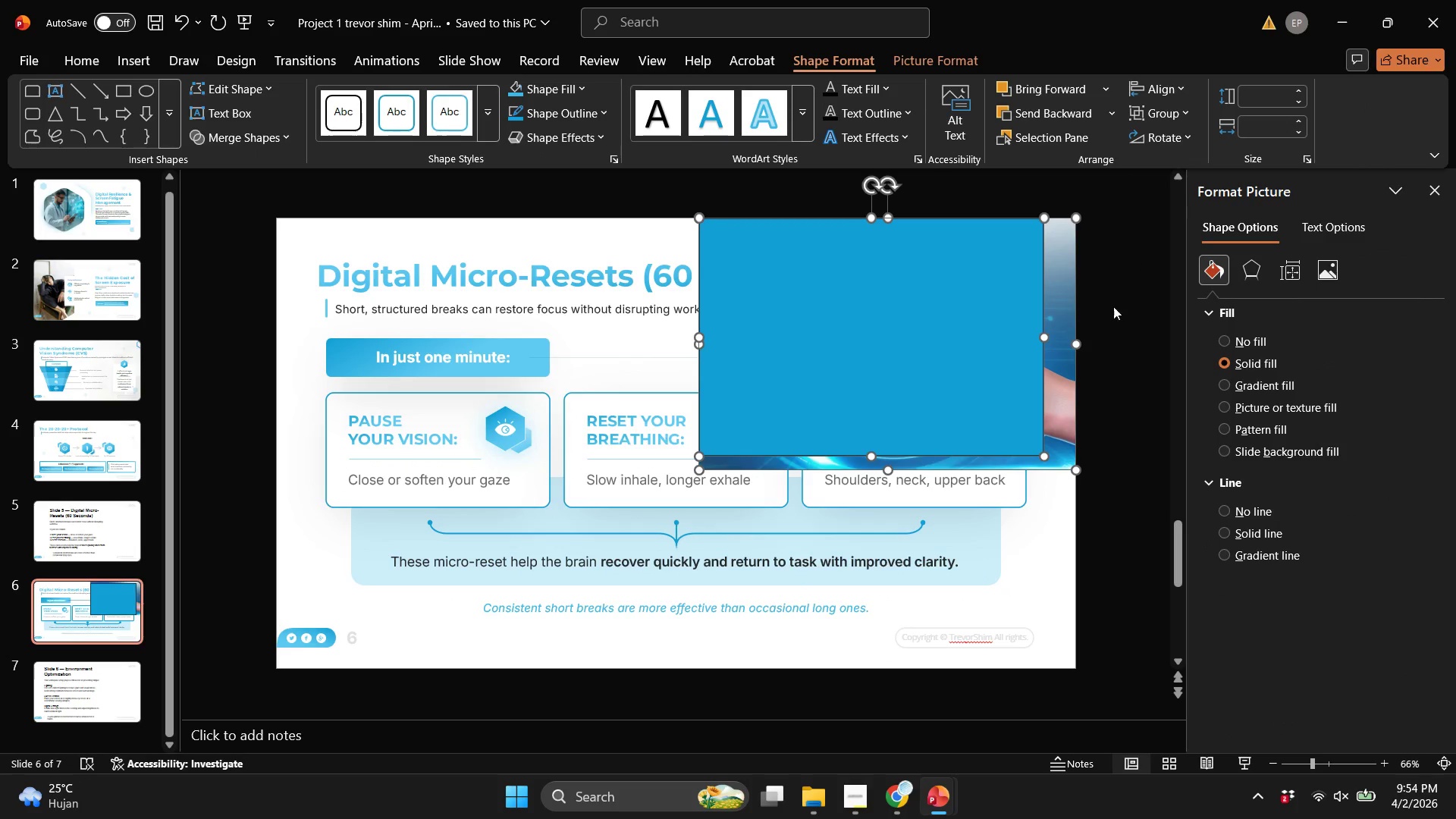 
double_click([1106, 340])
 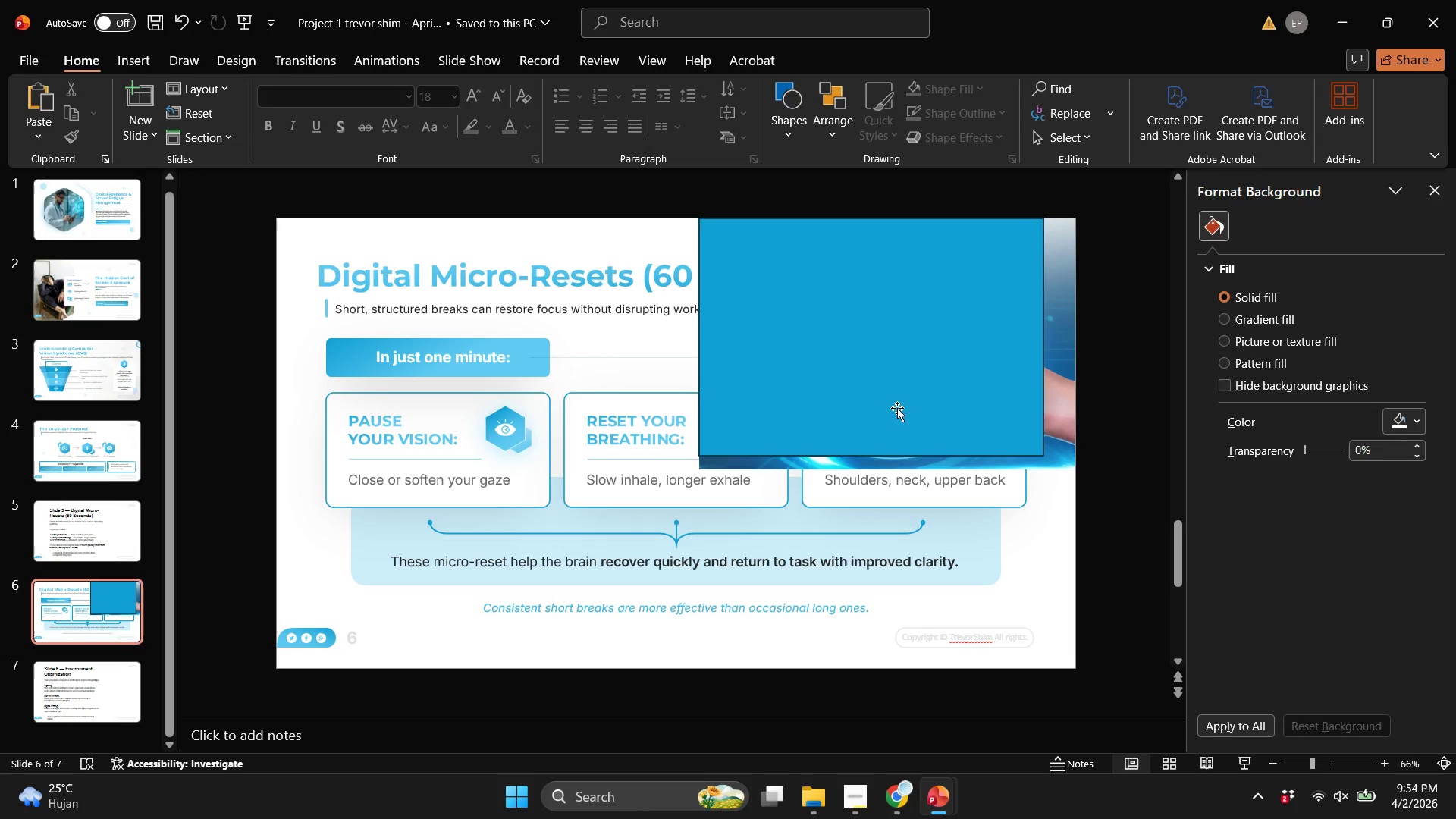 
triple_click([897, 408])
 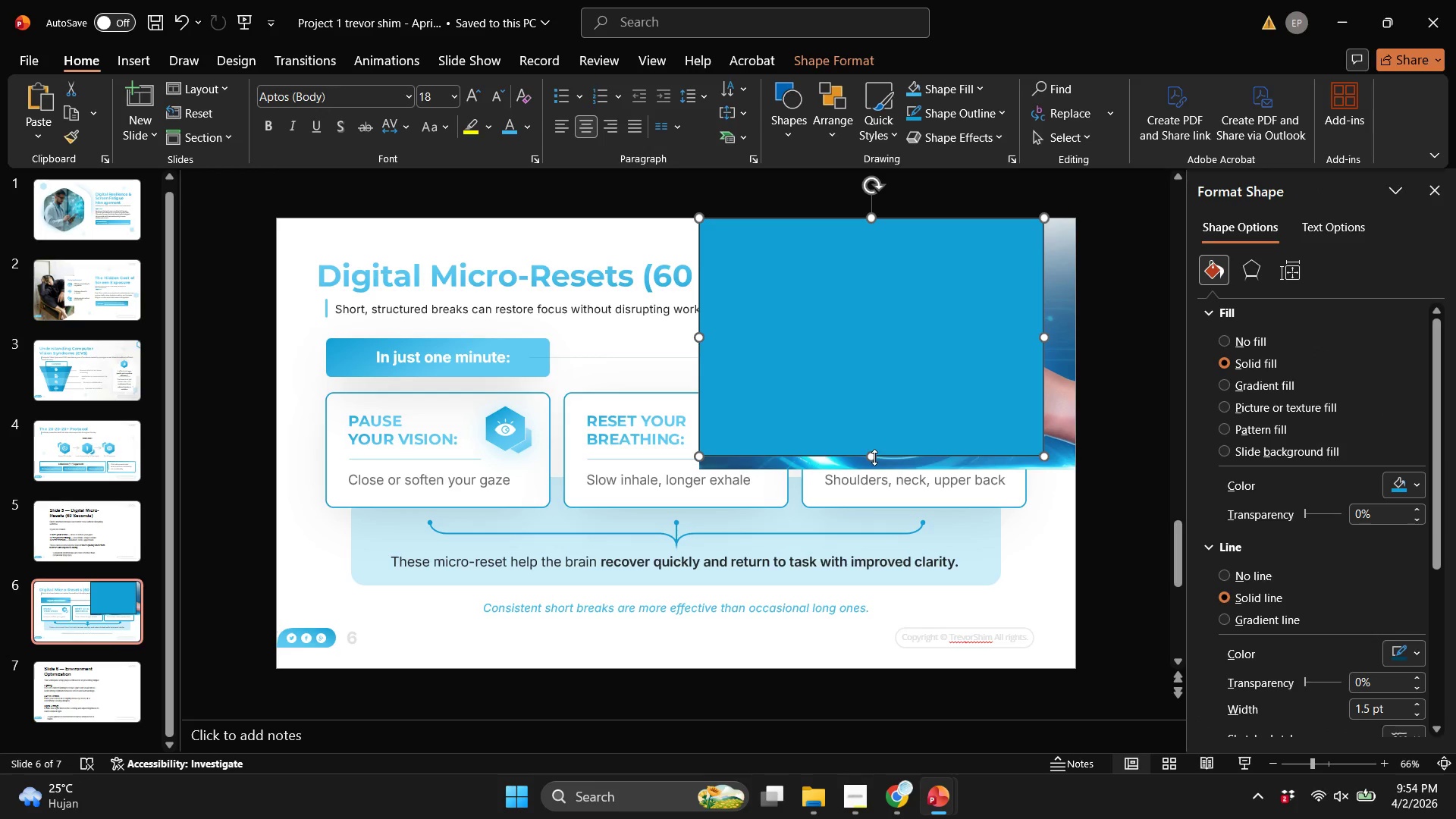 
left_click_drag(start_coordinate=[874, 457], to_coordinate=[859, 469])
 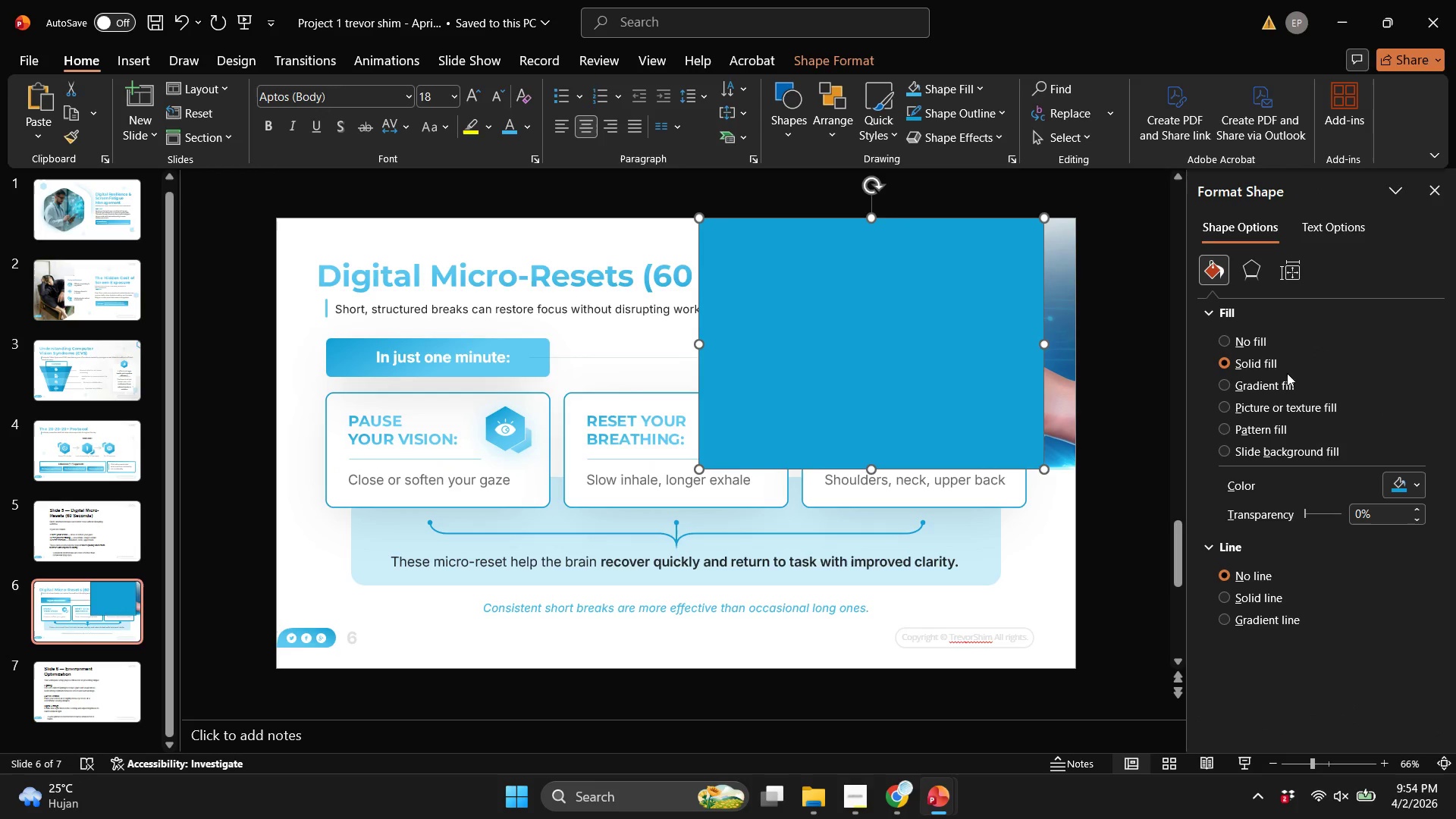 
left_click([1261, 392])
 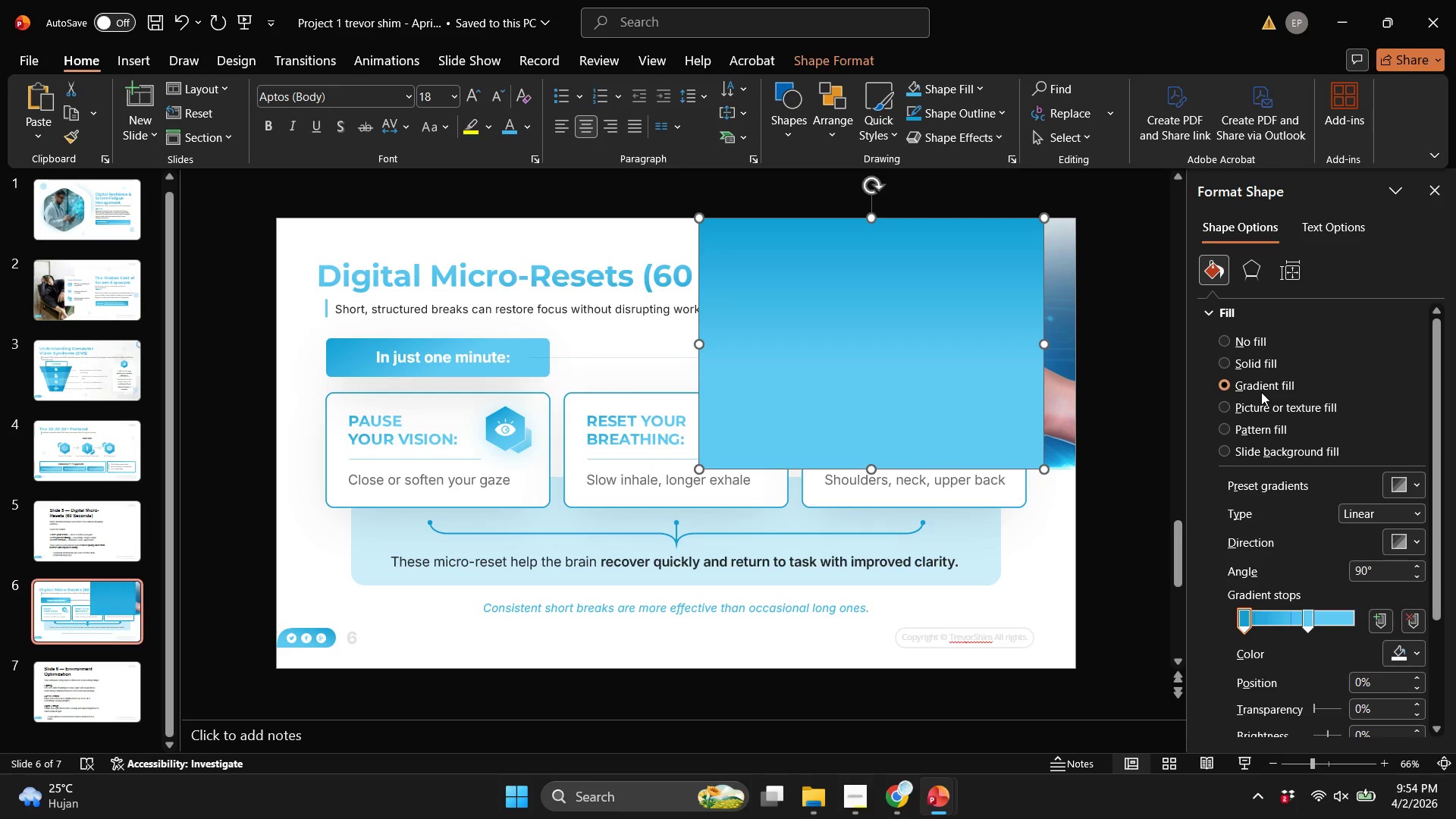 
scroll: coordinate [1261, 392], scroll_direction: down, amount: 3.0
 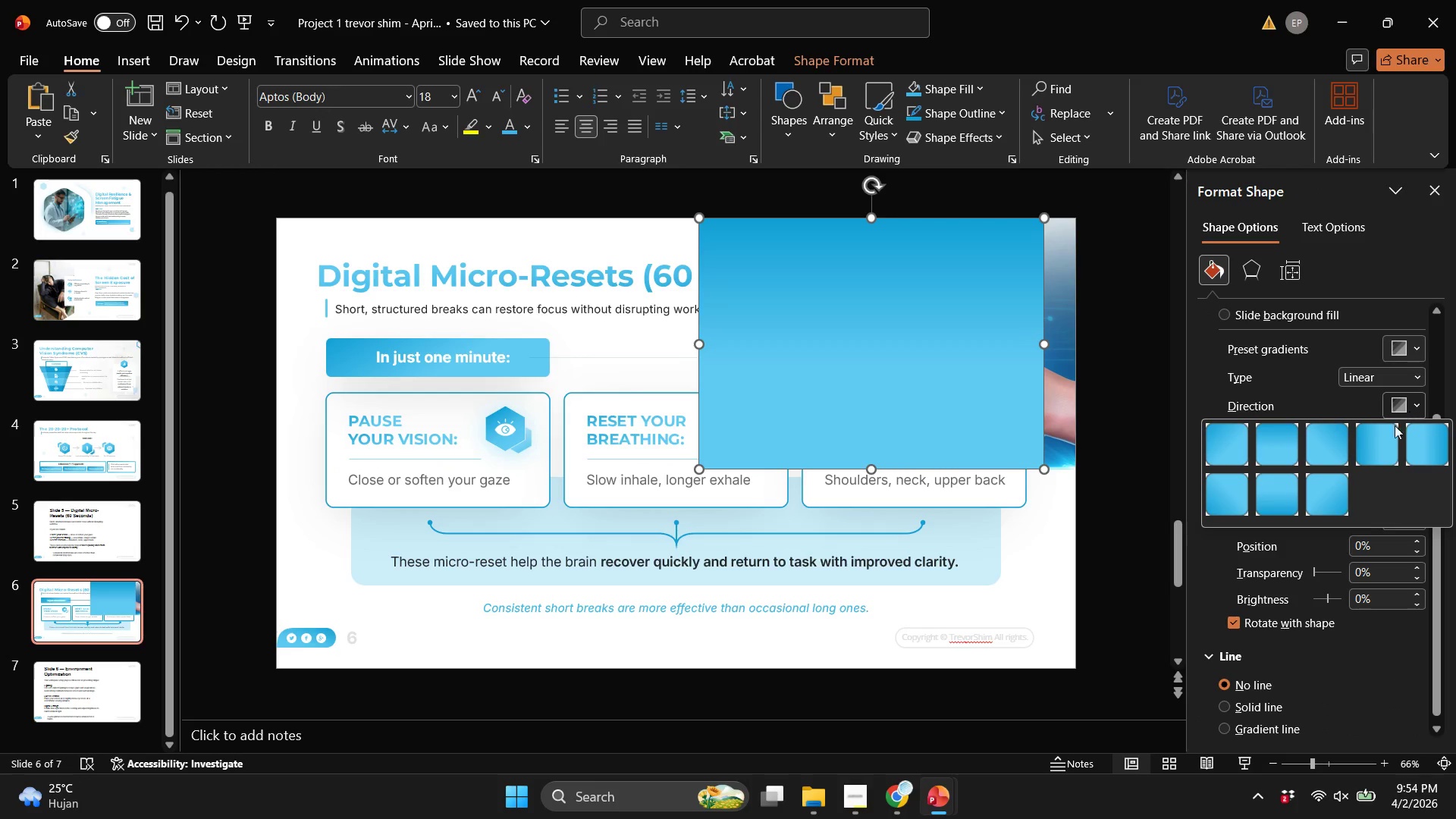 
double_click([1380, 443])
 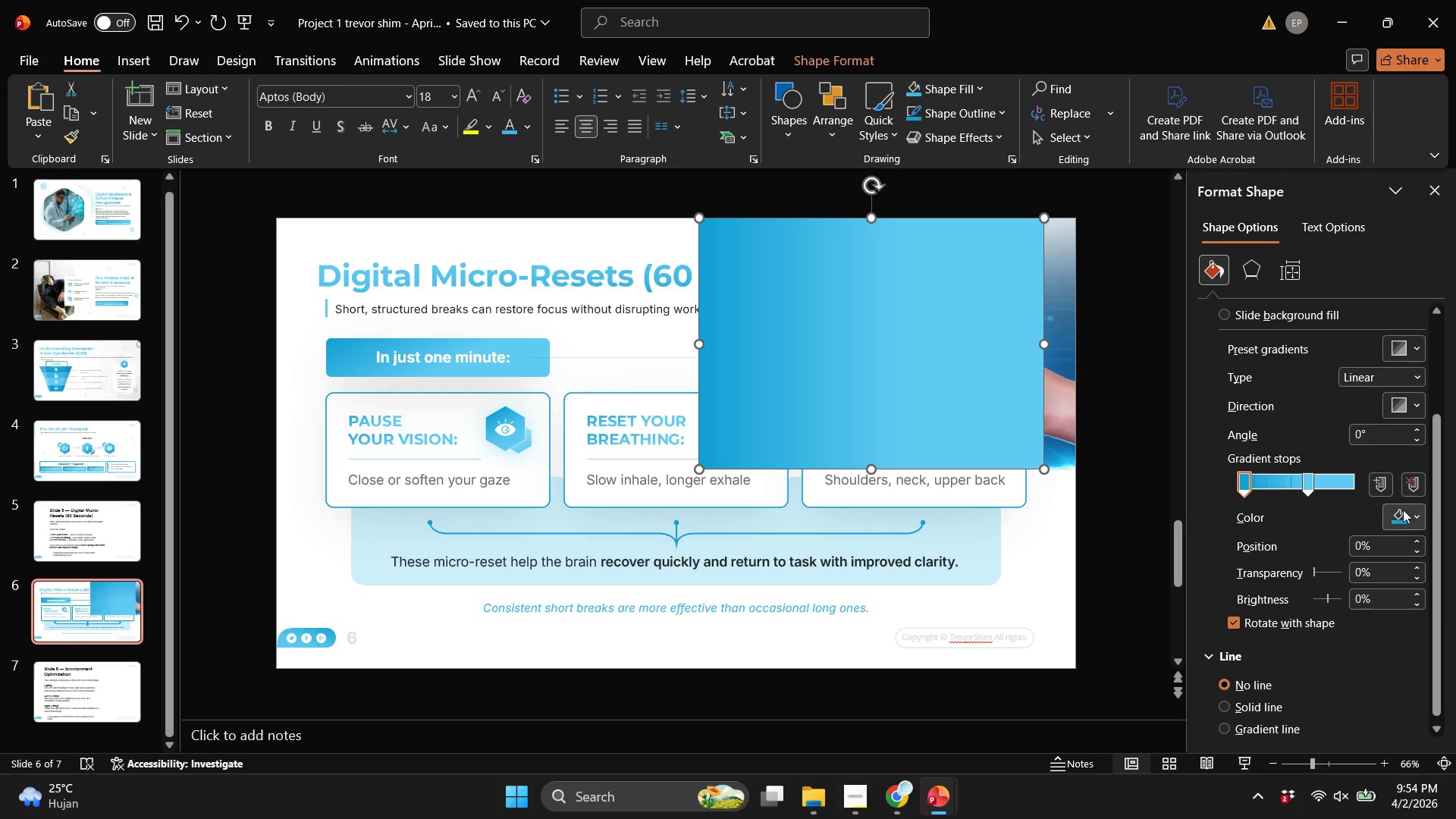 
left_click([1401, 512])
 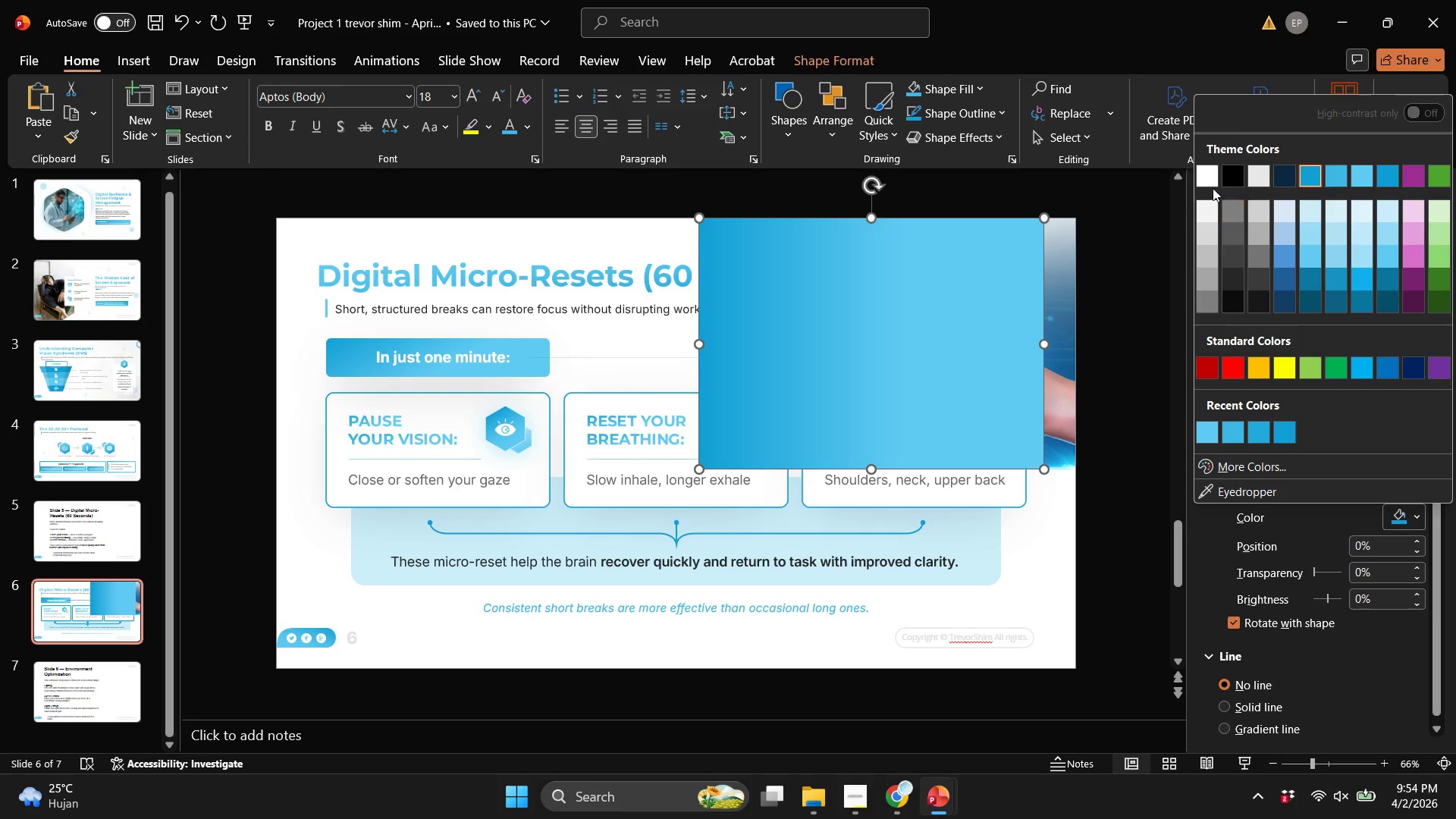 
left_click([1212, 184])
 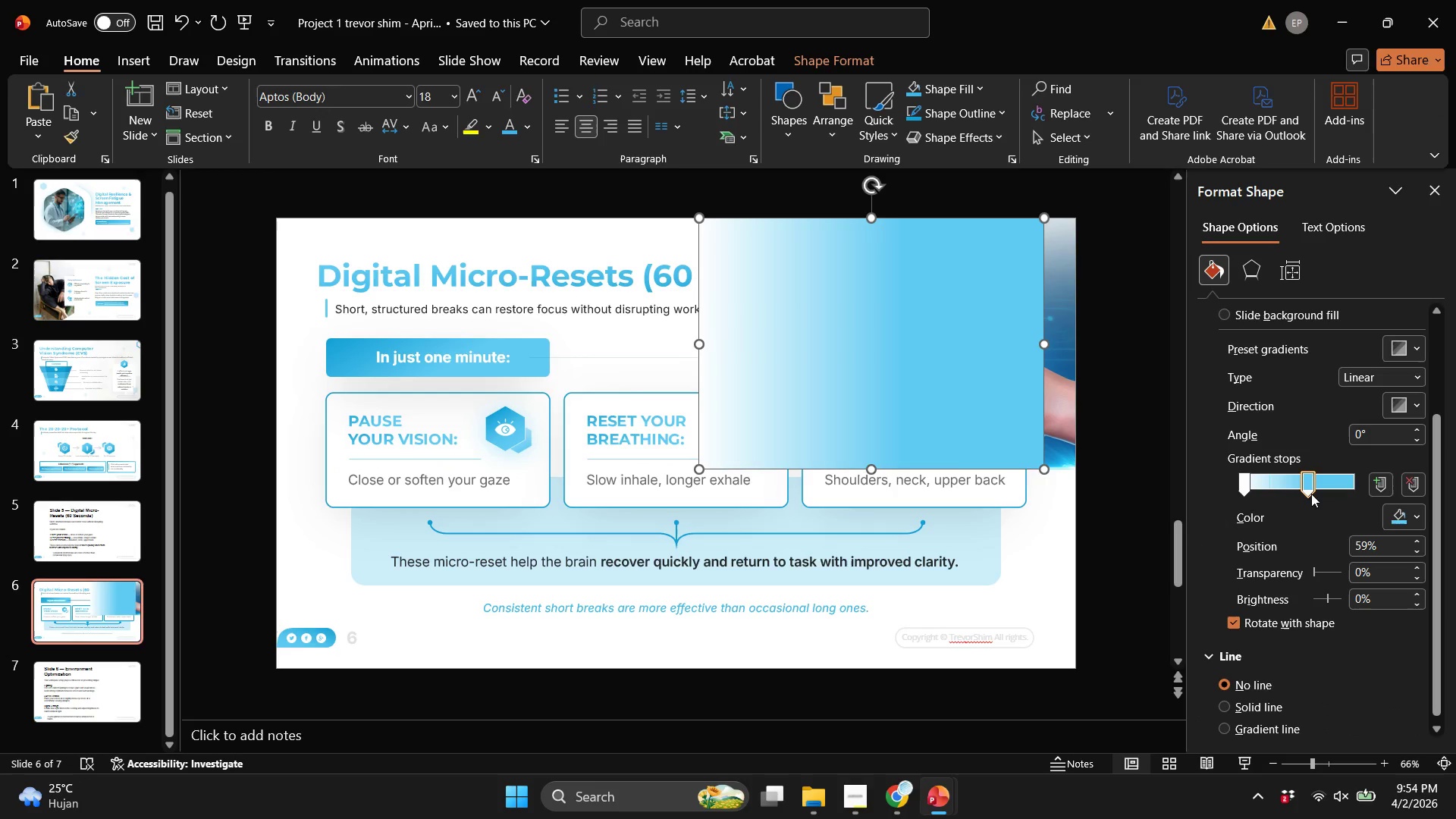 
double_click([1386, 516])
 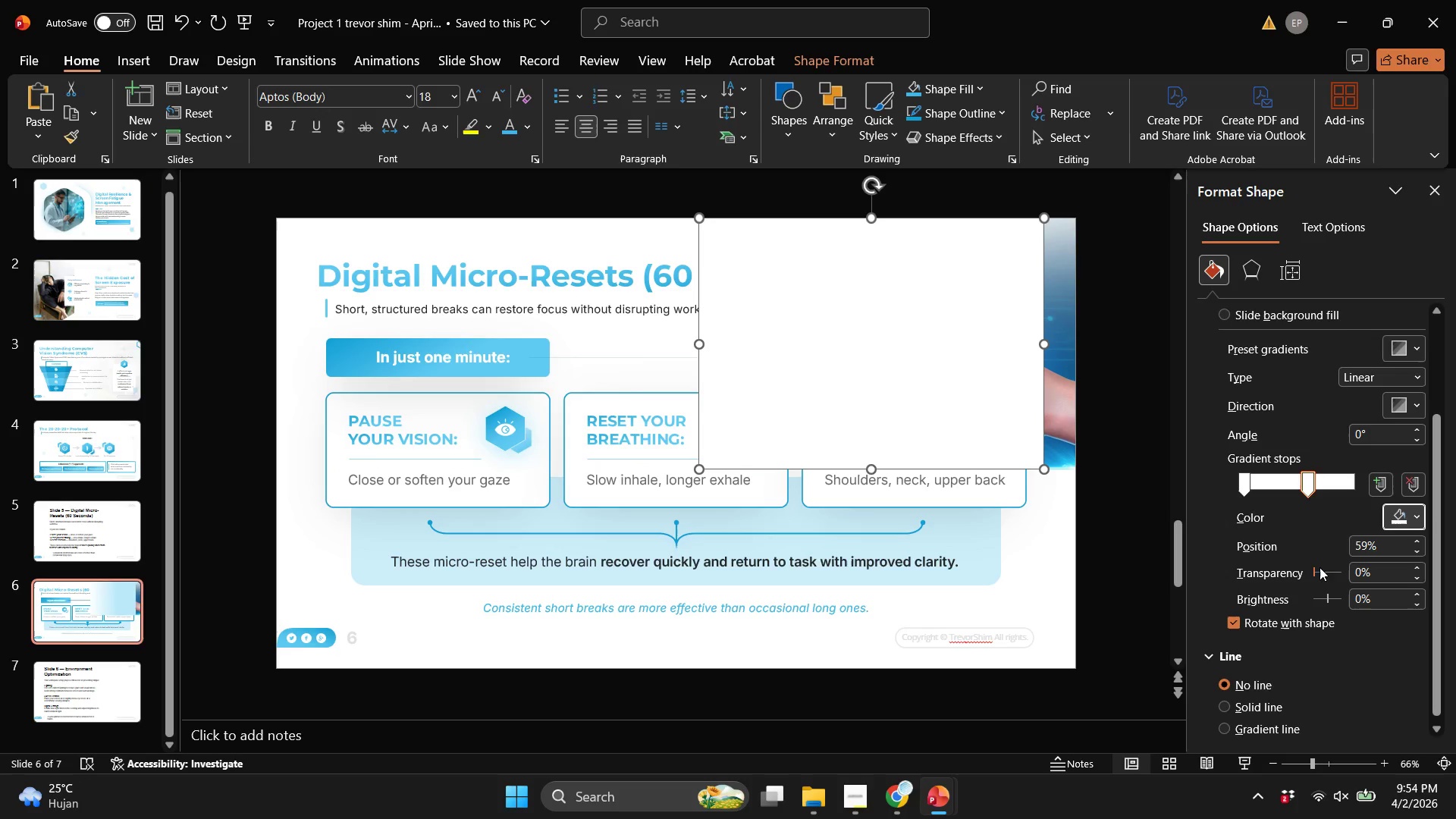 
left_click_drag(start_coordinate=[1313, 573], to_coordinate=[1455, 561])
 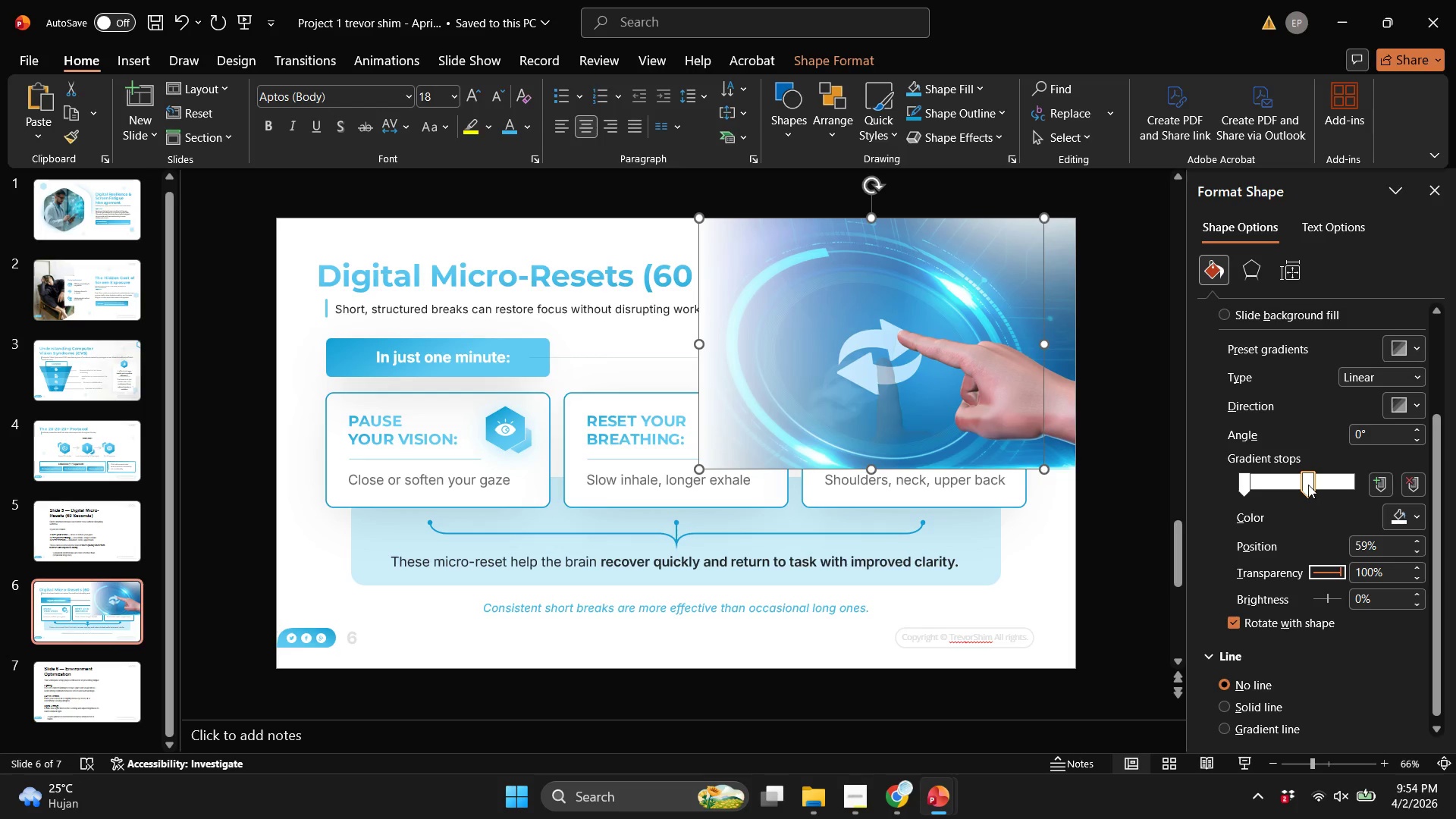 
left_click_drag(start_coordinate=[1308, 485], to_coordinate=[1442, 485])
 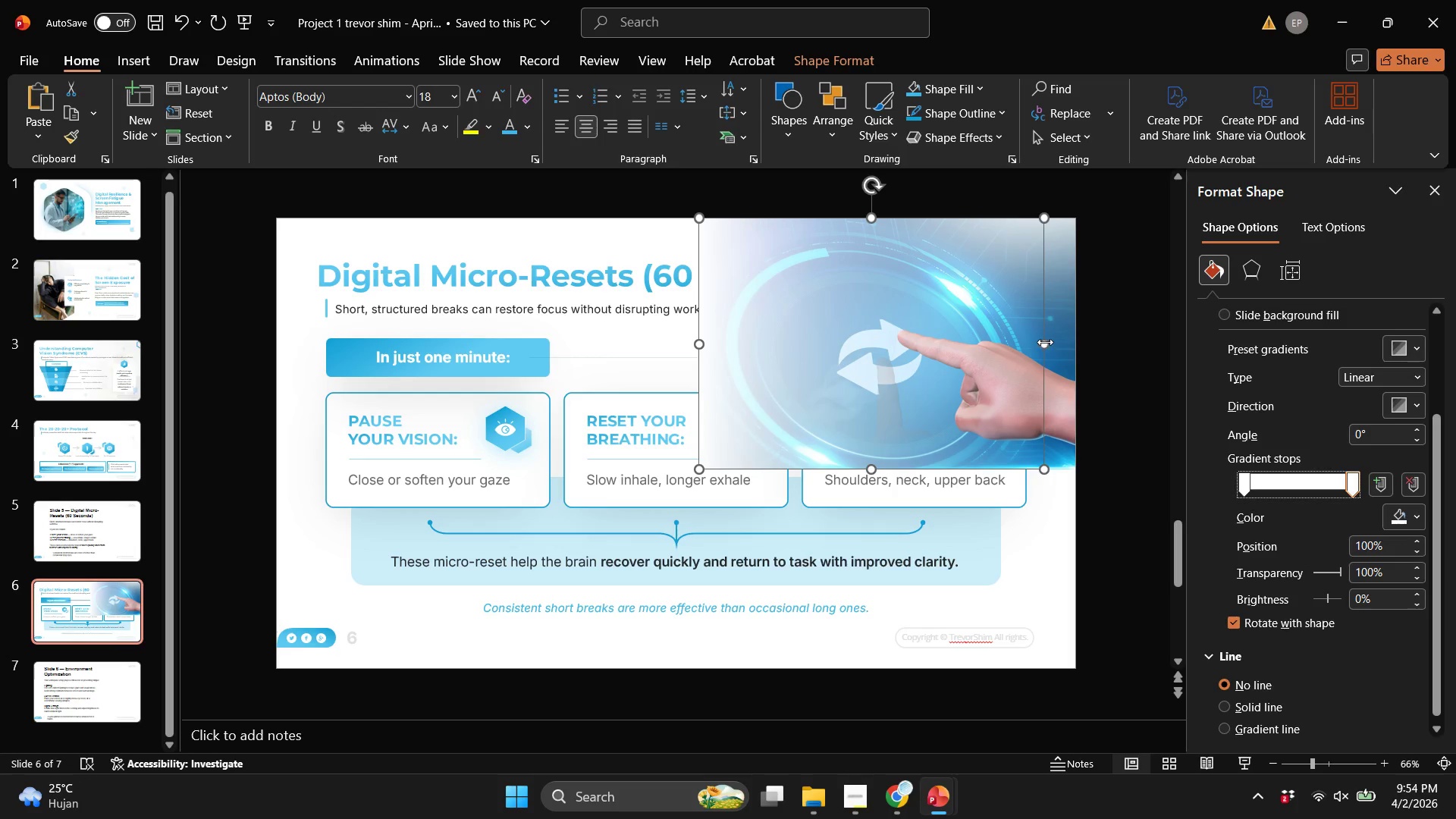 
left_click_drag(start_coordinate=[1045, 342], to_coordinate=[1075, 342])
 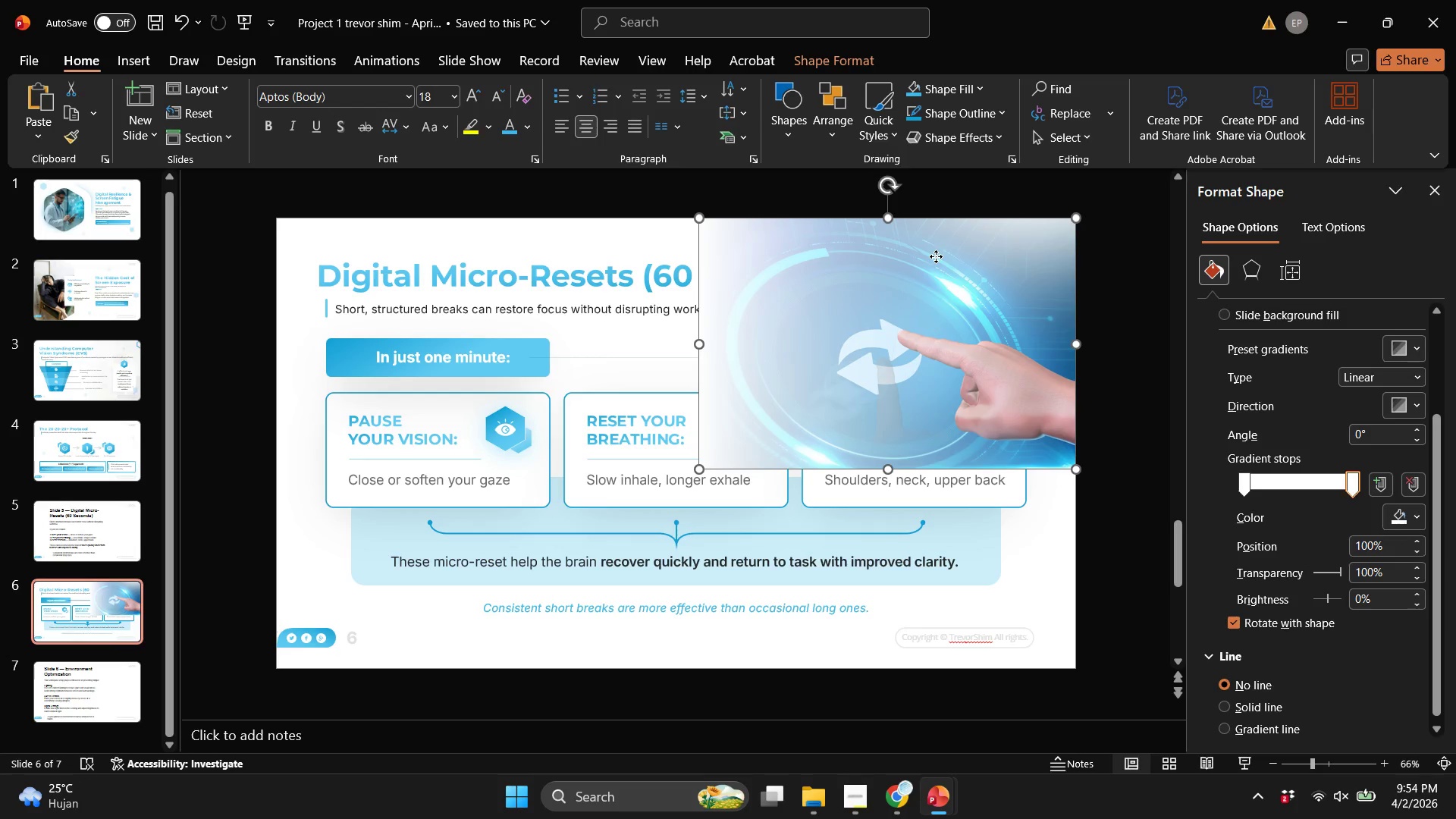 
right_click([936, 256])
 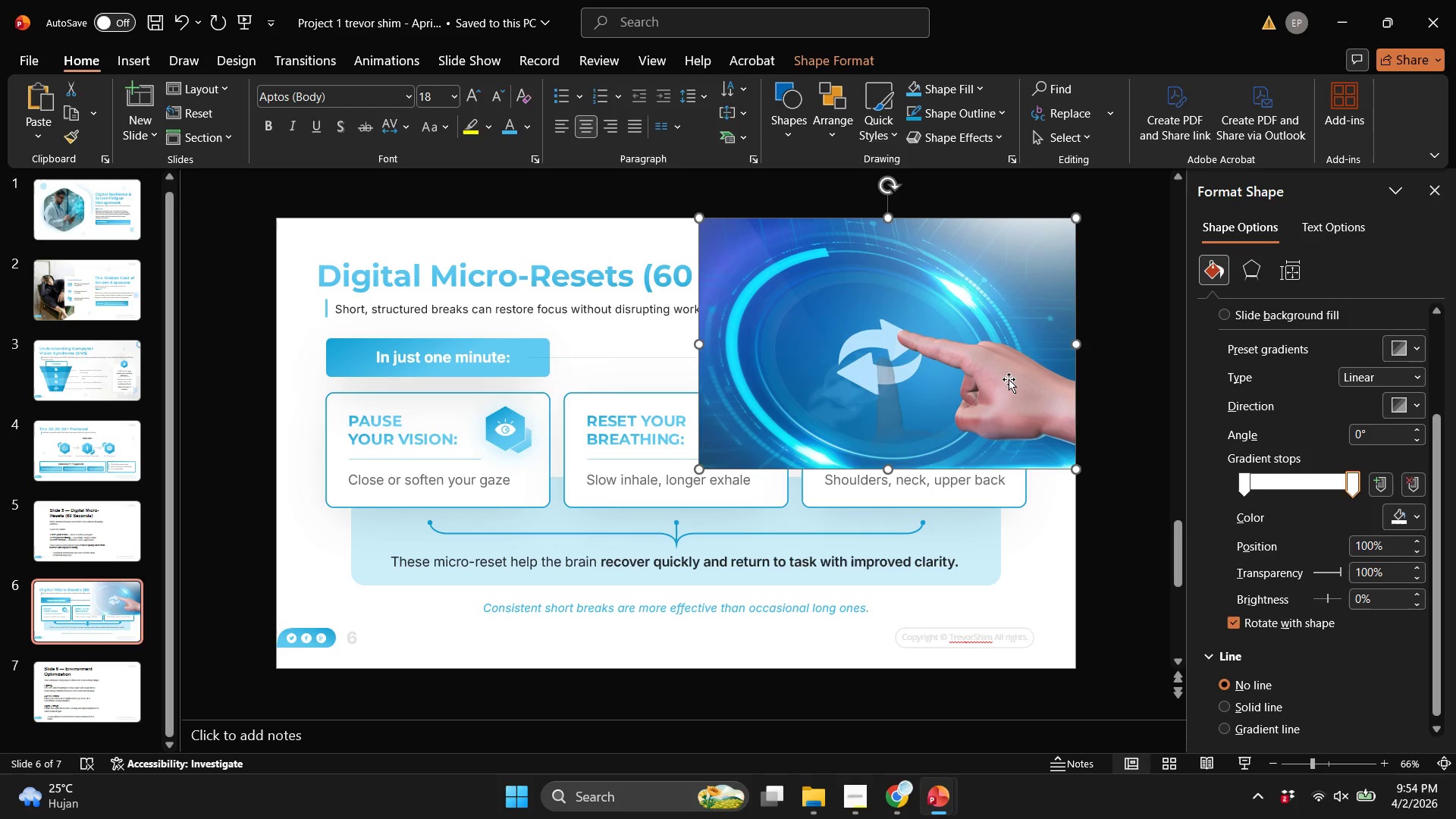 
double_click([995, 355])
 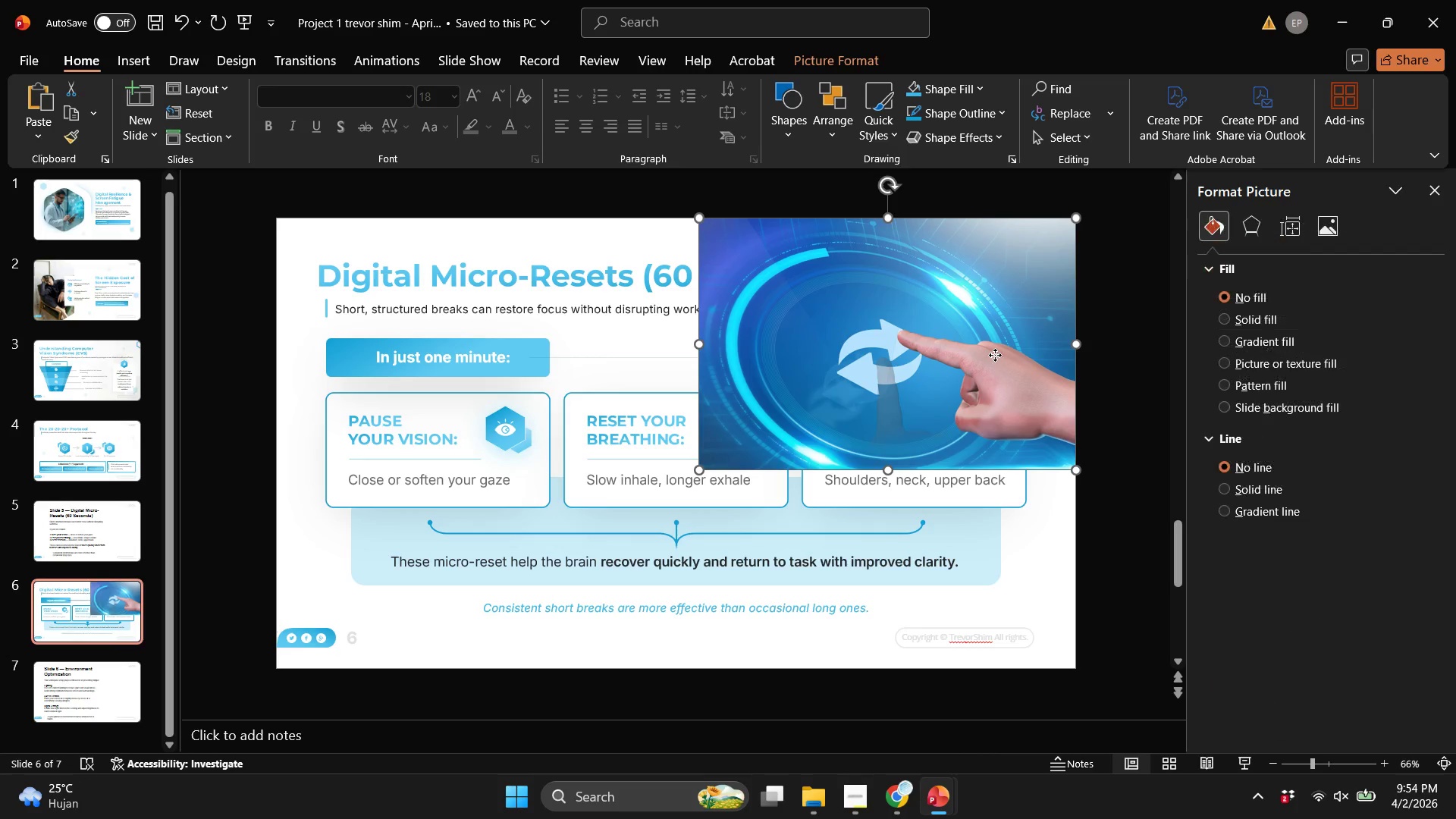 
right_click([995, 355])
 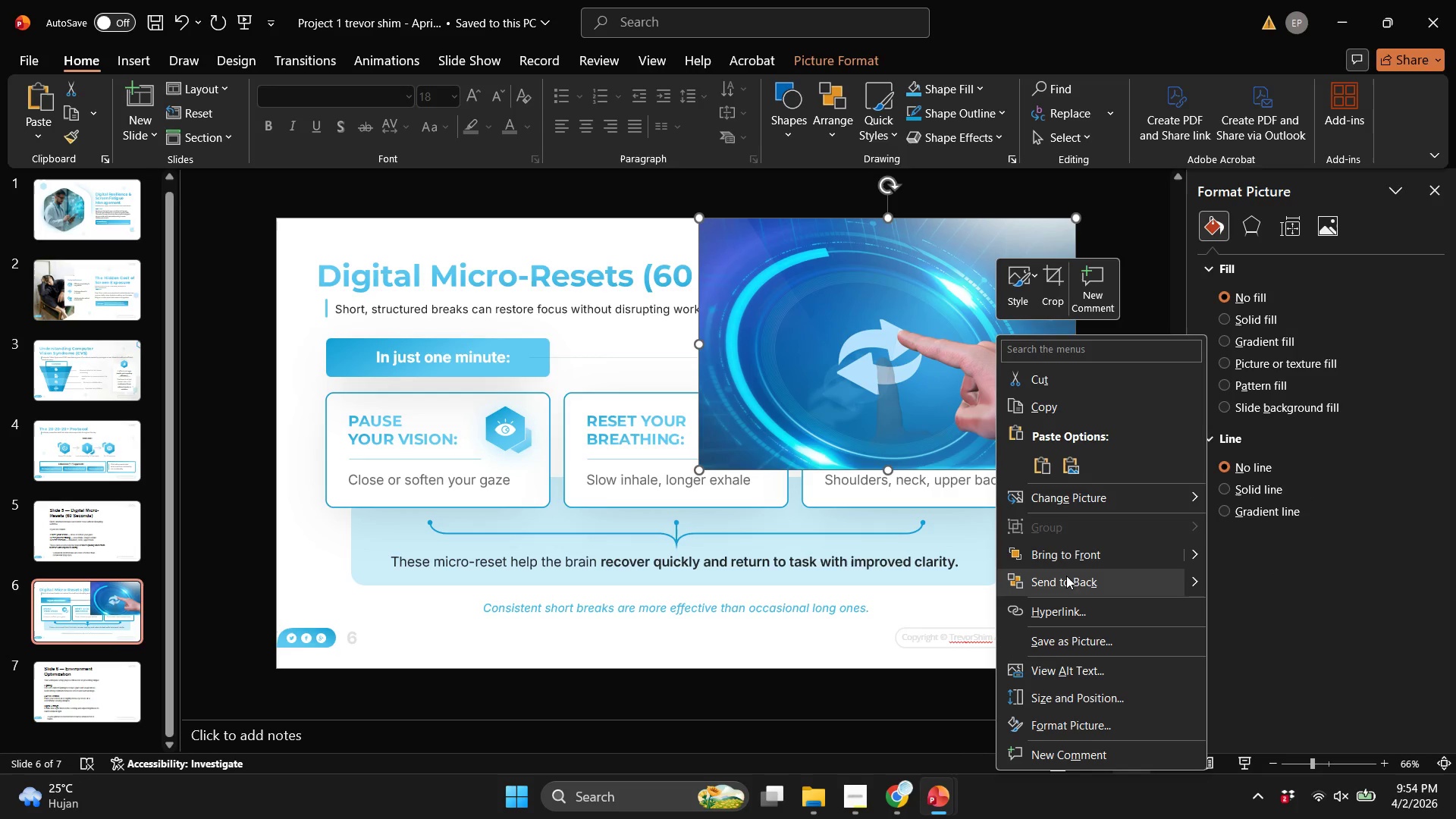 
left_click([1067, 585])
 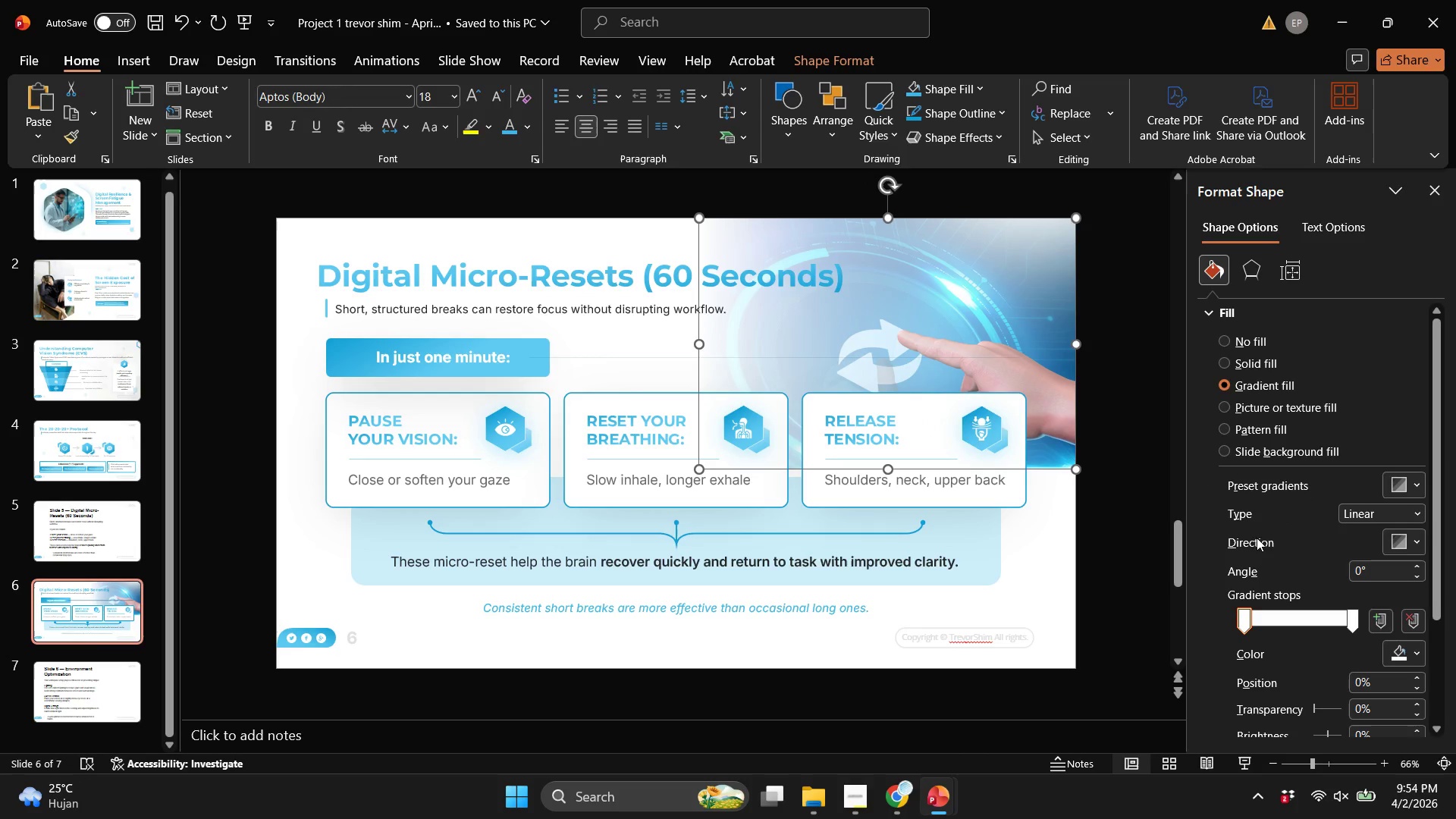 
left_click([1351, 623])
 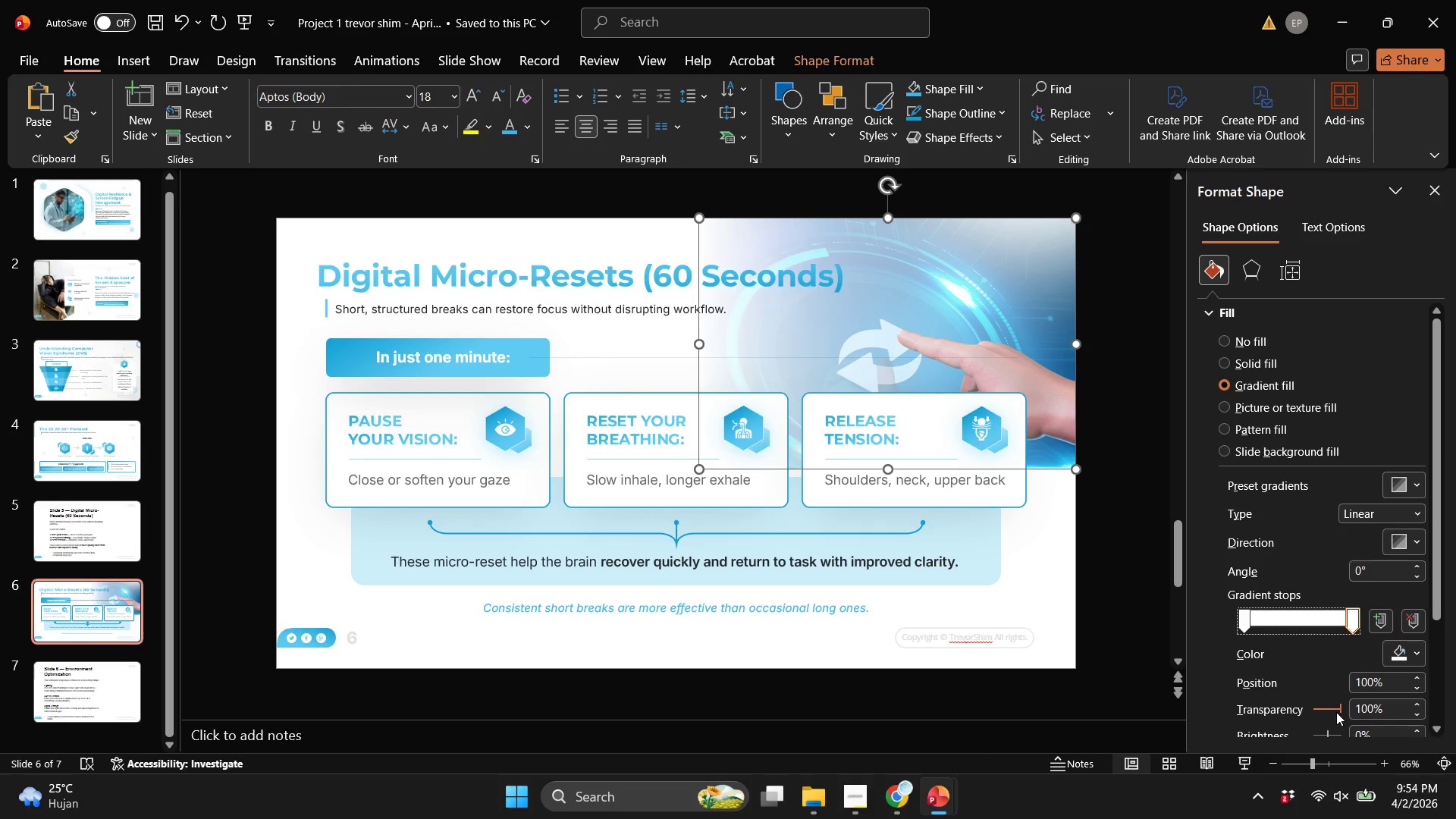 
left_click_drag(start_coordinate=[1336, 712], to_coordinate=[1326, 712])
 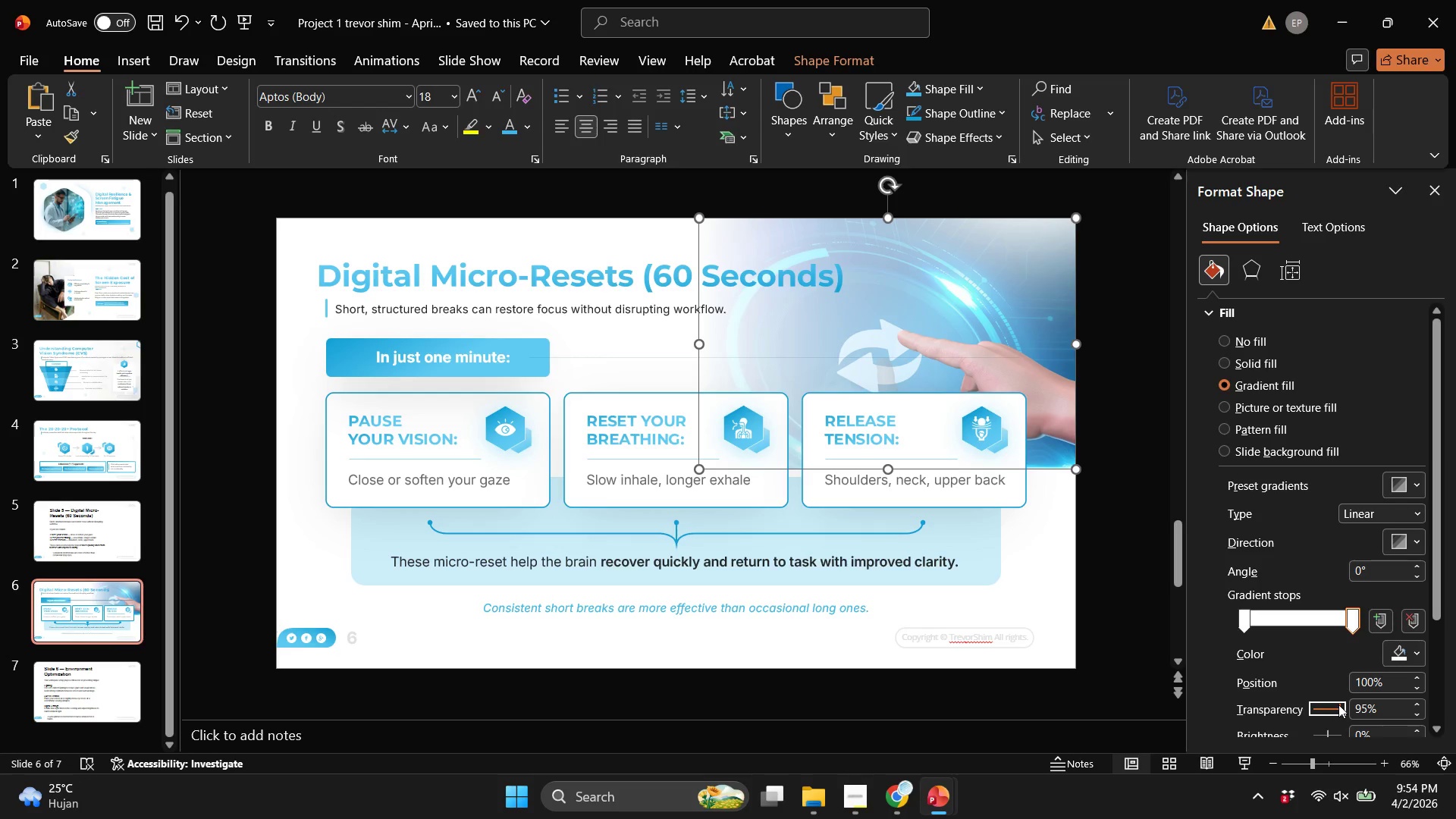 
left_click_drag(start_coordinate=[1338, 704], to_coordinate=[1320, 704])
 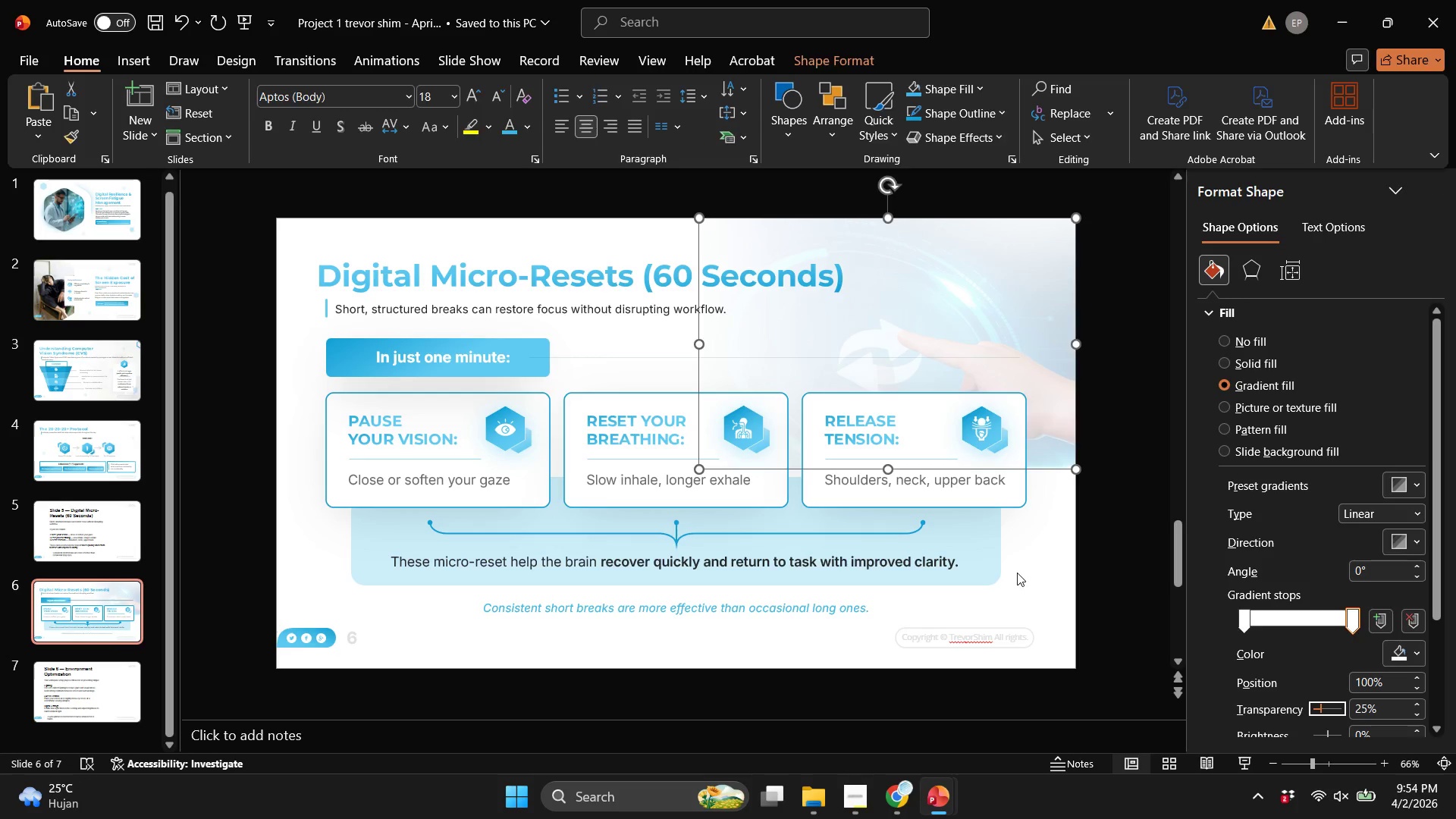 
left_click([1017, 573])
 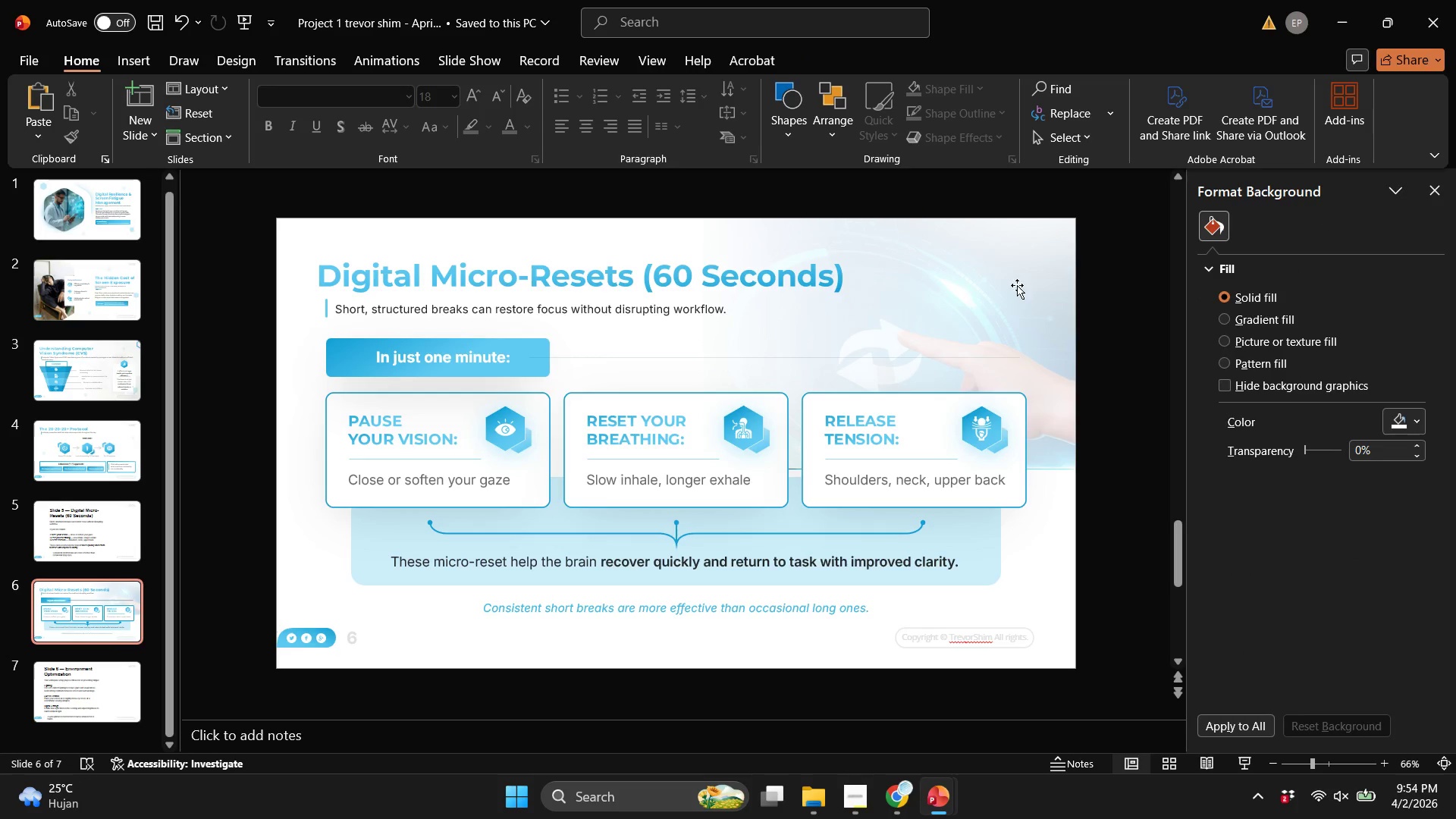 
left_click_drag(start_coordinate=[1016, 285], to_coordinate=[987, 277])
 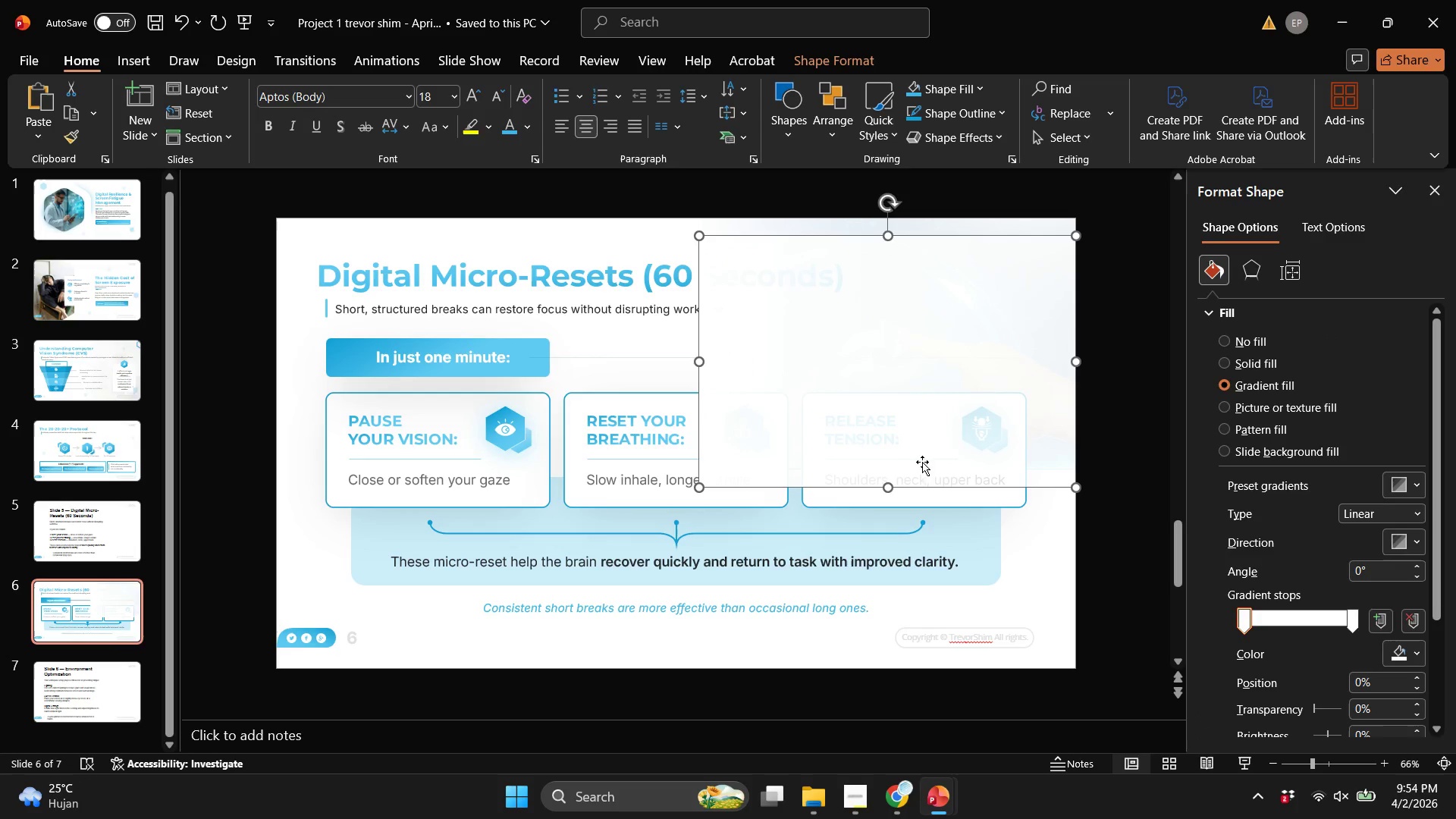 
hold_key(key=ControlLeft, duration=0.55)
 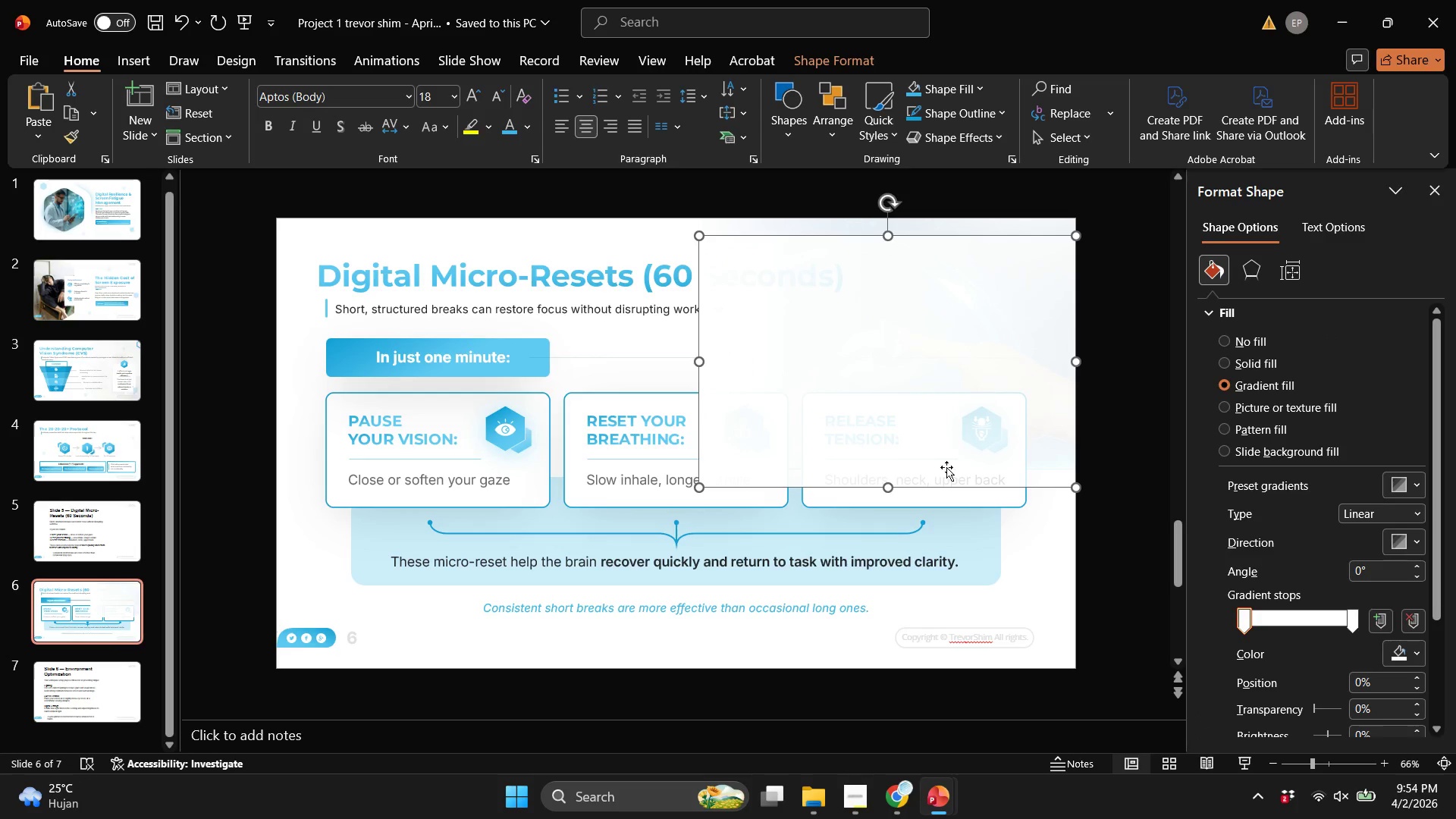 
hold_key(key=ShiftLeft, duration=0.45)
 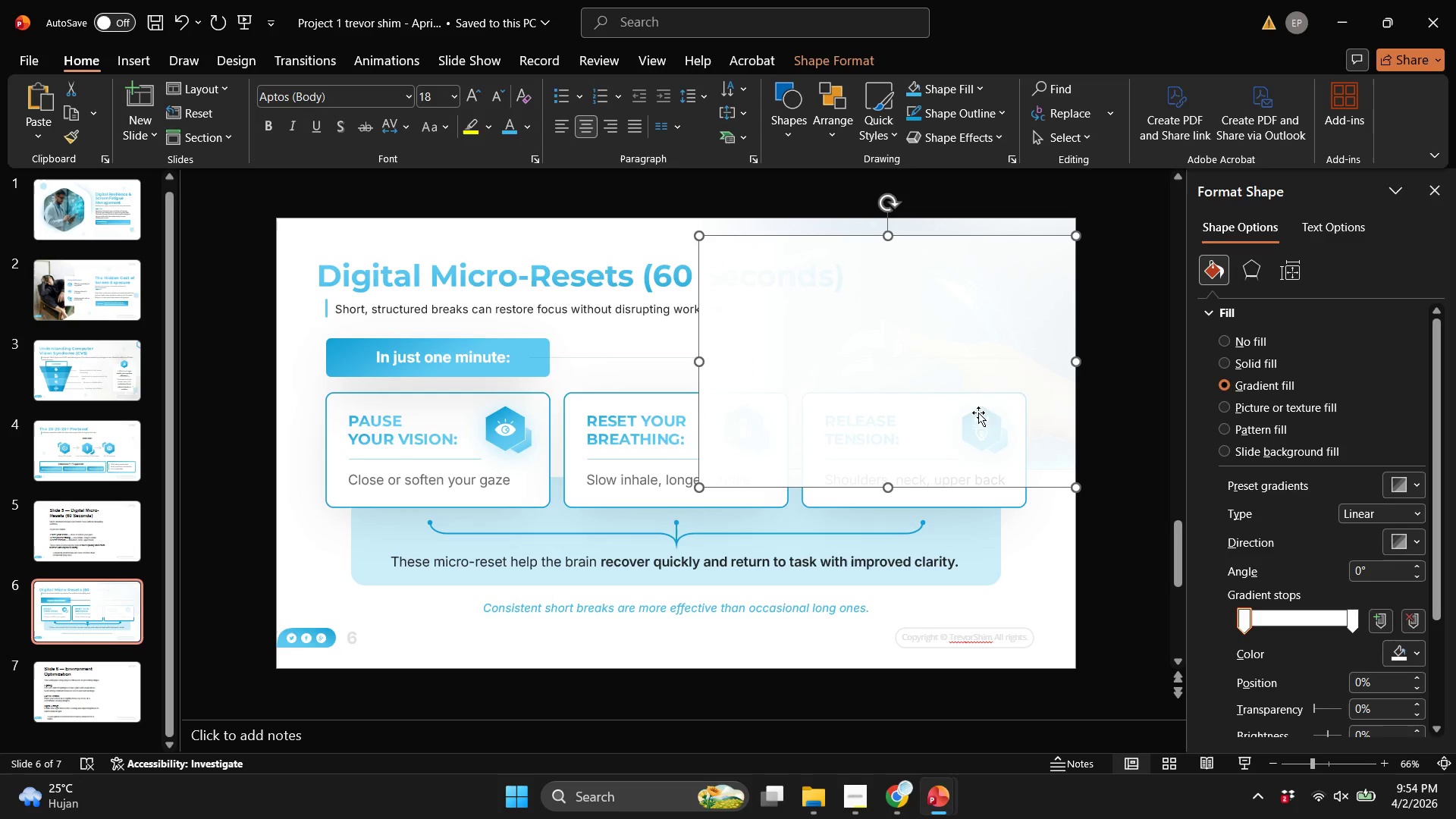 
hold_key(key=ControlLeft, duration=0.38)
 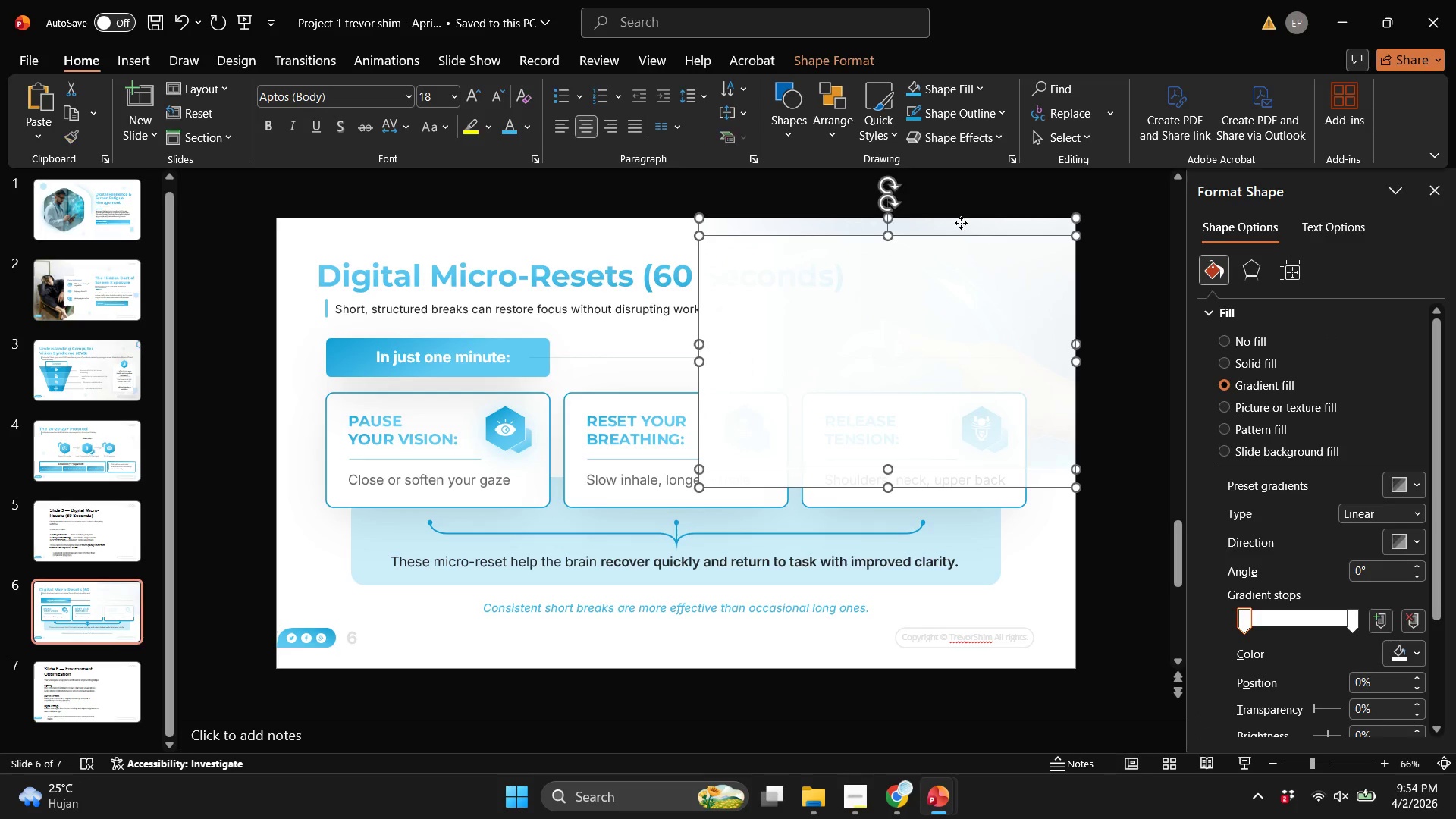 
key(Shift+ShiftLeft)
 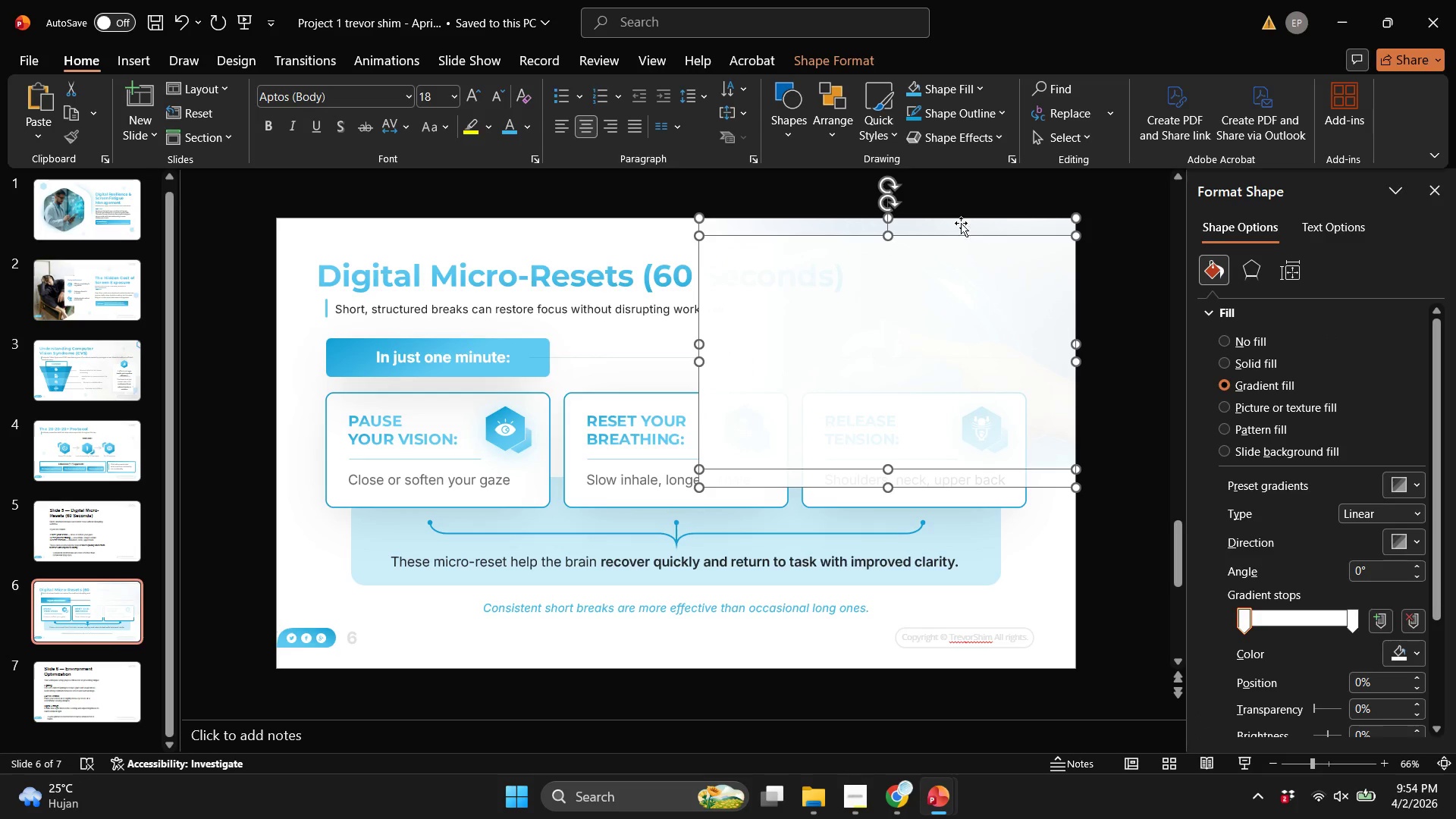 
left_click([961, 223])
 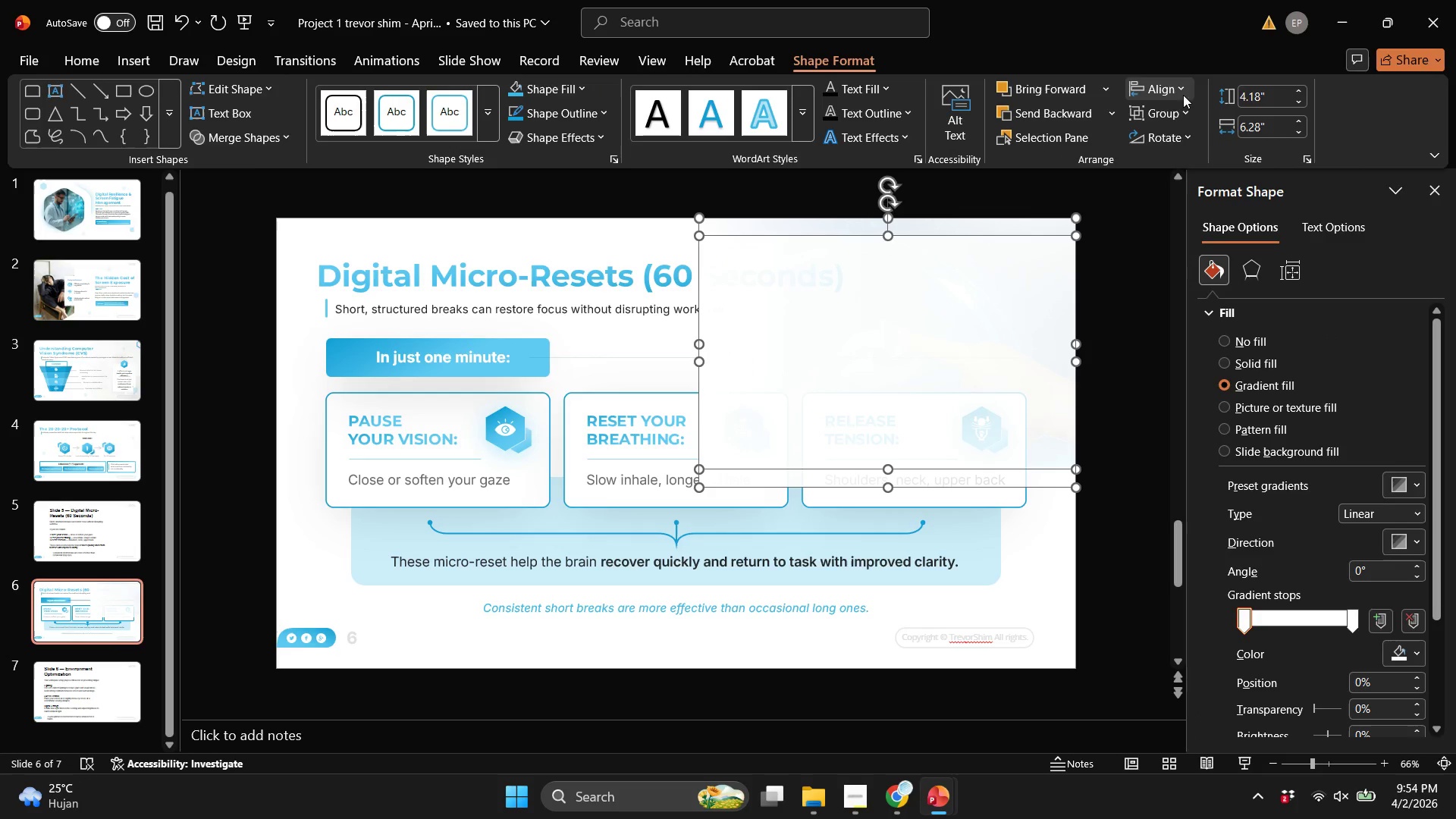 
left_click([1169, 93])
 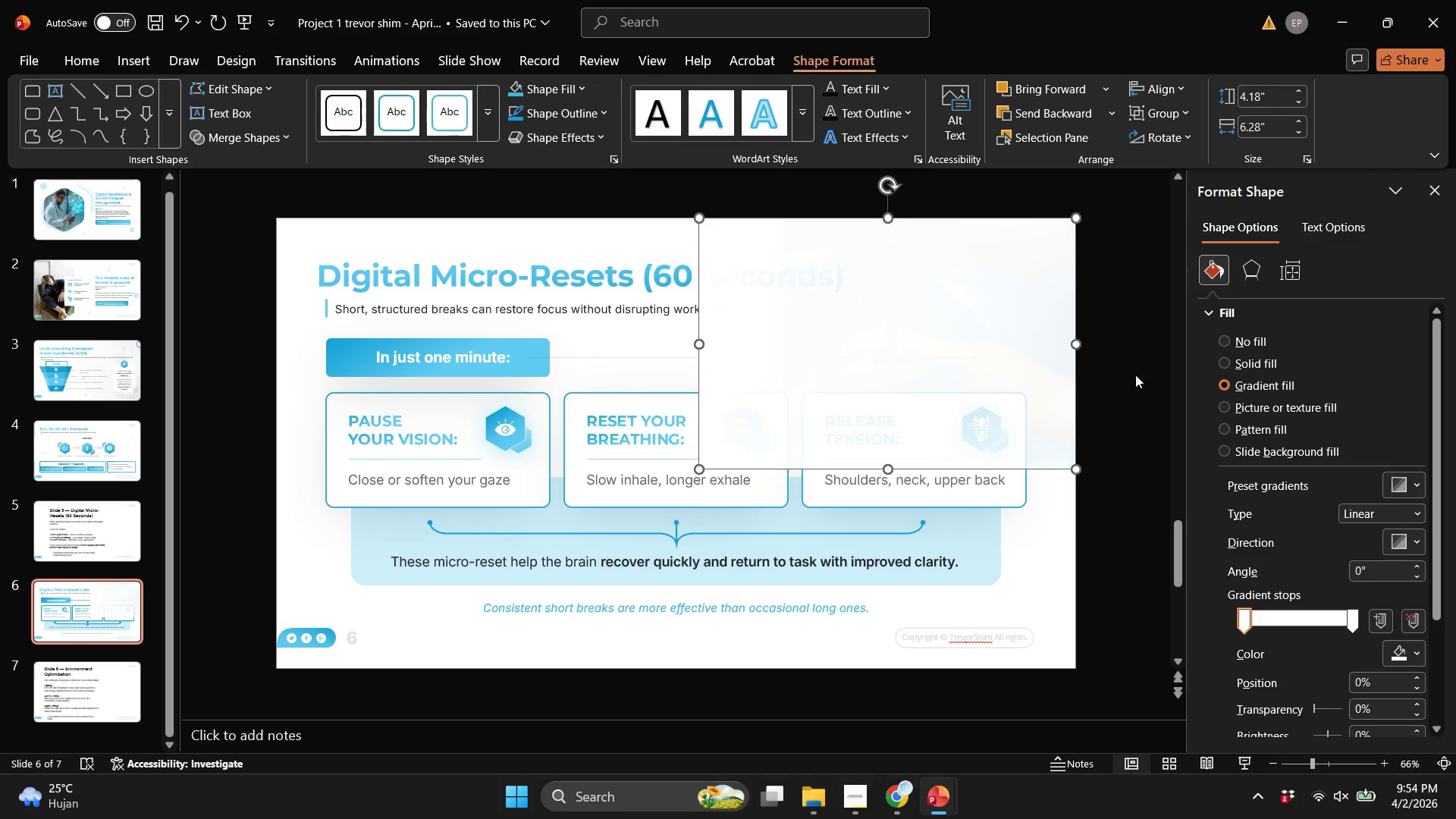 
double_click([1133, 407])
 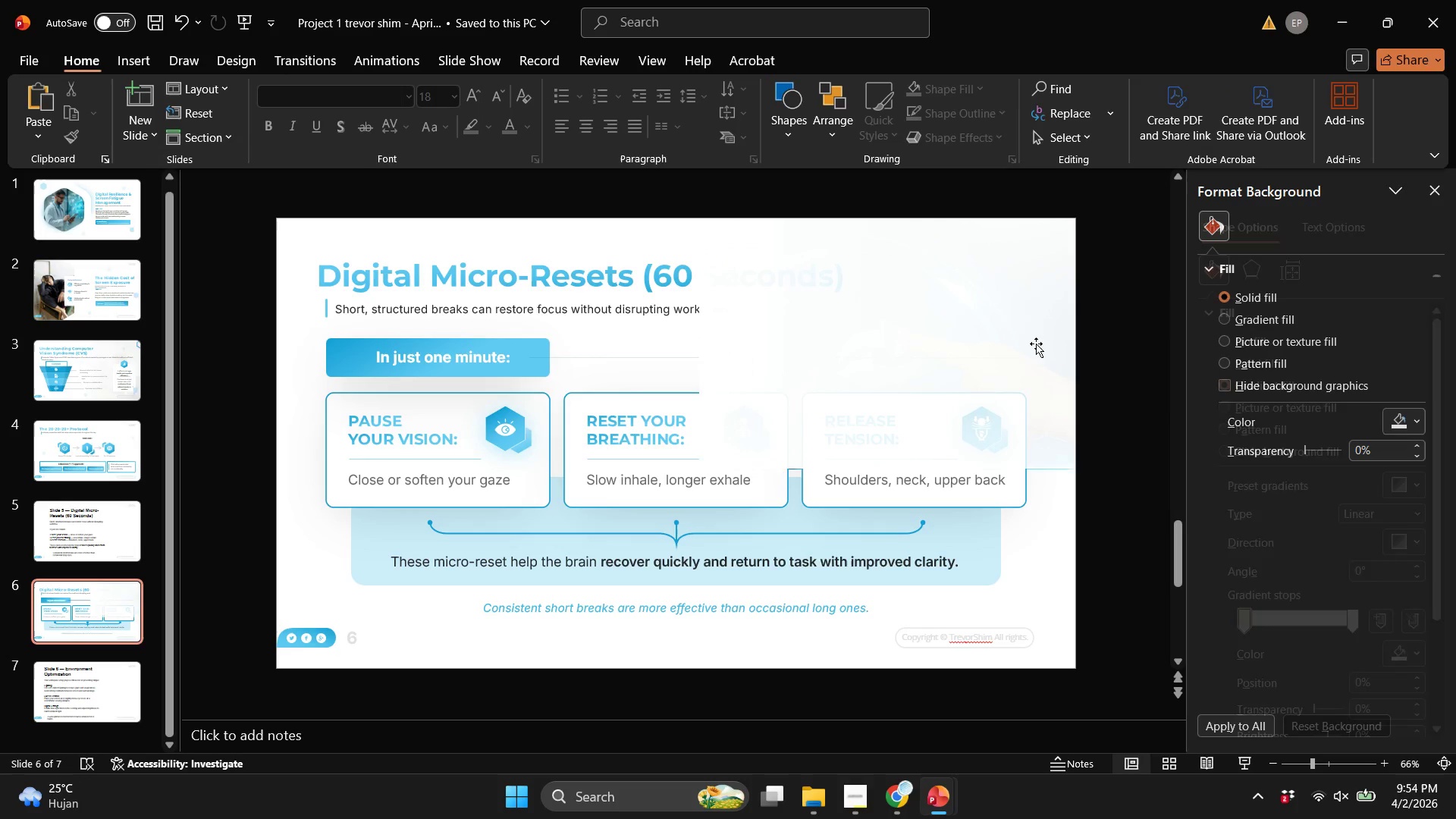 
triple_click([1036, 344])
 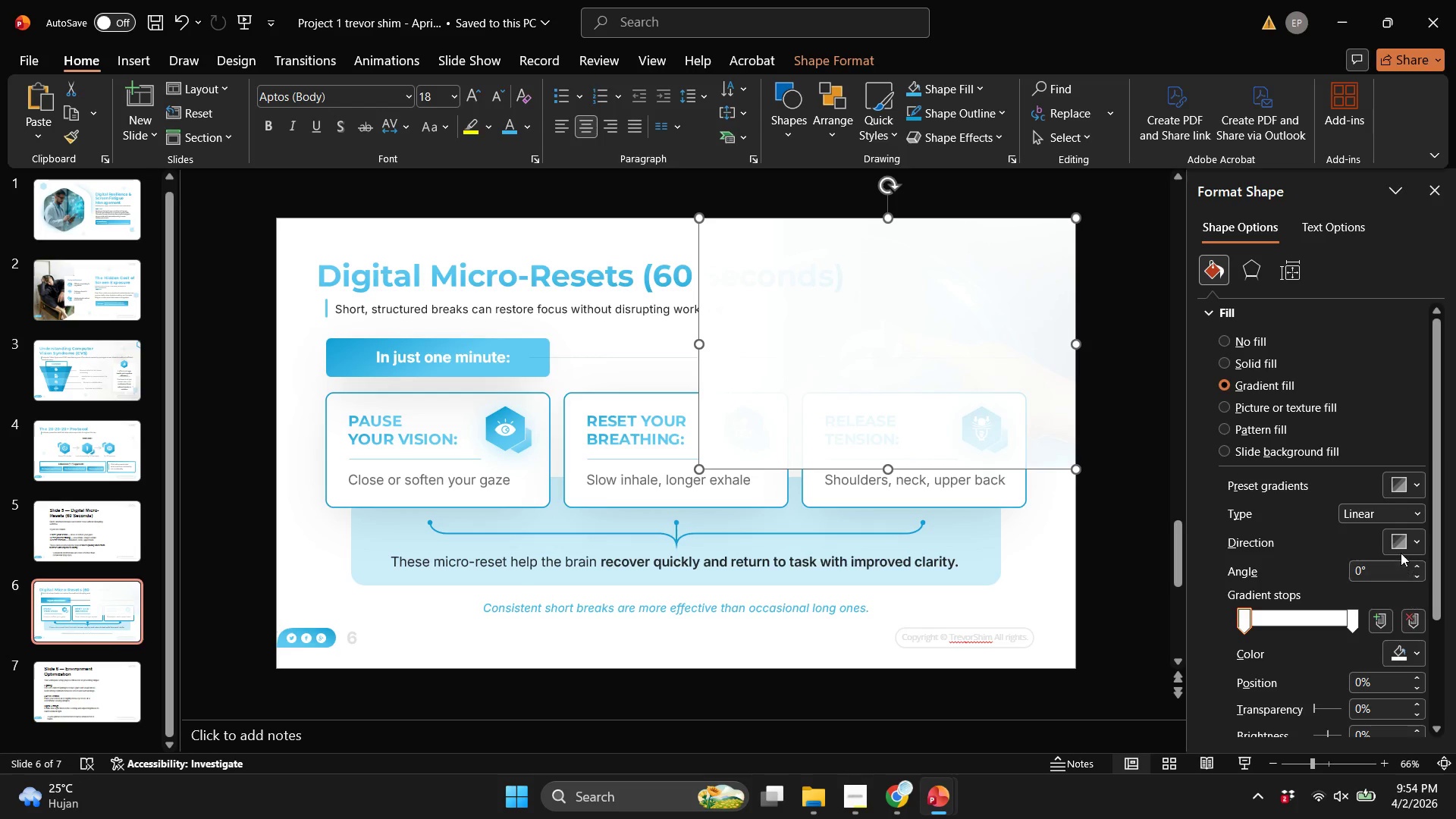 
left_click([1400, 544])
 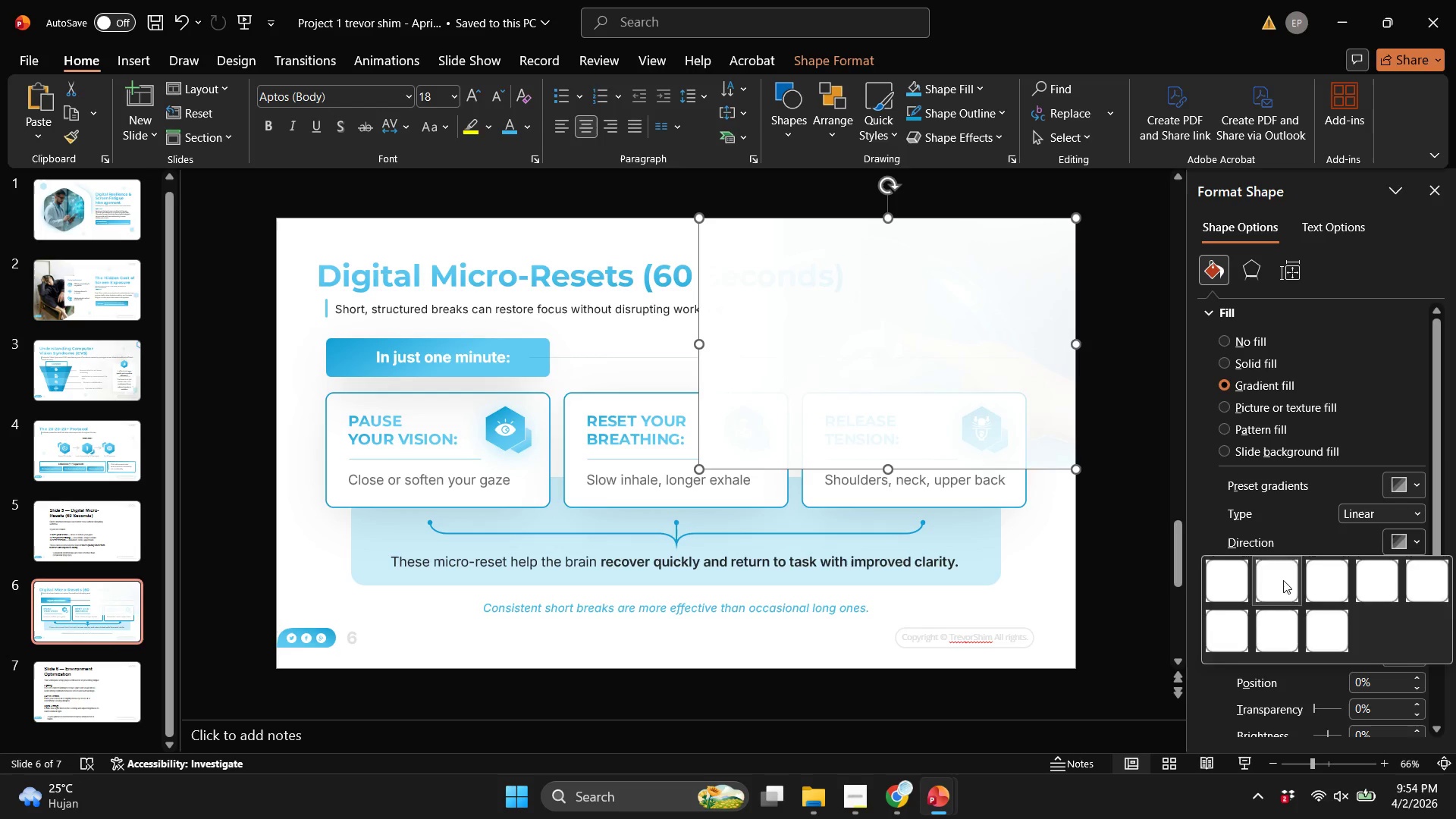 
left_click([1283, 580])
 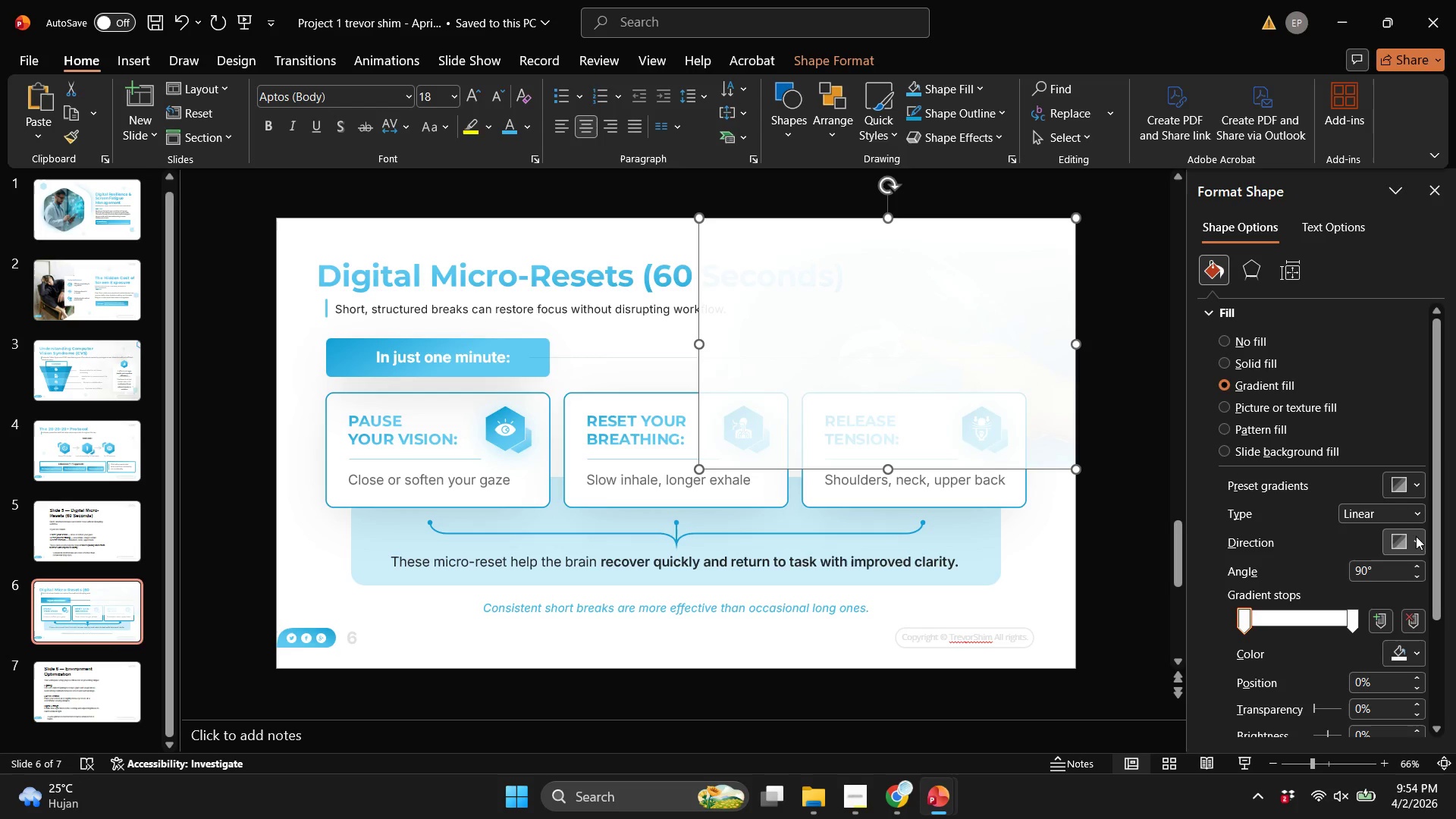 
left_click([1405, 535])
 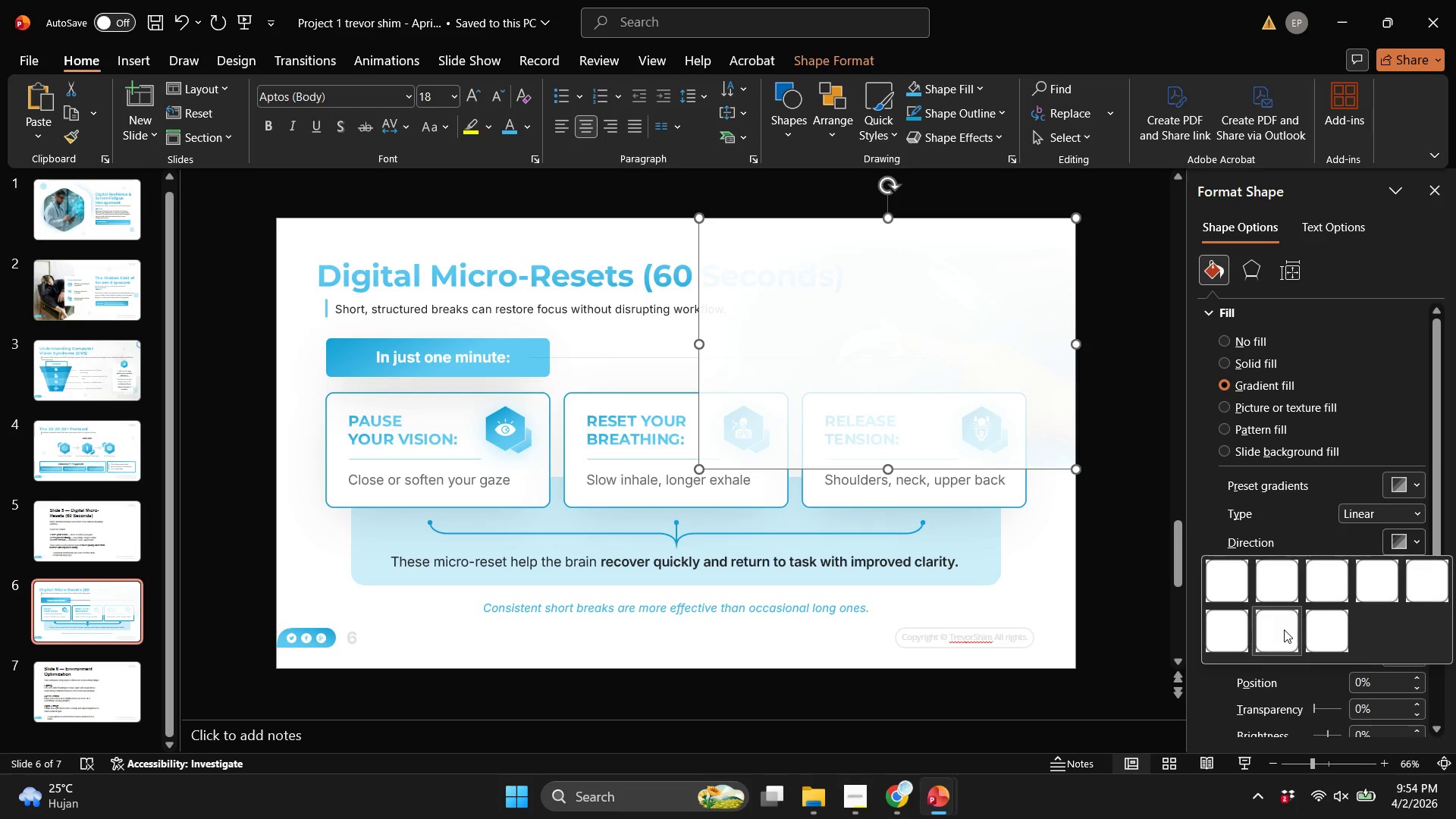 
left_click([1284, 629])
 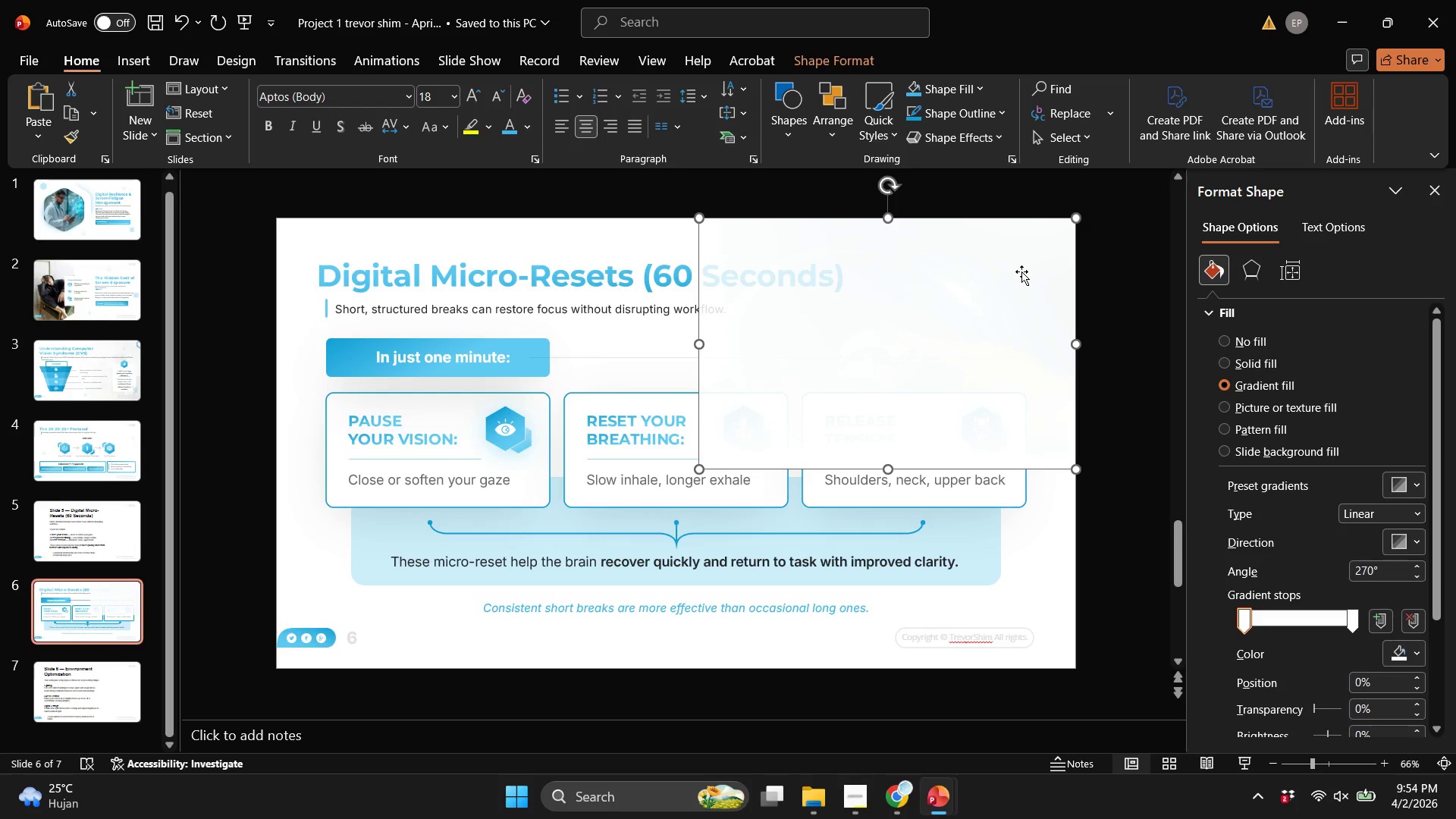 
right_click([1021, 271])
 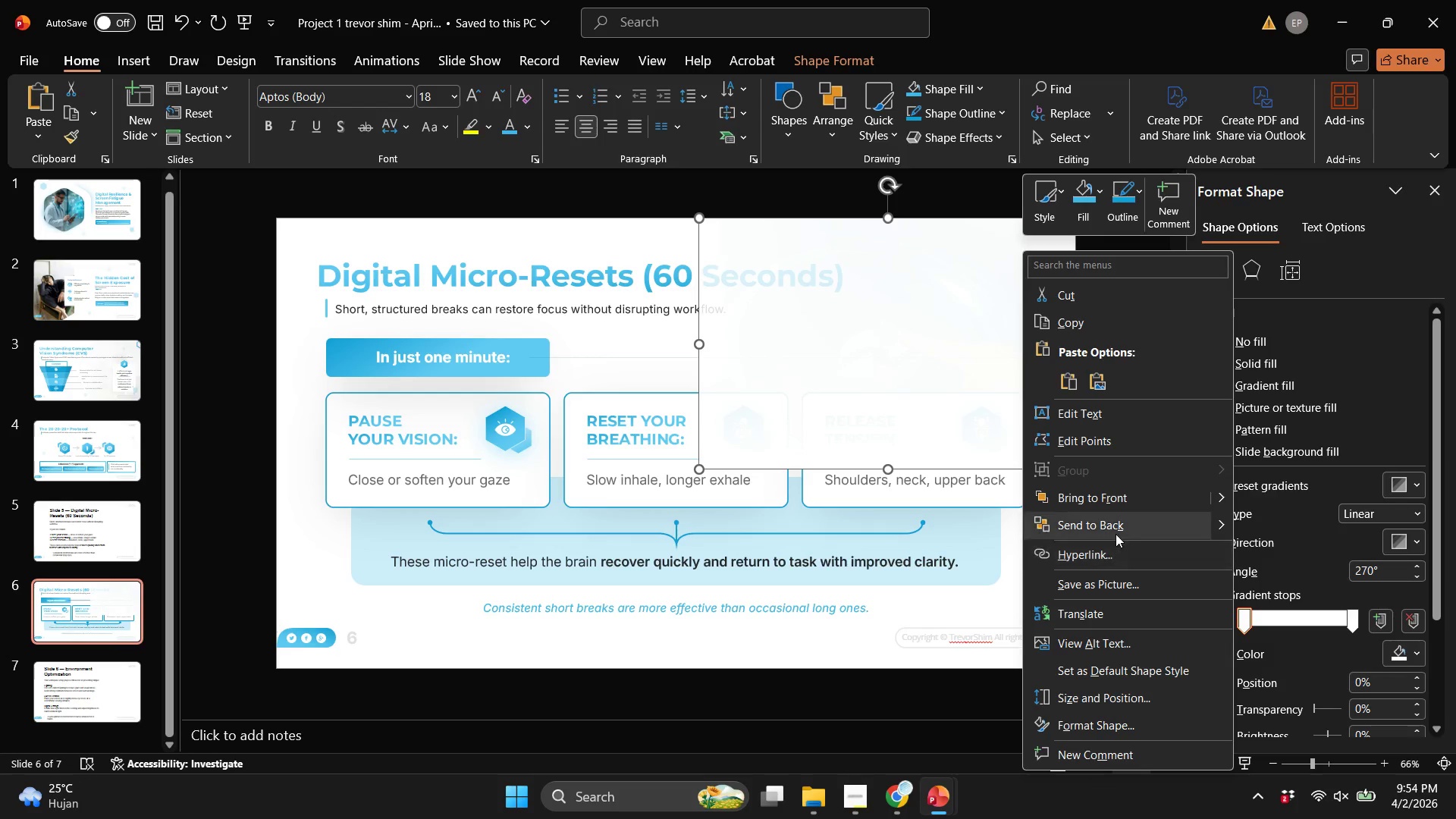 
left_click([1116, 533])
 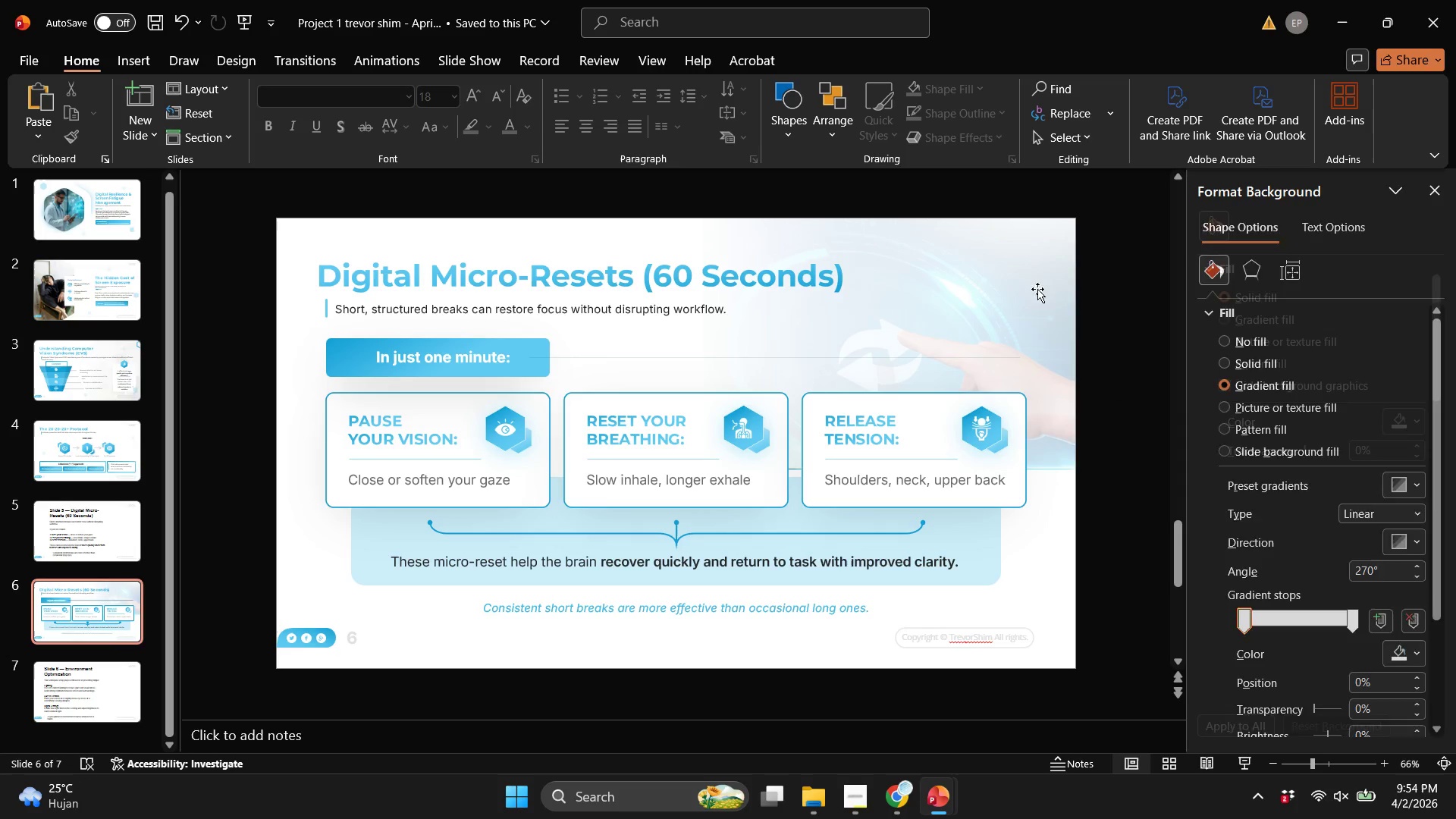 
double_click([1028, 283])
 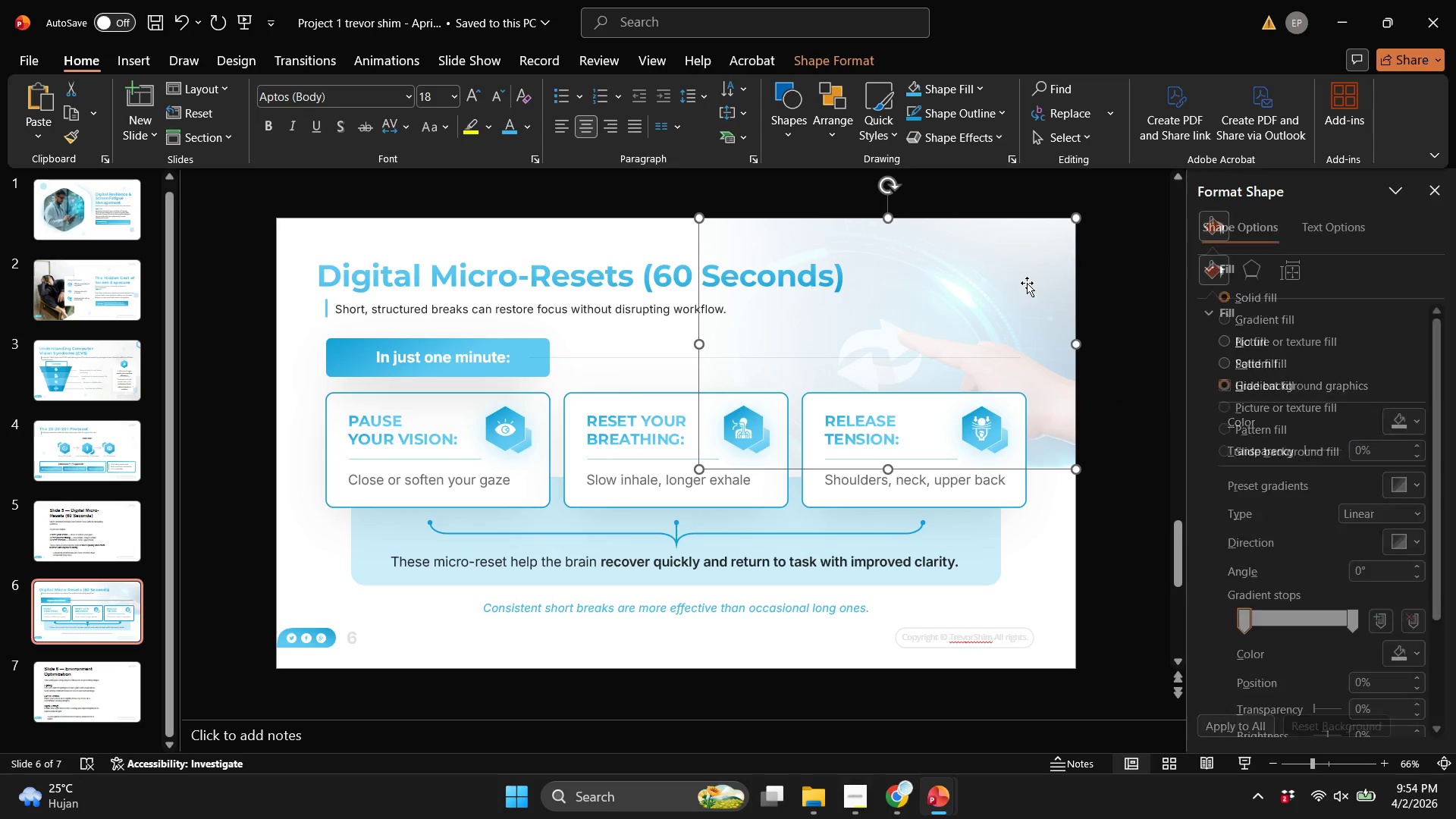 
right_click([1027, 283])
 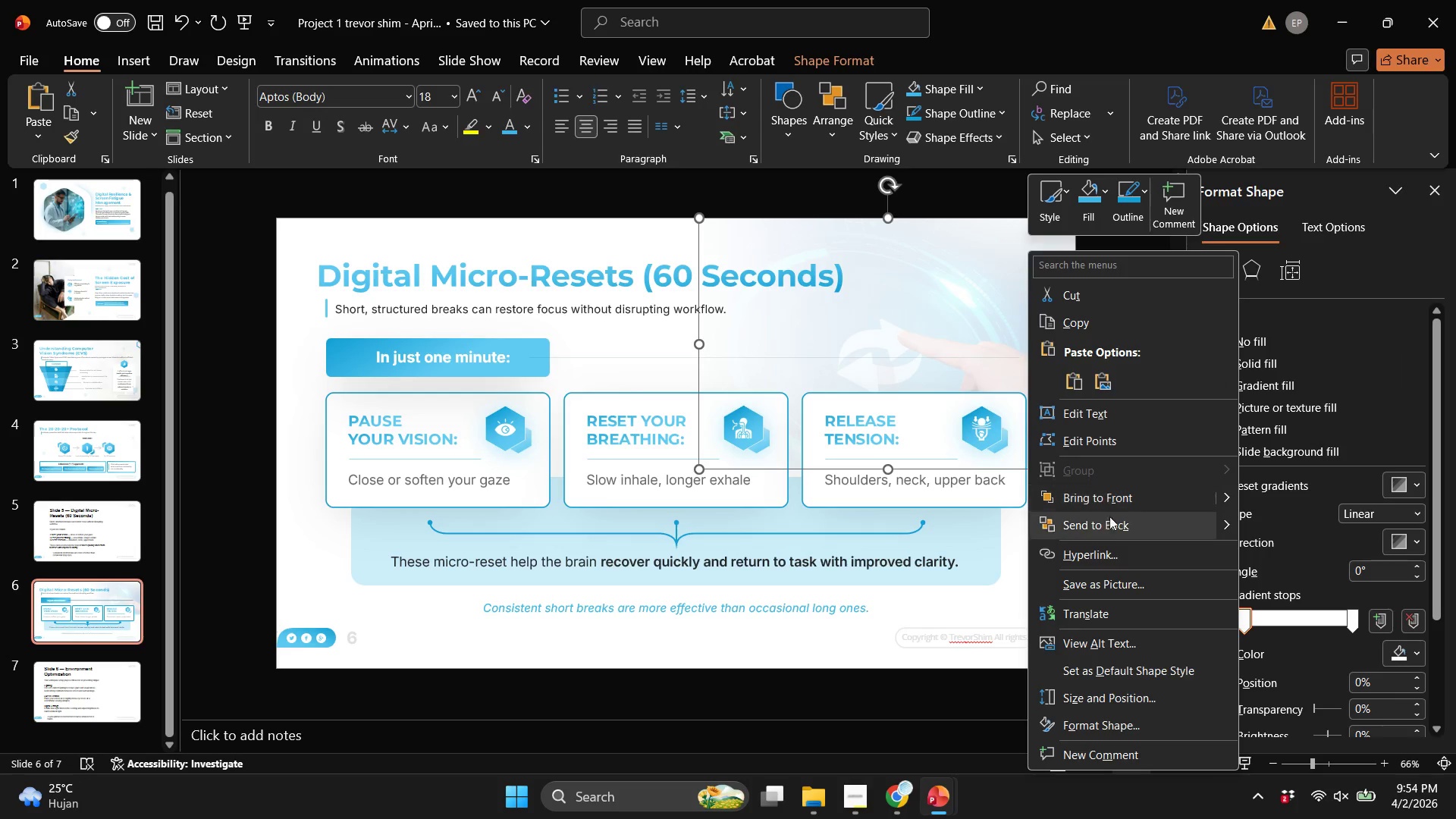 
left_click([1108, 523])
 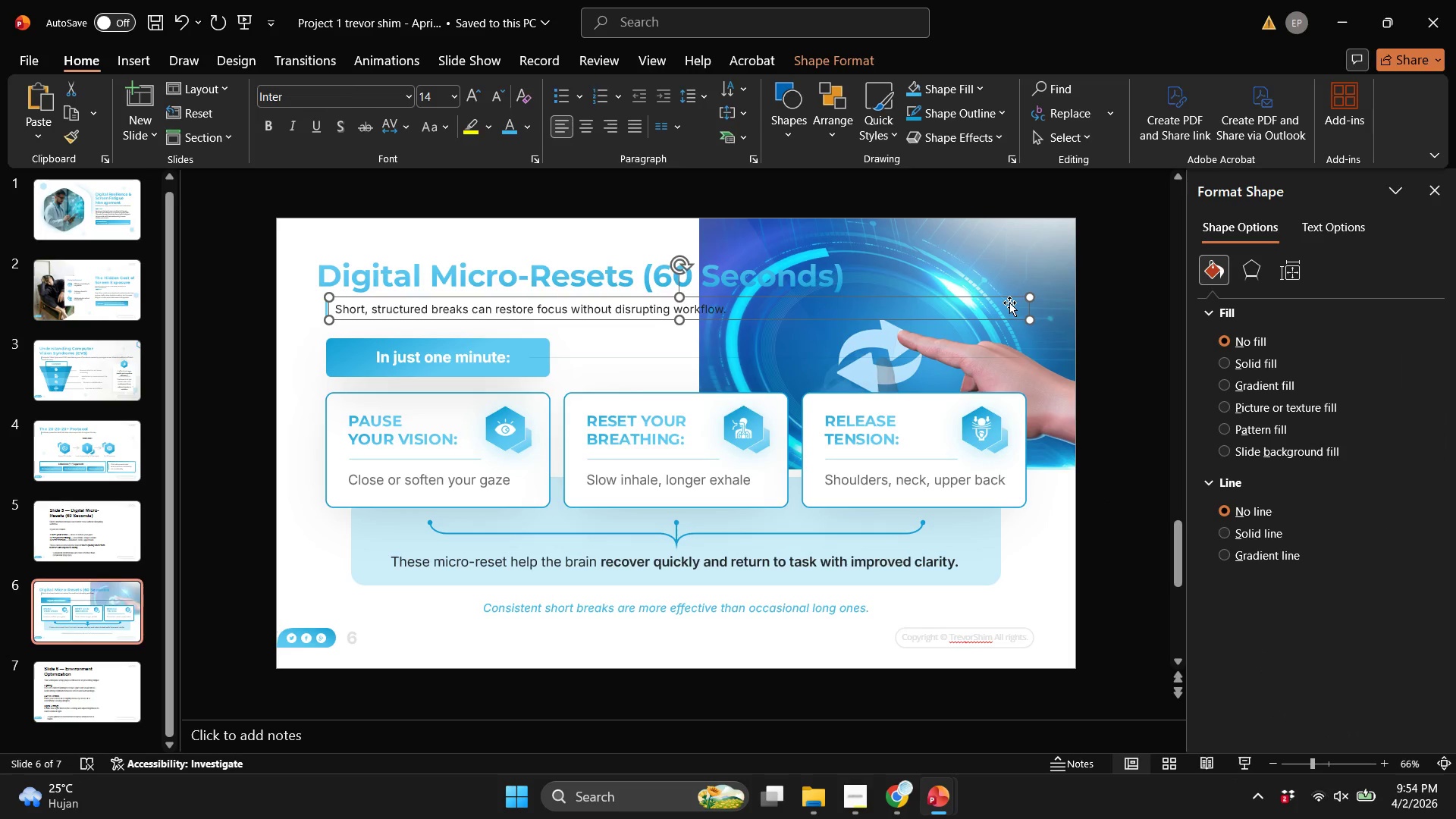 
right_click([1009, 303])
 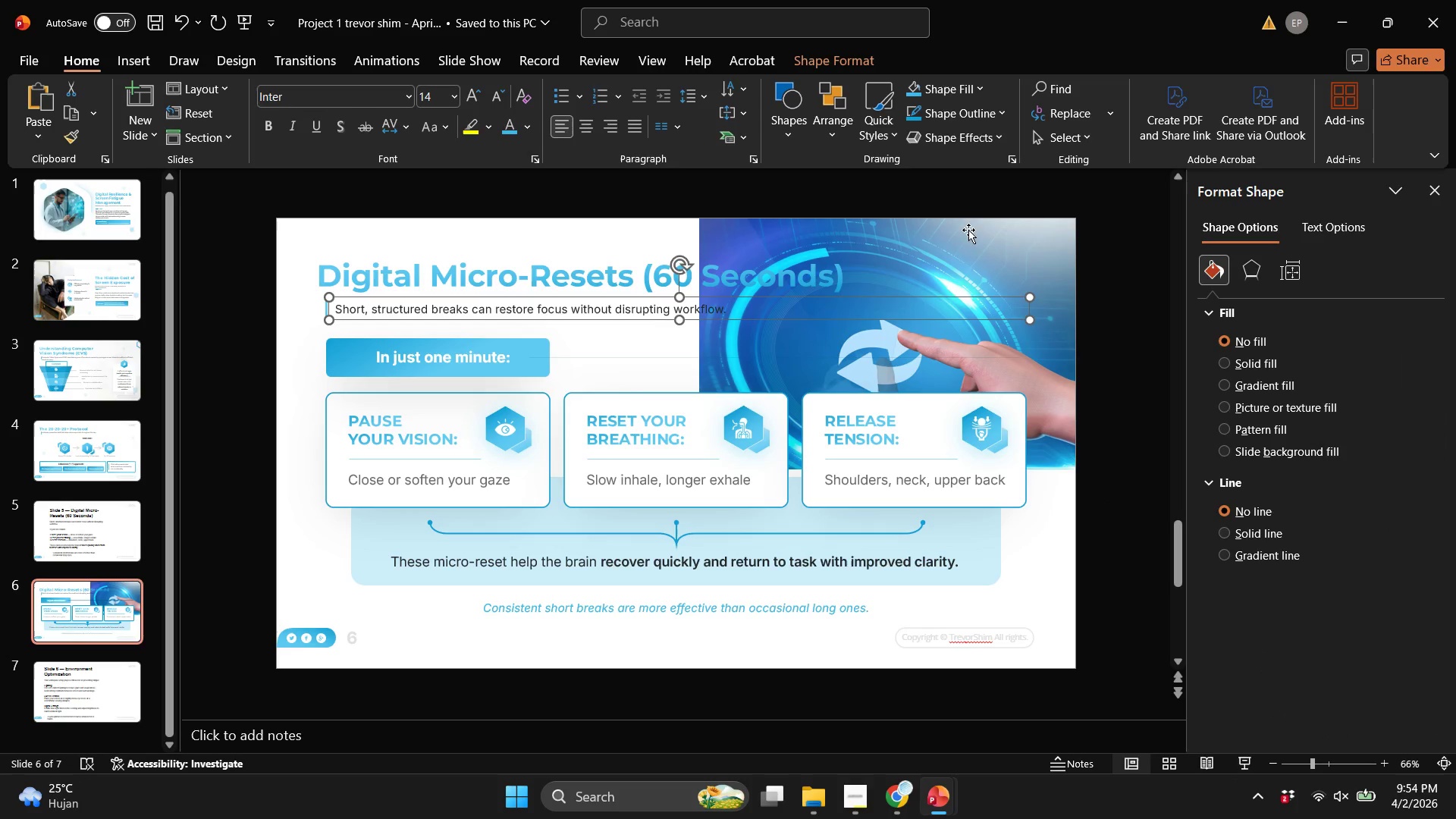 
double_click([973, 228])
 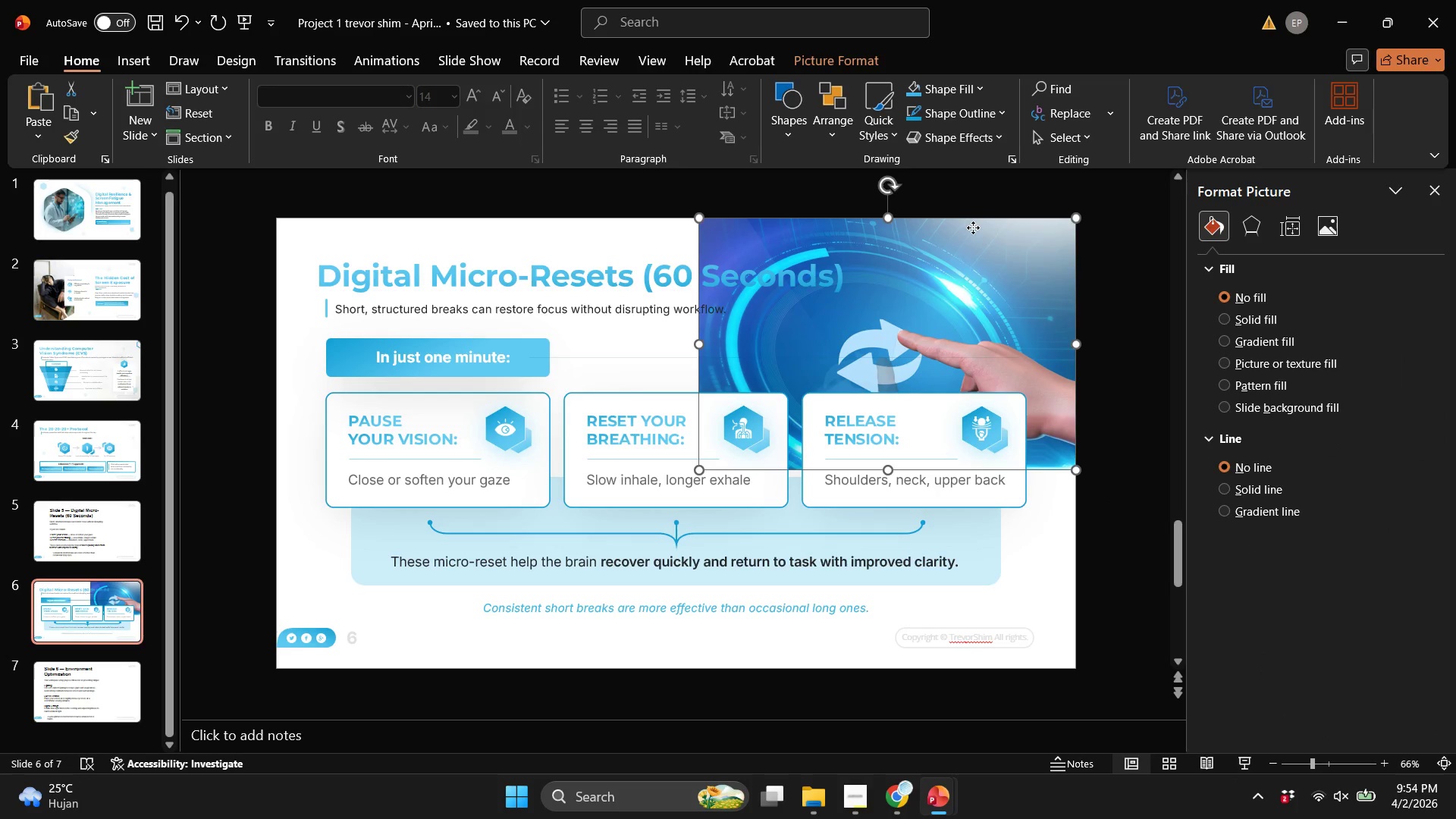 
right_click([973, 228])
 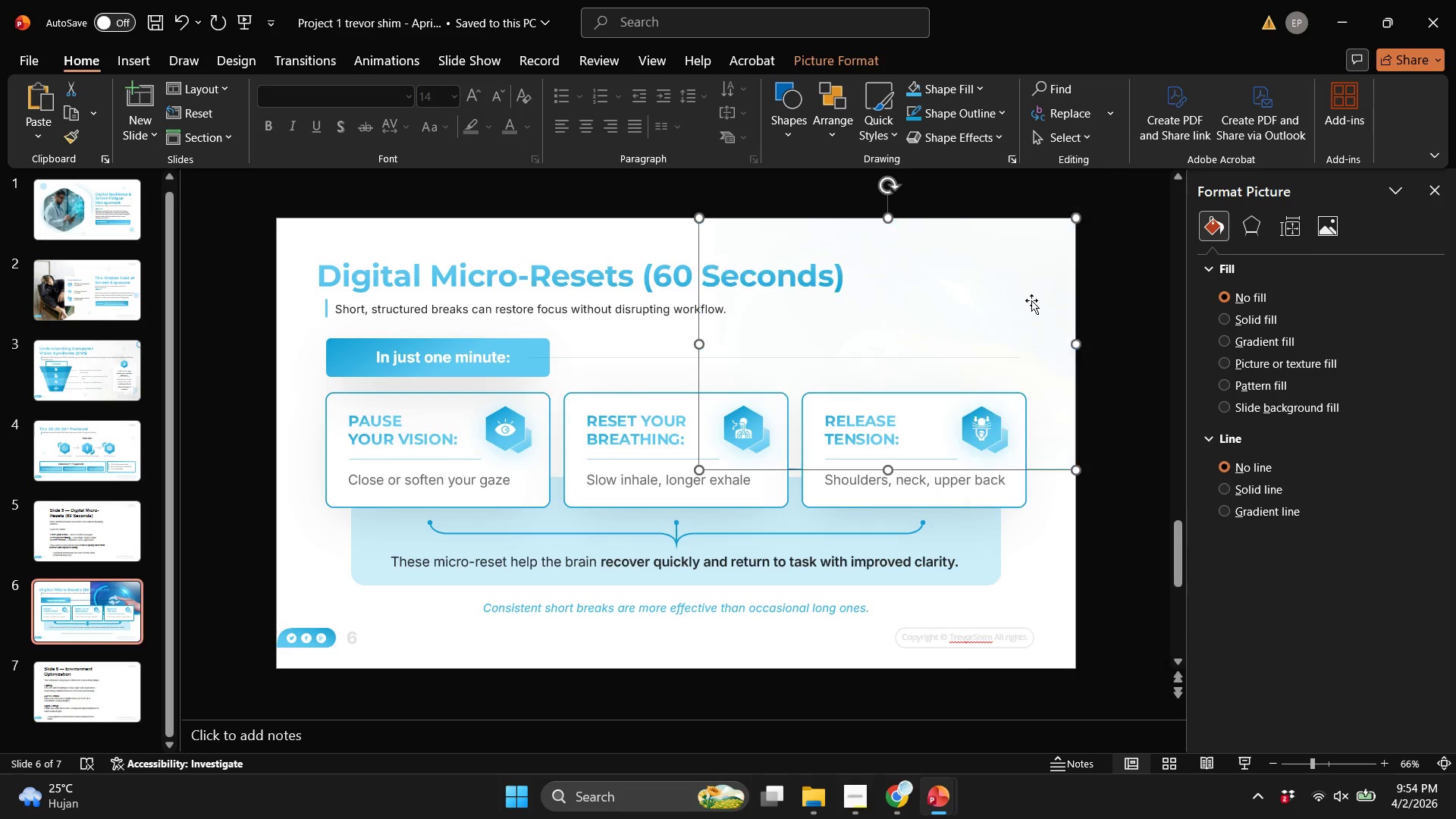 
double_click([1023, 261])
 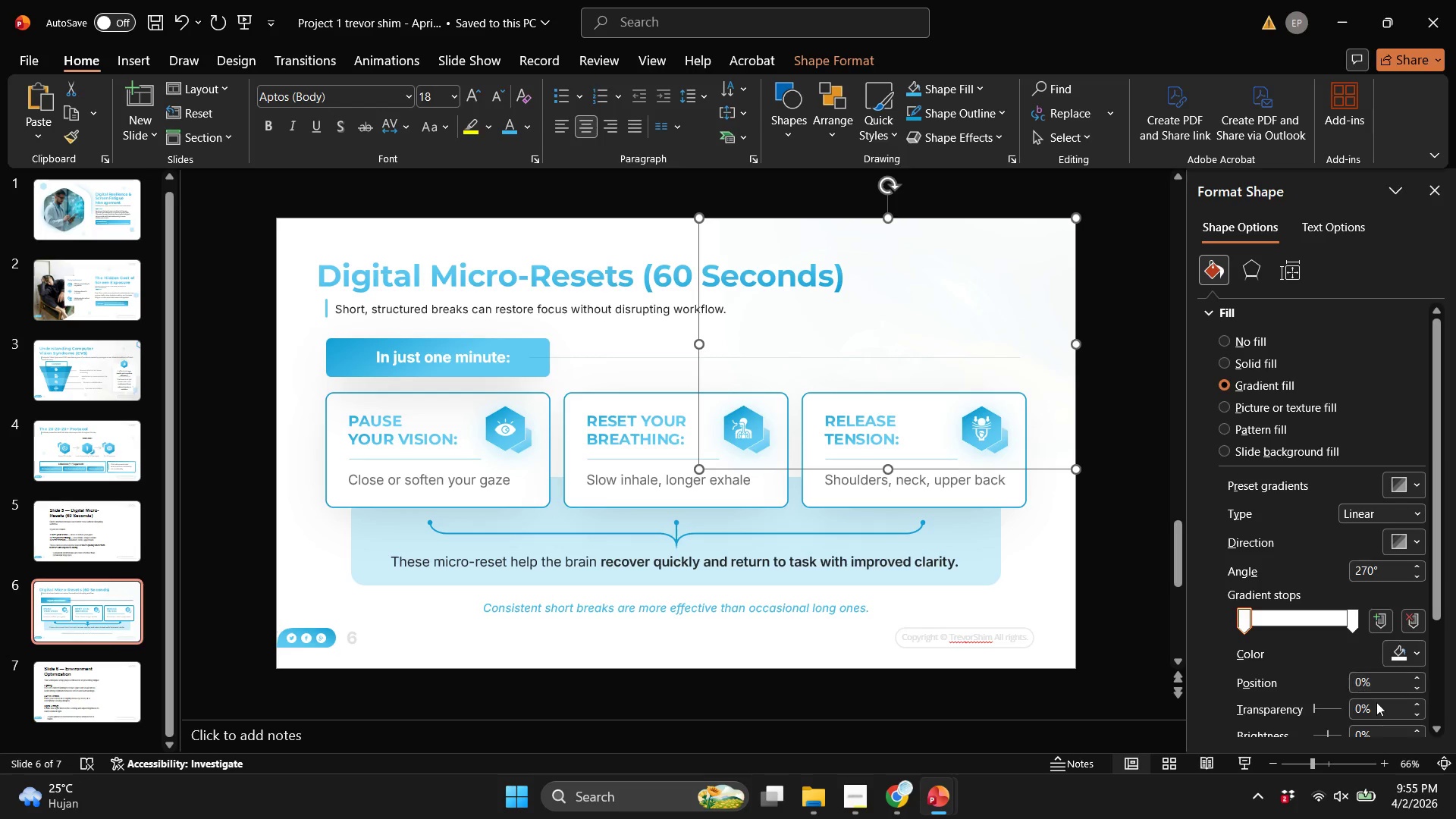 
left_click([1345, 617])
 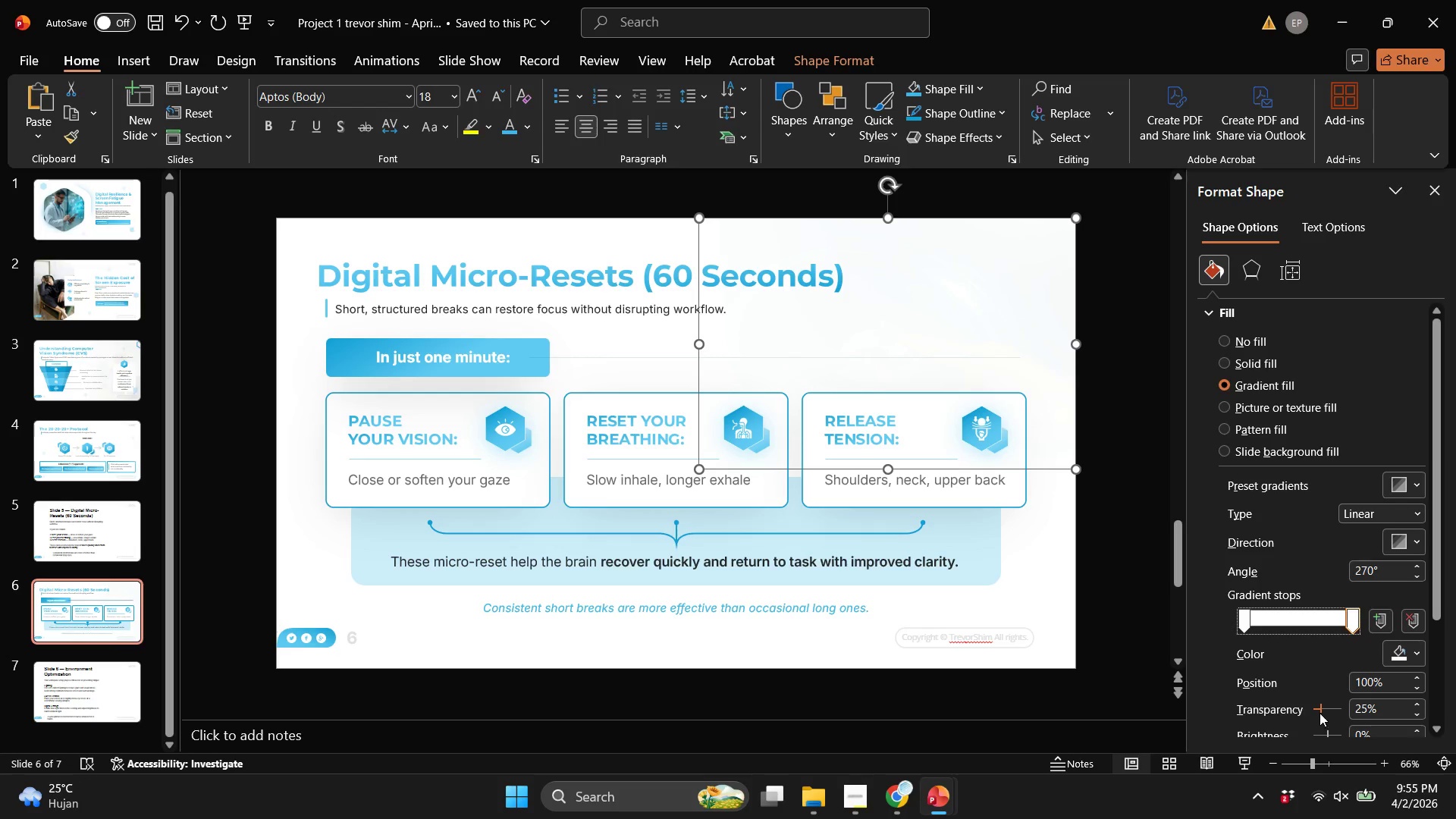 
left_click_drag(start_coordinate=[1320, 713], to_coordinate=[1455, 705])
 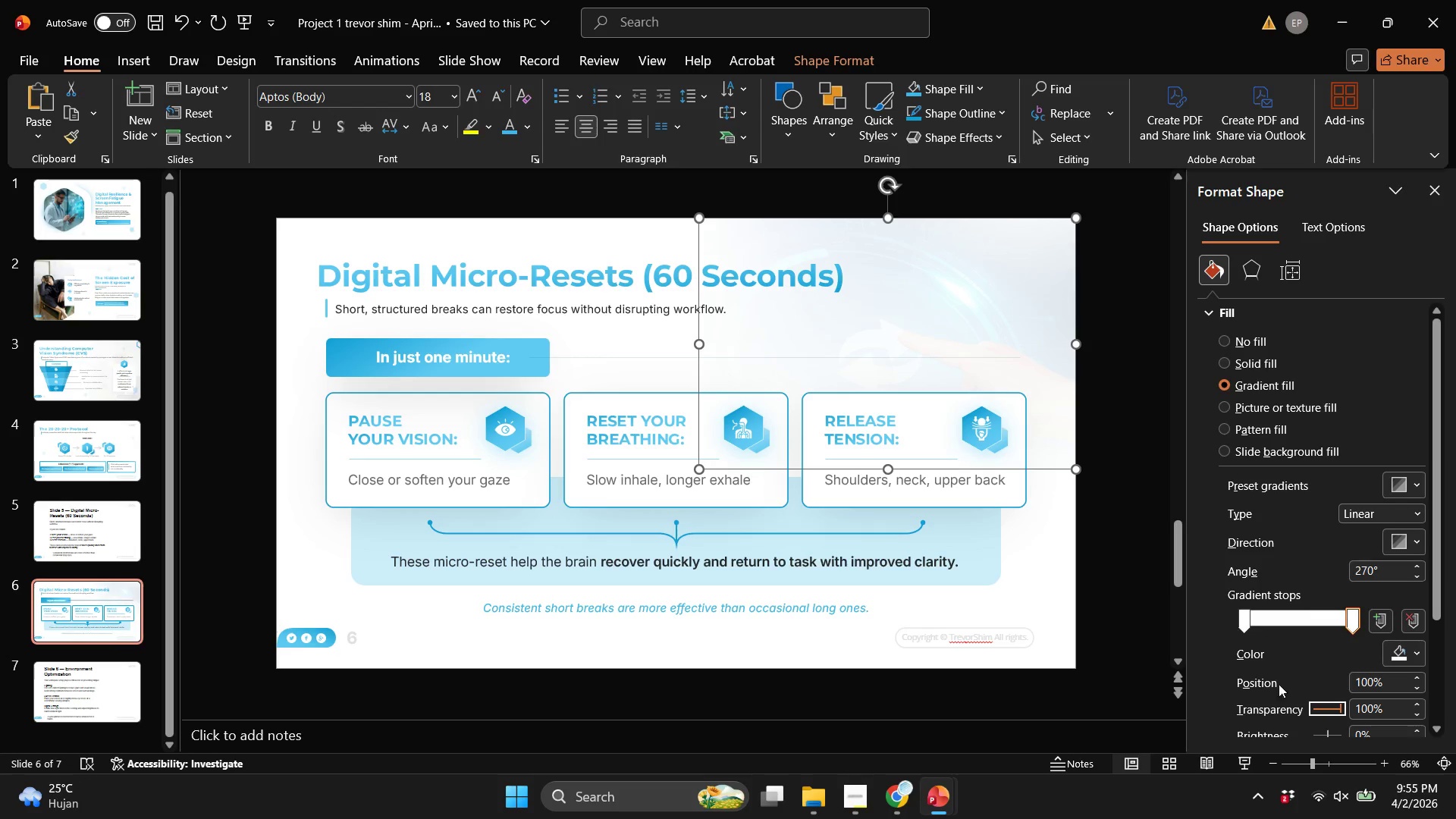 
left_click([1131, 604])
 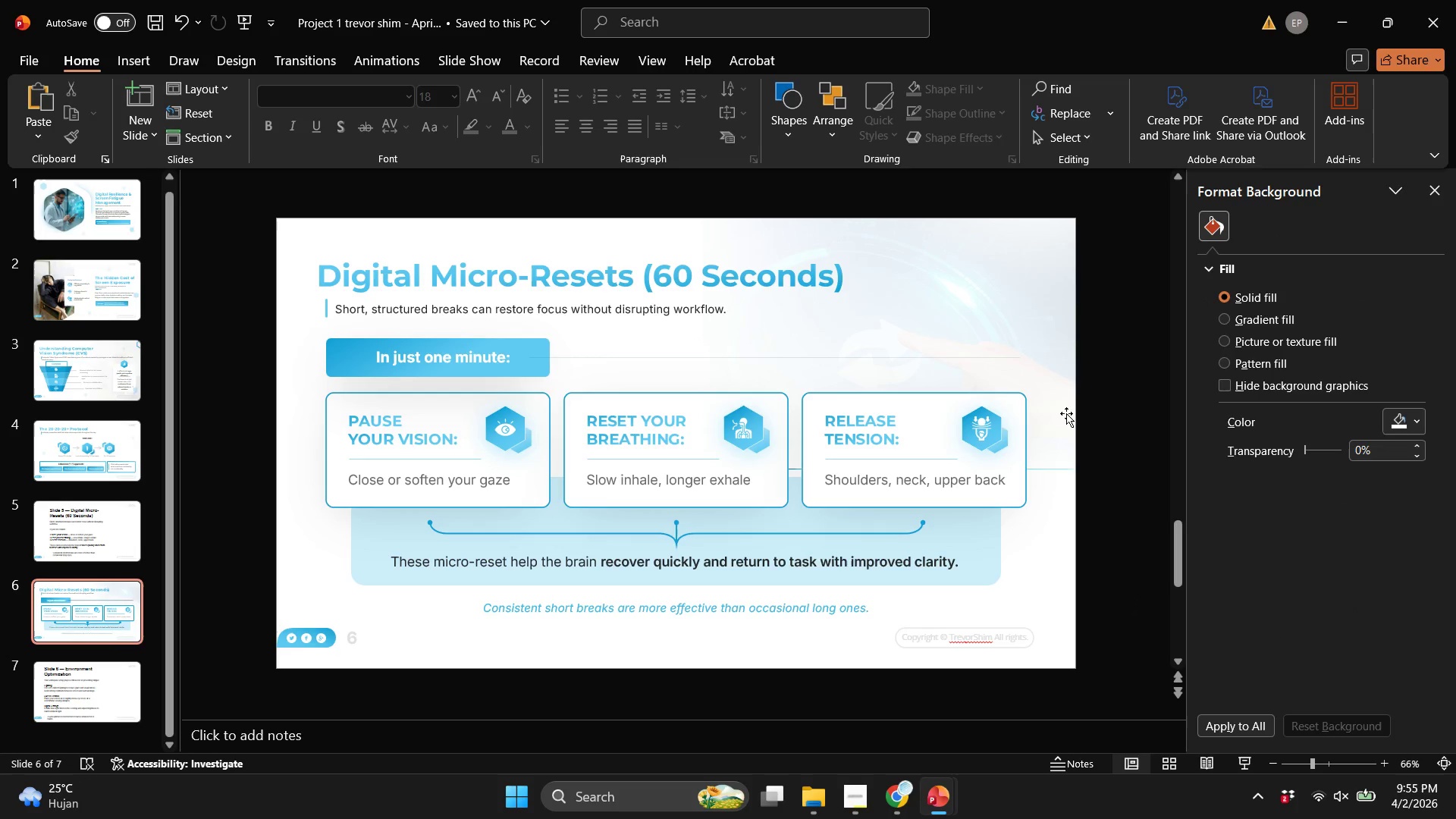 
left_click([1066, 414])
 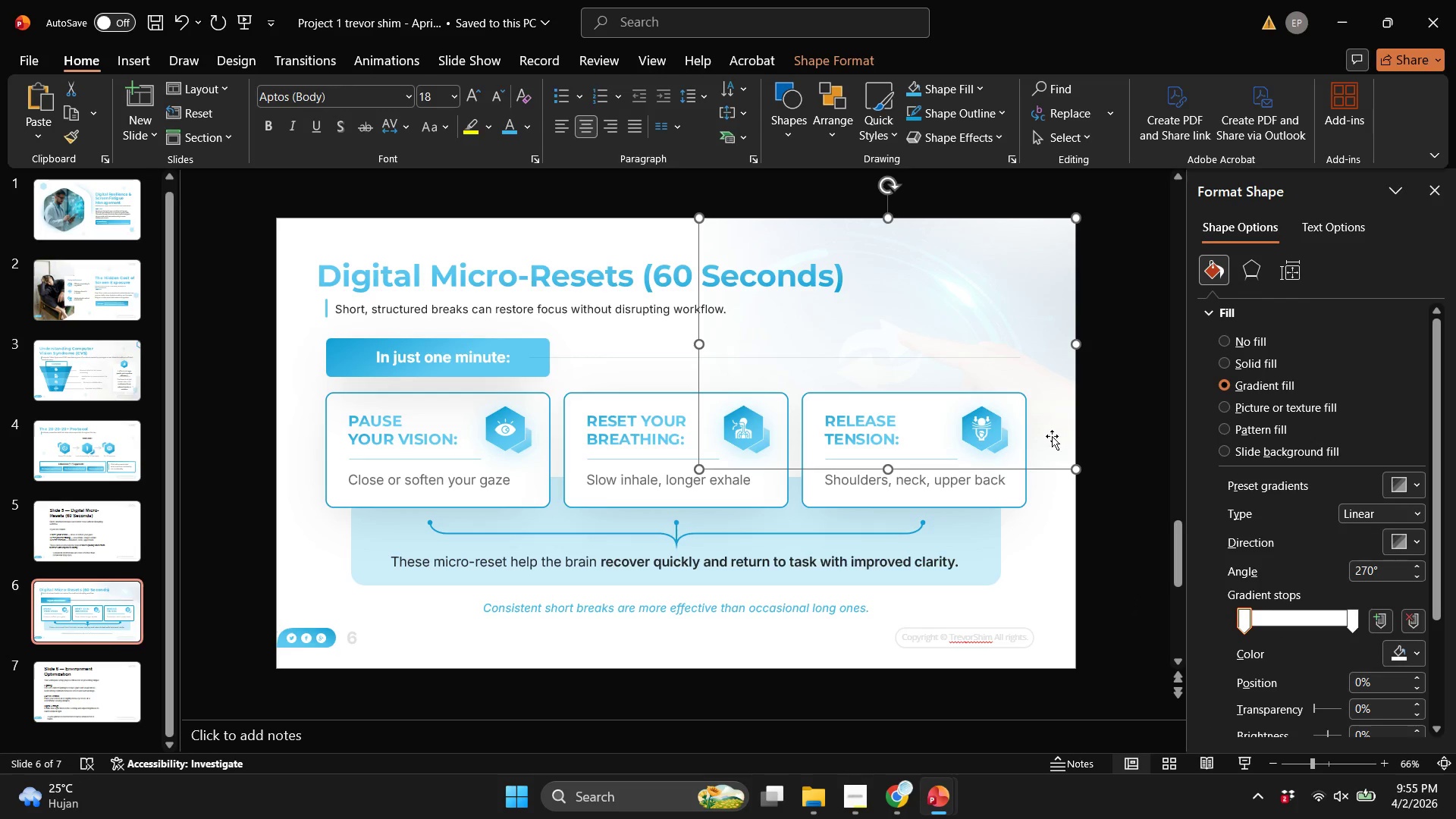 
left_click_drag(start_coordinate=[1053, 428], to_coordinate=[1054, 407])
 